 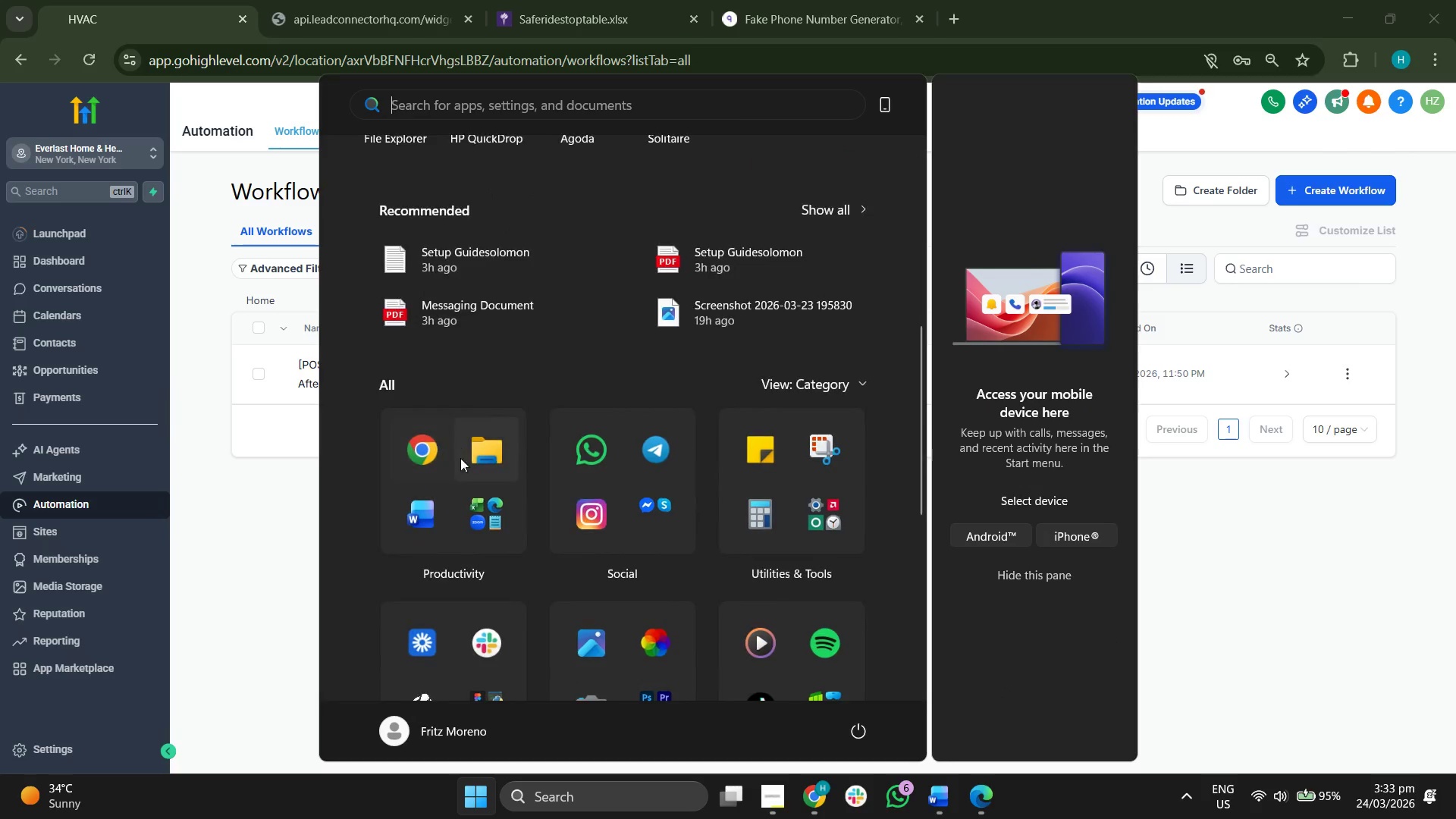 
scroll: coordinate [587, 355], scroll_direction: up, amount: 6.0
 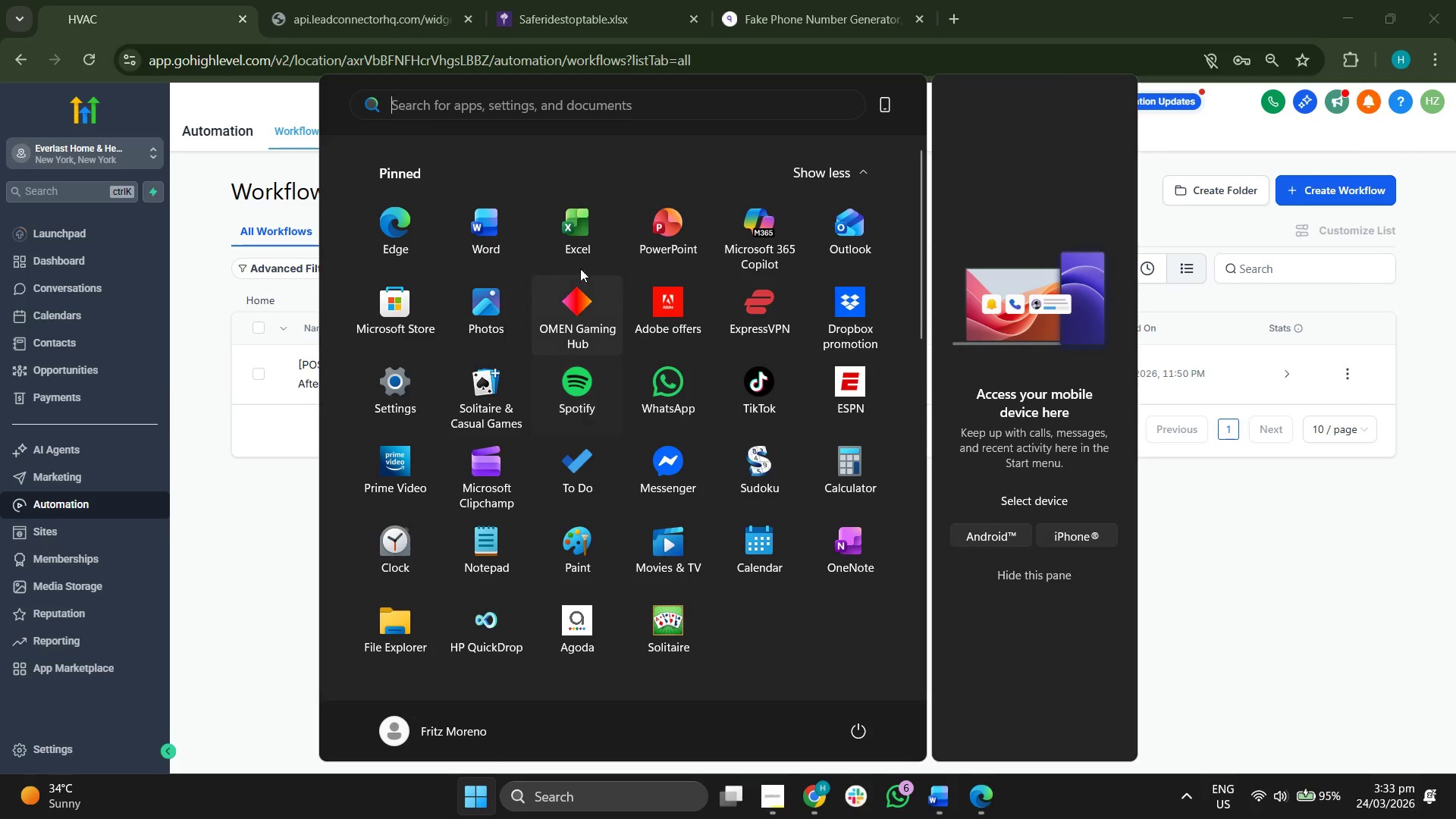 
left_click([568, 209])
 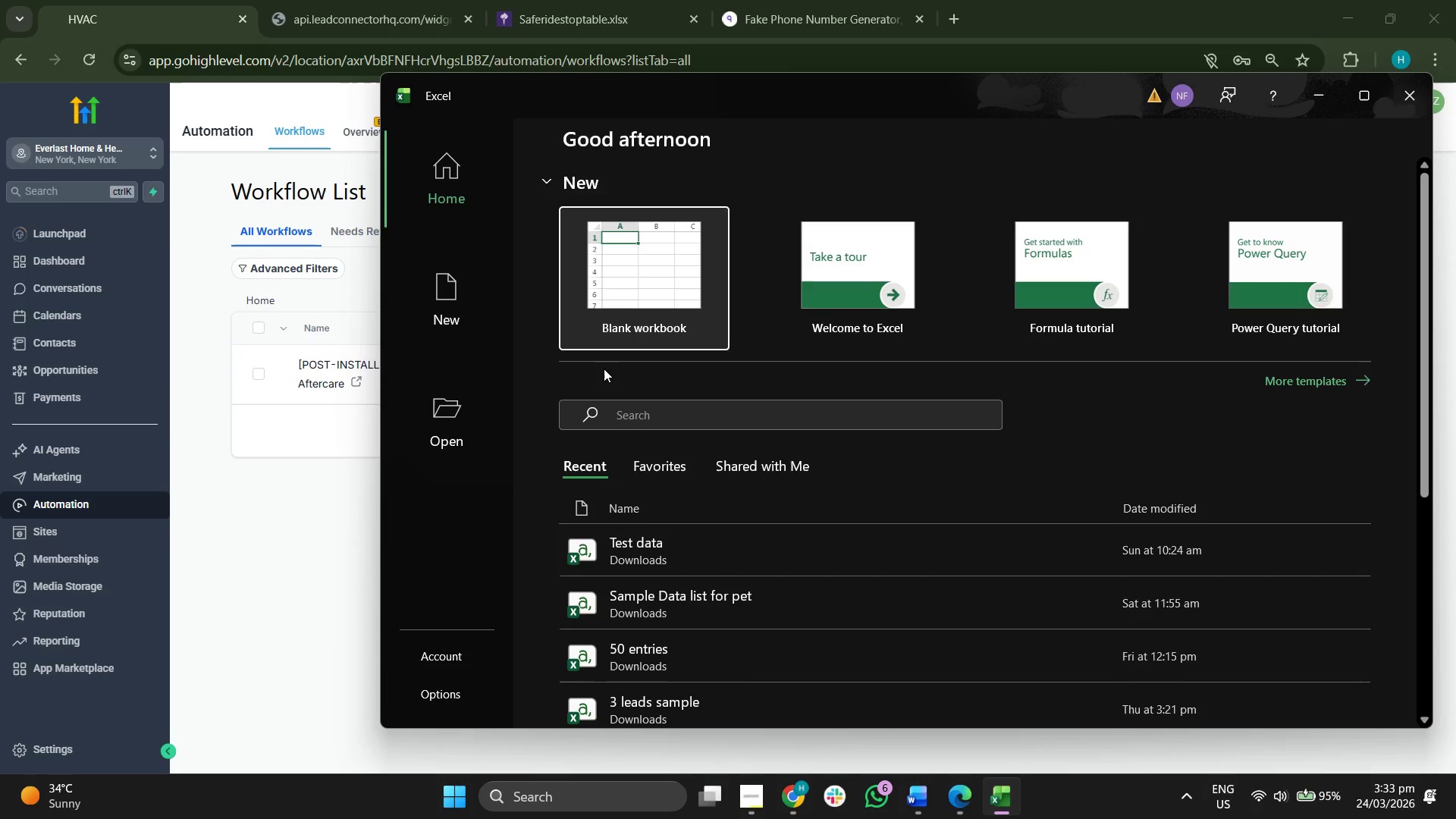 
wait(7.66)
 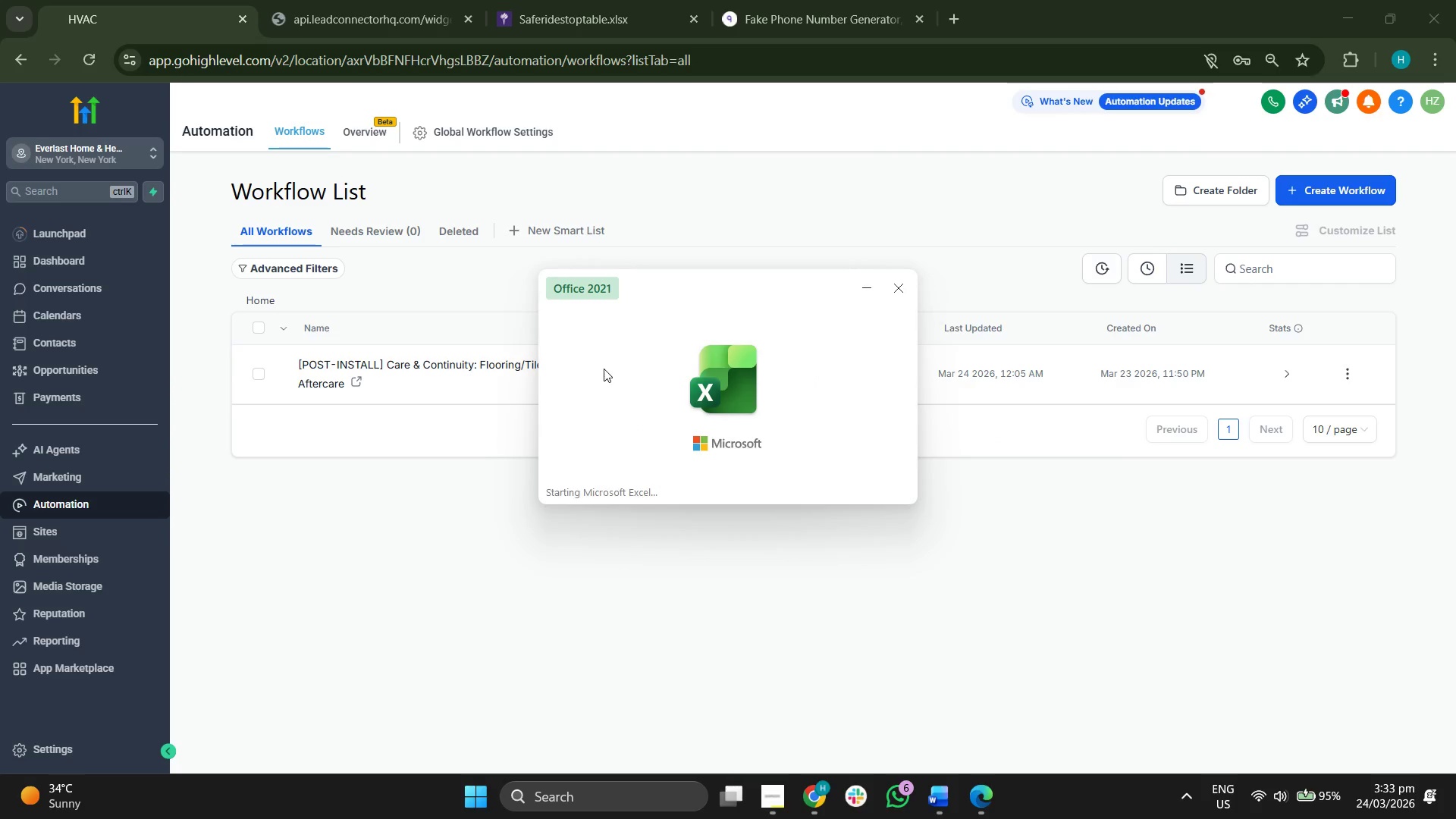 
left_click([629, 304])
 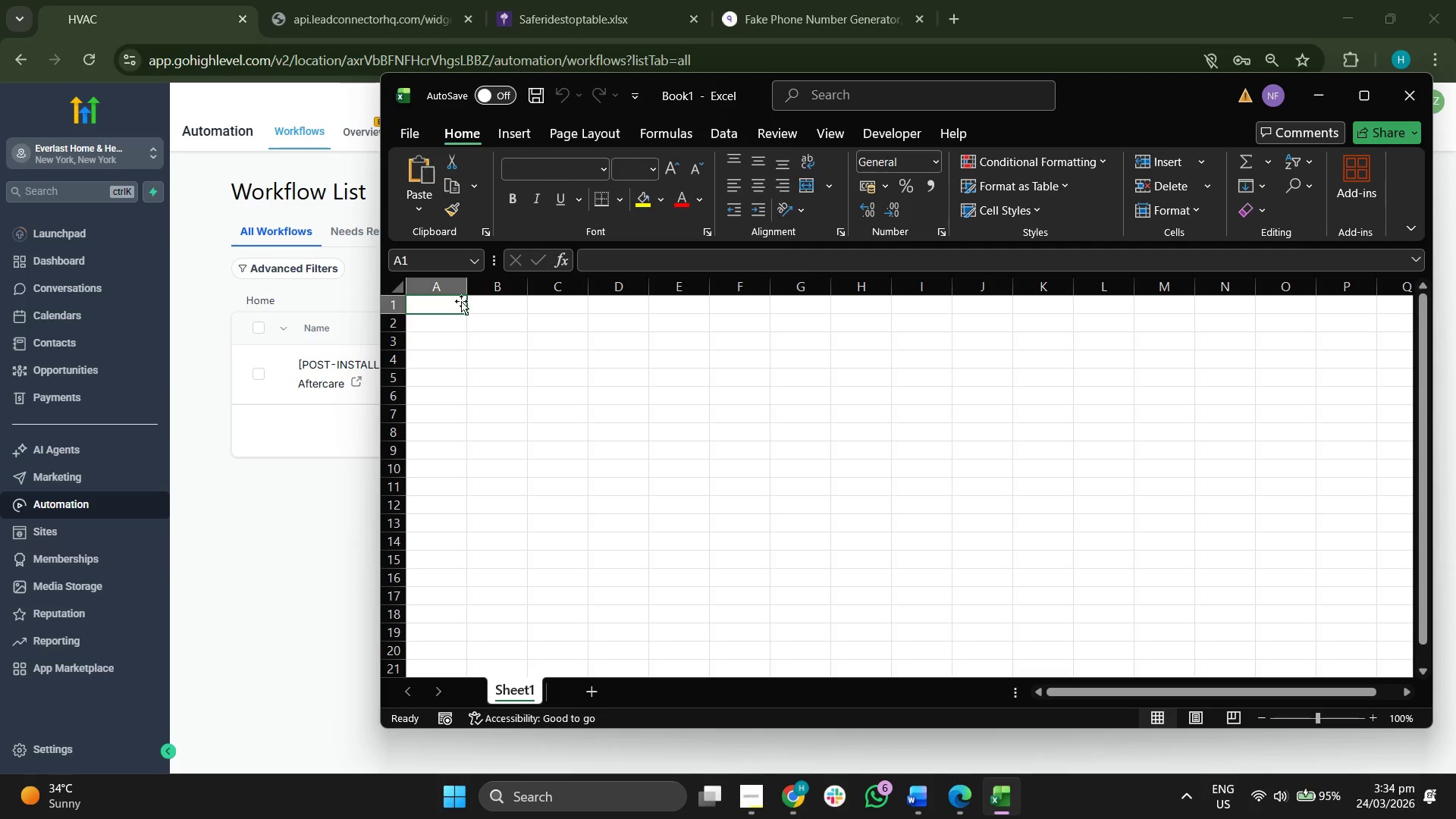 
left_click_drag(start_coordinate=[469, 287], to_coordinate=[598, 286])
 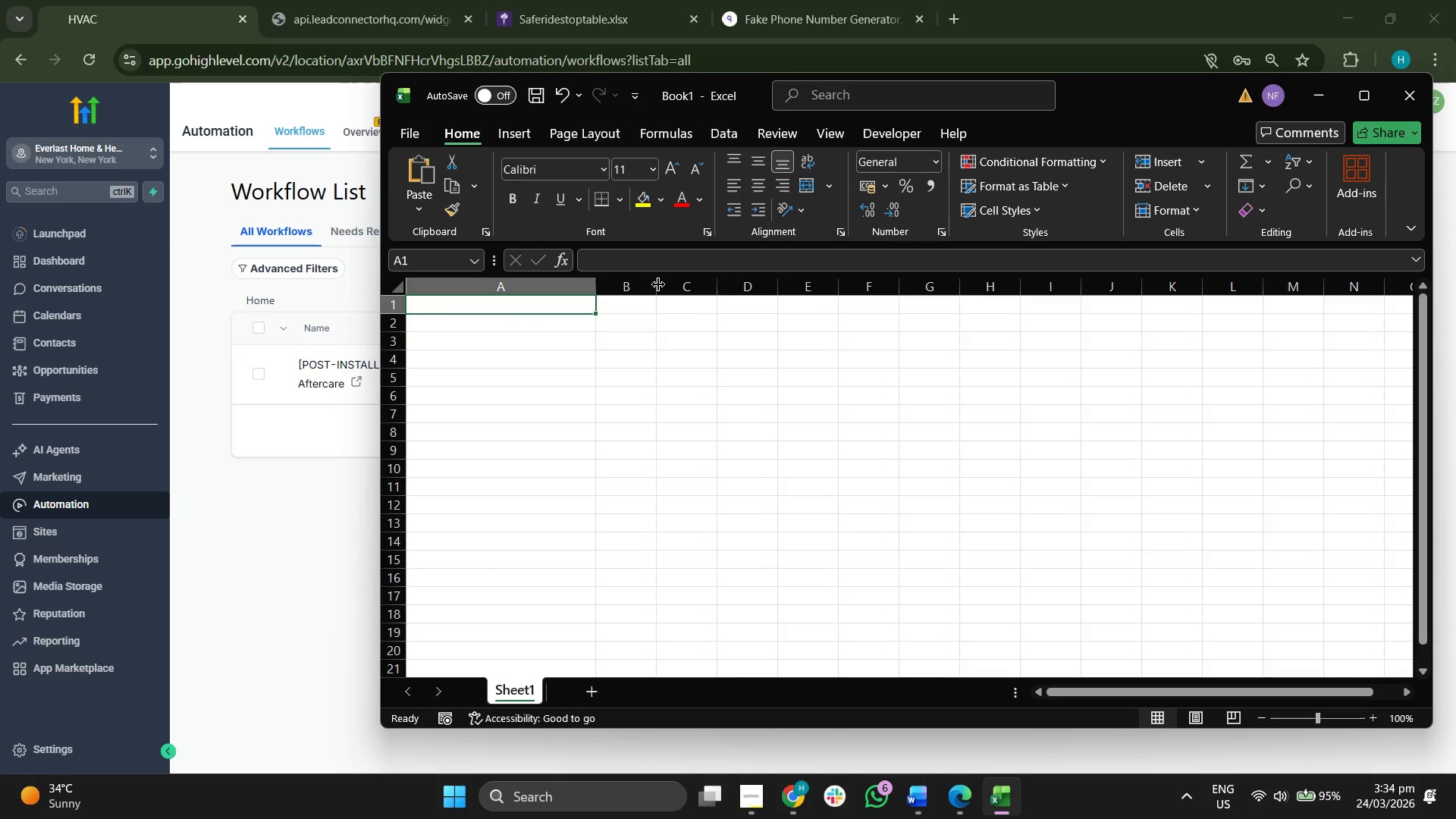 
left_click_drag(start_coordinate=[662, 286], to_coordinate=[811, 291])
 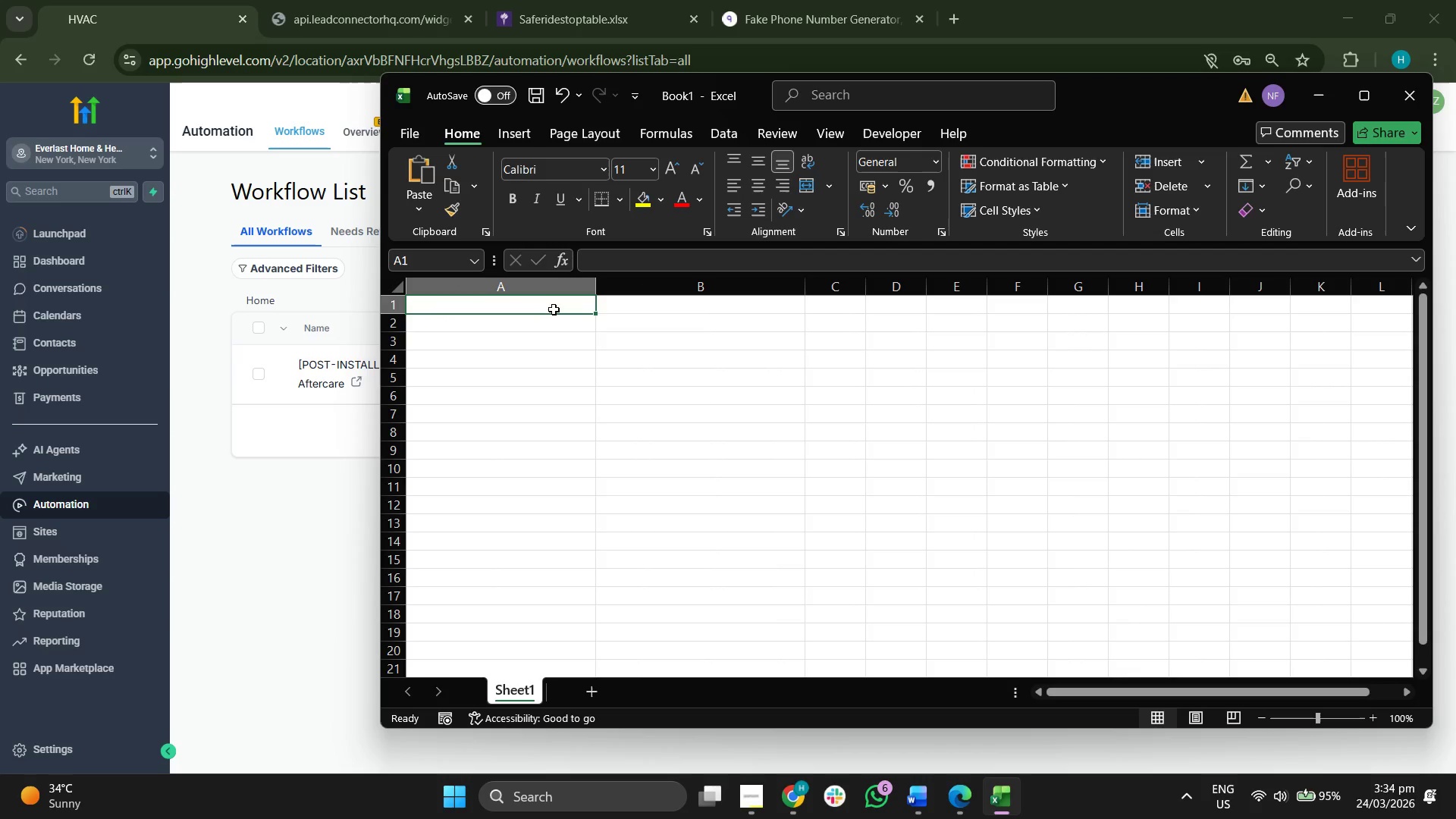 
double_click([554, 309])
 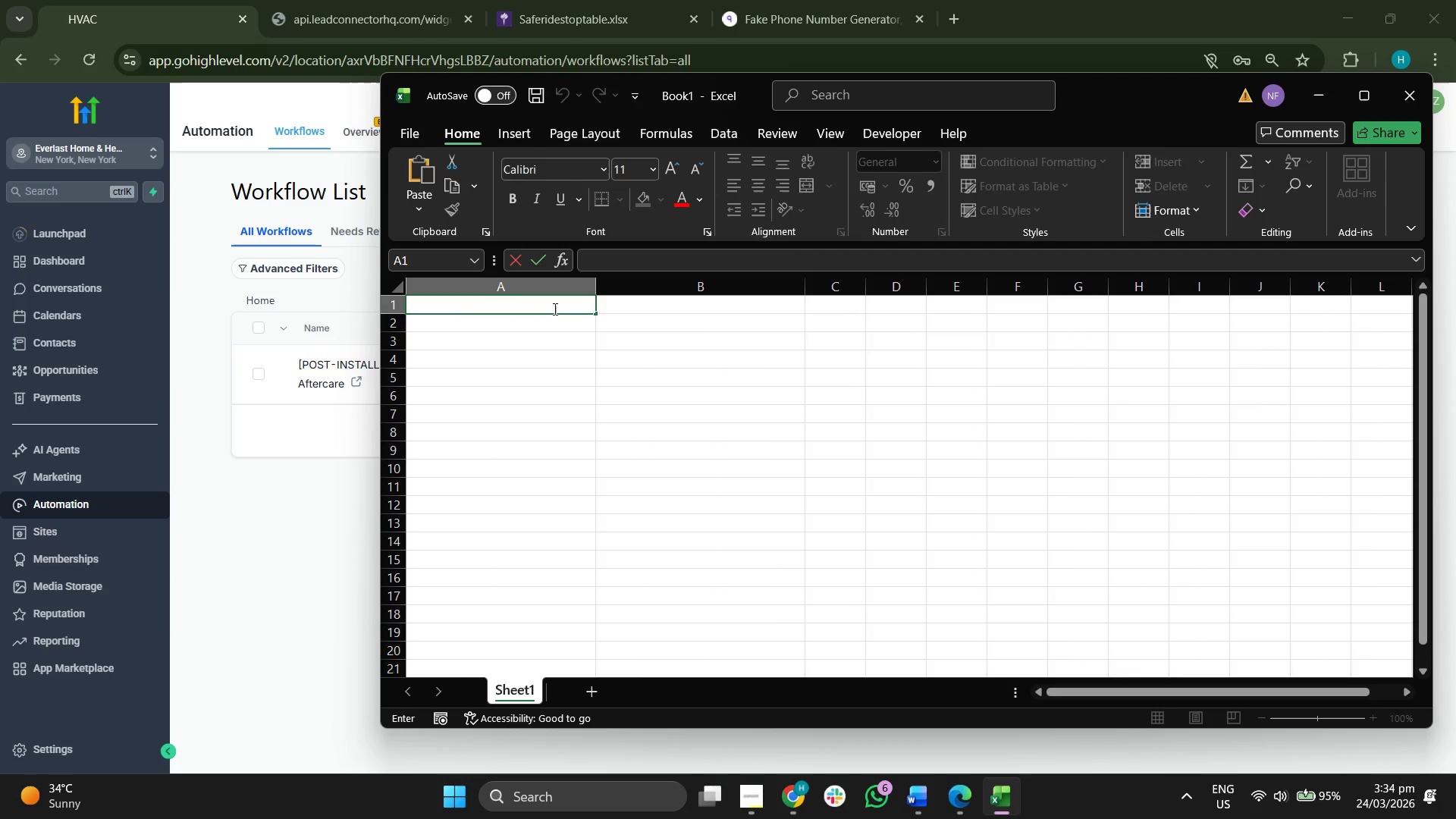 
triple_click([554, 309])
 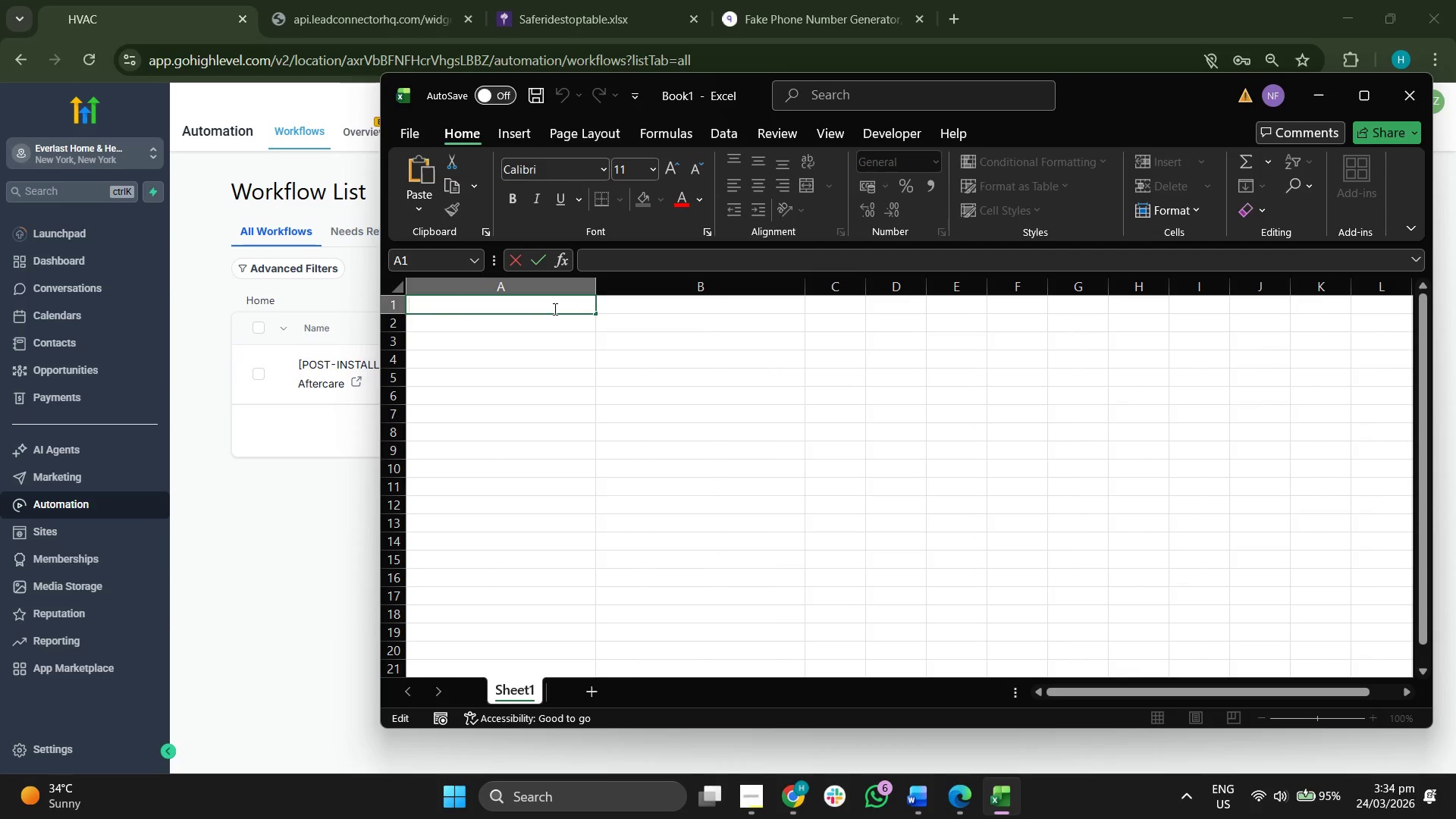 
type(Messaging Assets (Ci)
key(Backspace)
type(opy & Merge t)
key(Backspace)
type(TA)
key(Backspace)
type(ags))
 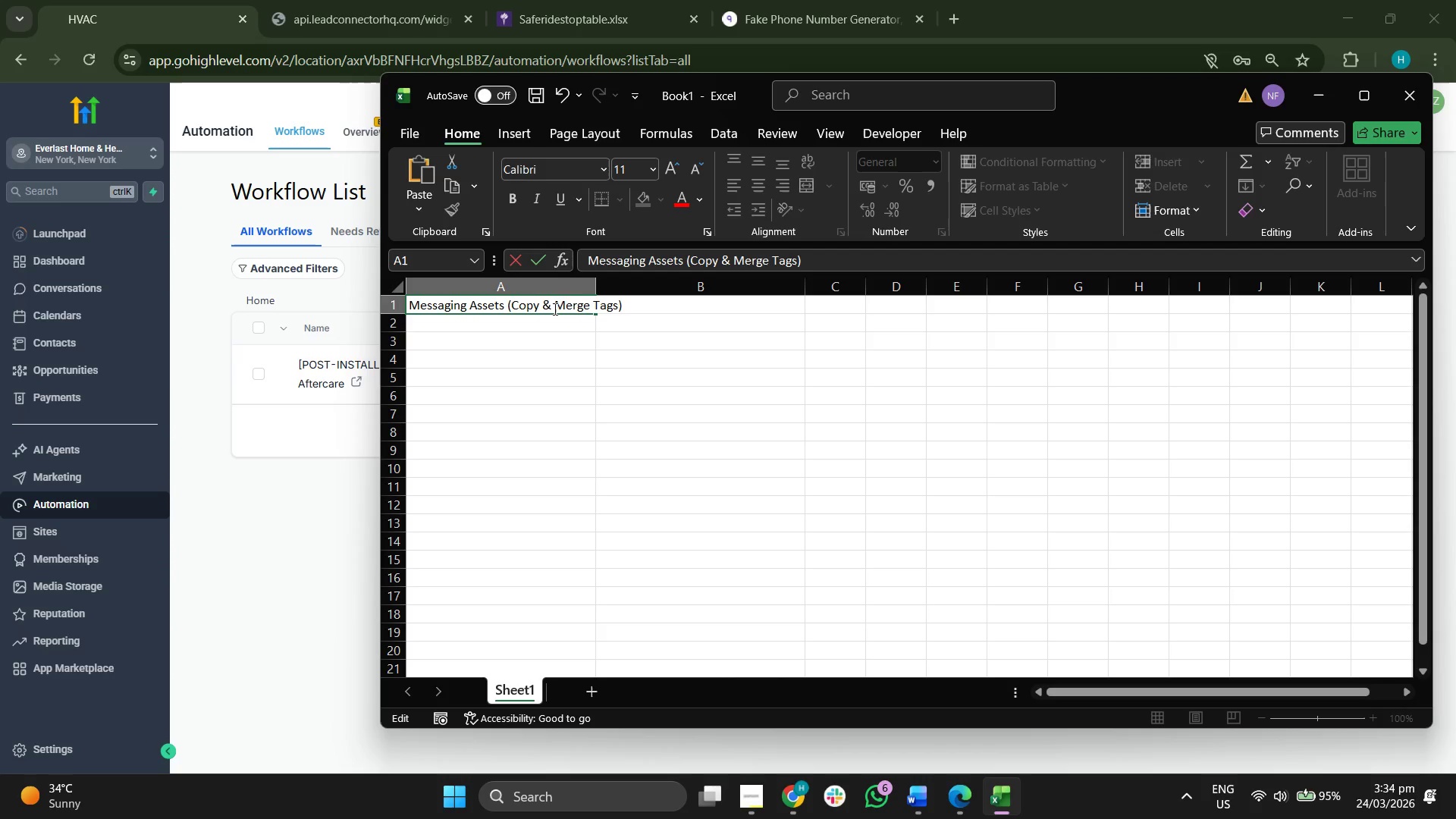 
left_click_drag(start_coordinate=[594, 287], to_coordinate=[642, 287])
 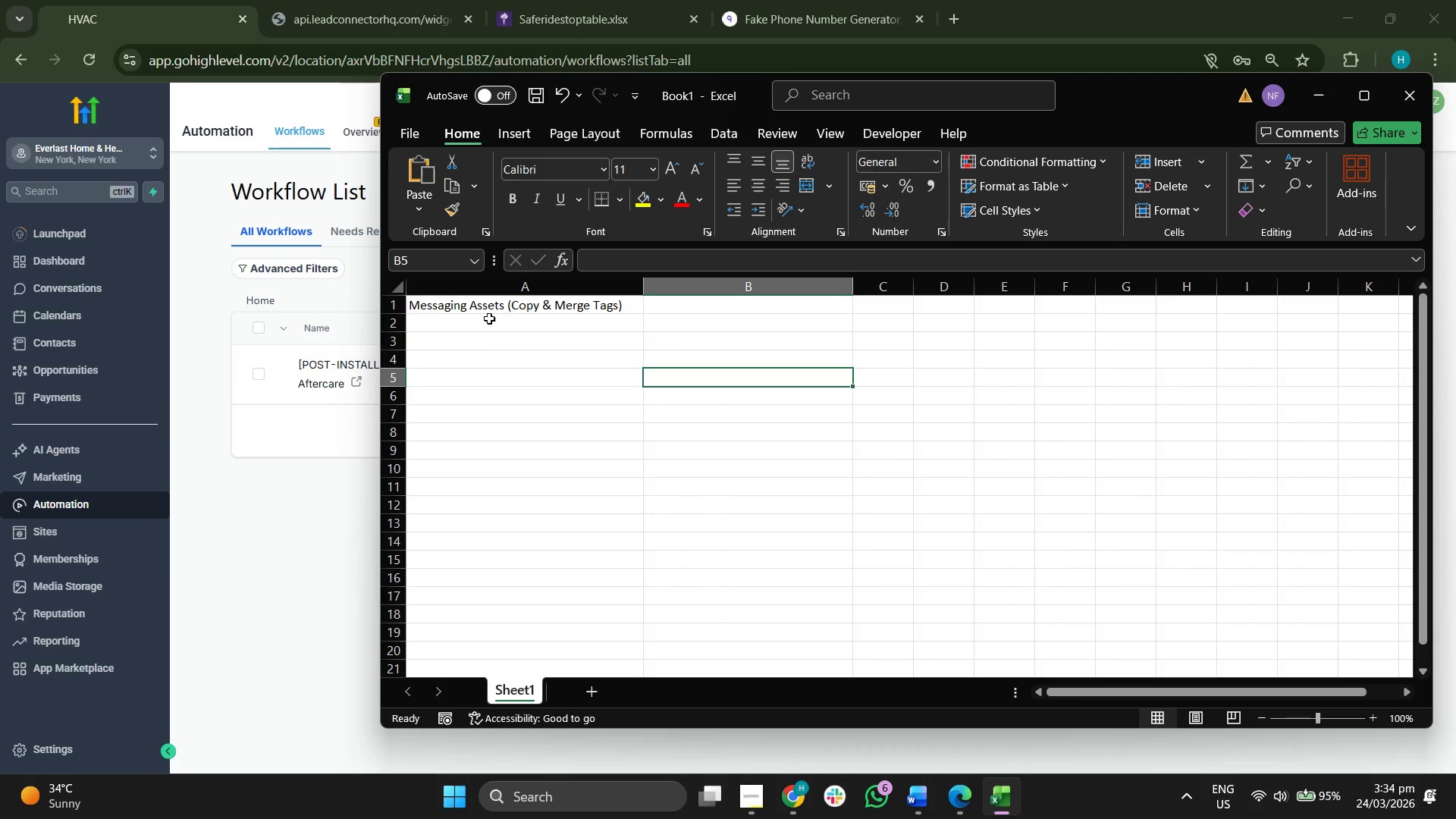 
left_click_drag(start_coordinate=[478, 305], to_coordinate=[974, 573])
 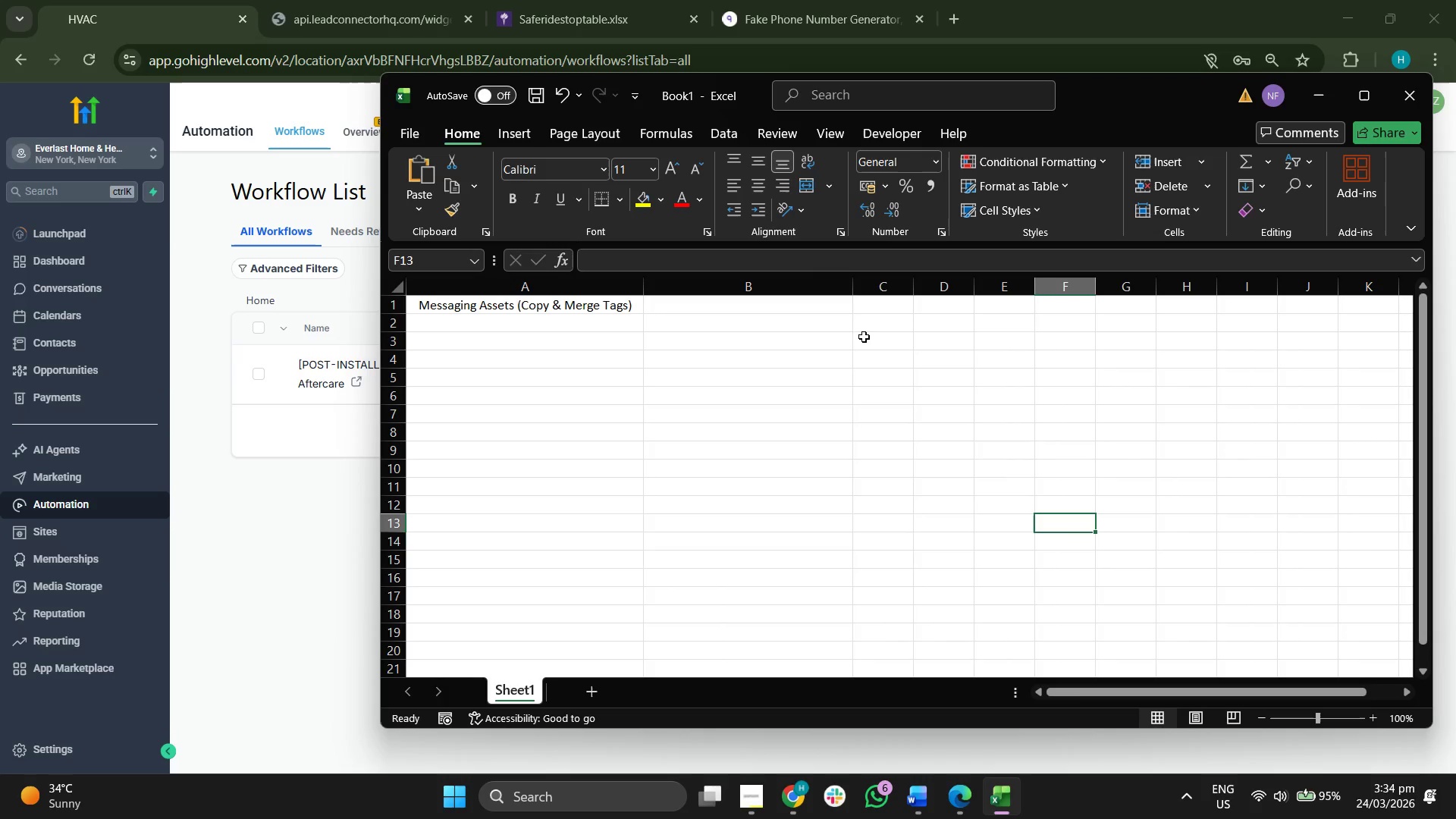 
left_click_drag(start_coordinate=[855, 287], to_coordinate=[881, 293])
 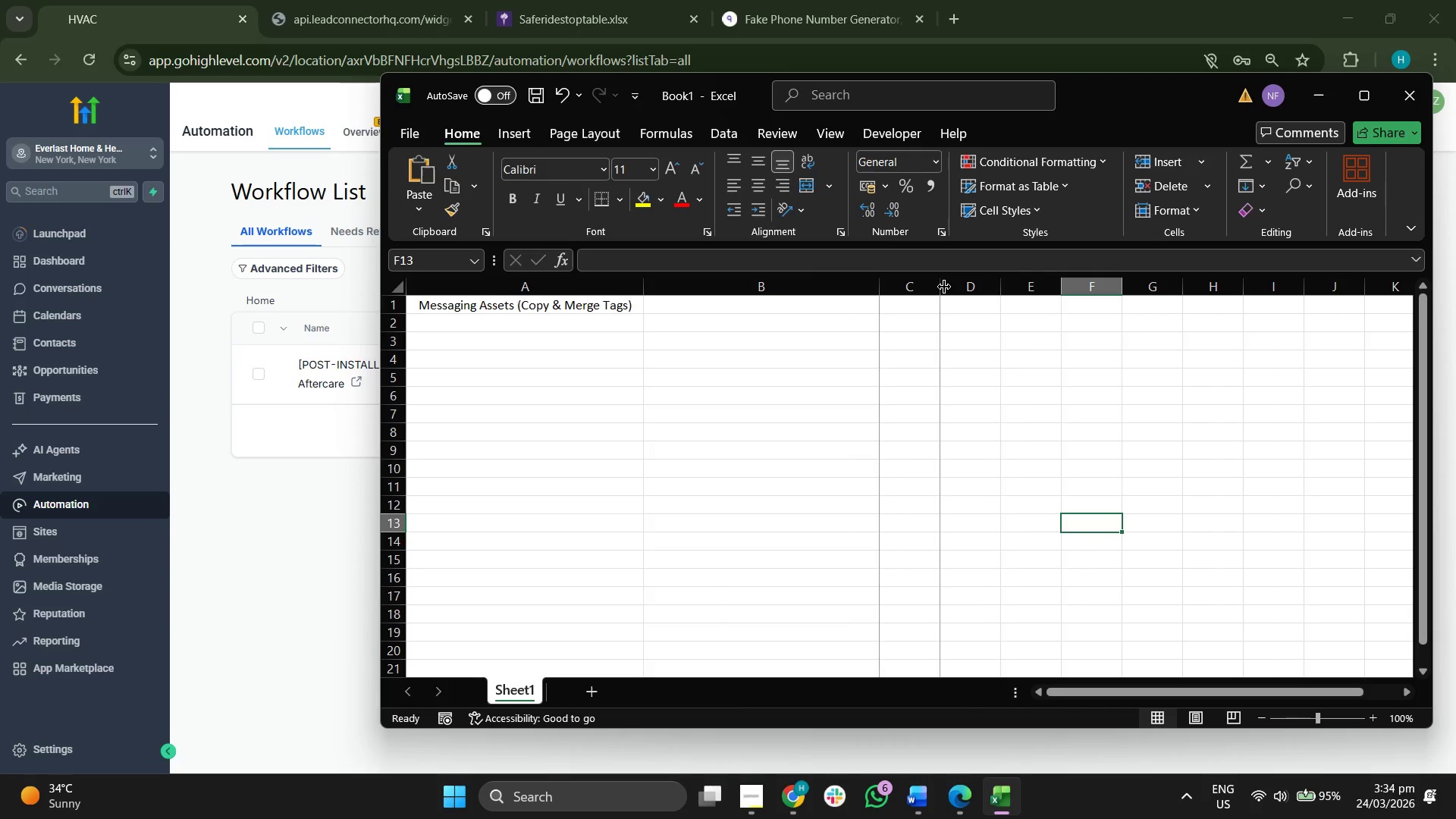 
left_click_drag(start_coordinate=[944, 287], to_coordinate=[1092, 294])
 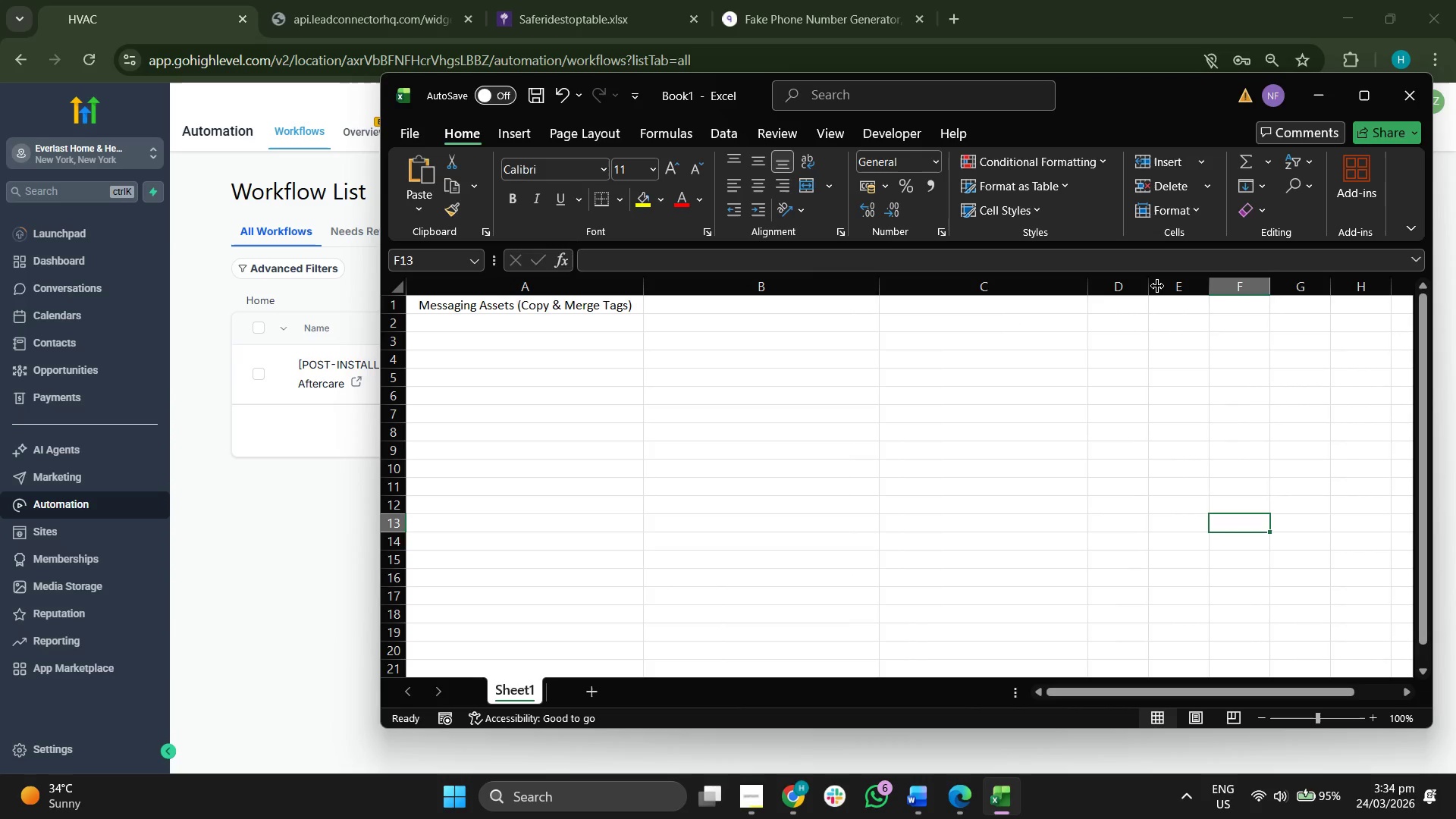 
left_click_drag(start_coordinate=[1156, 286], to_coordinate=[1330, 293])
 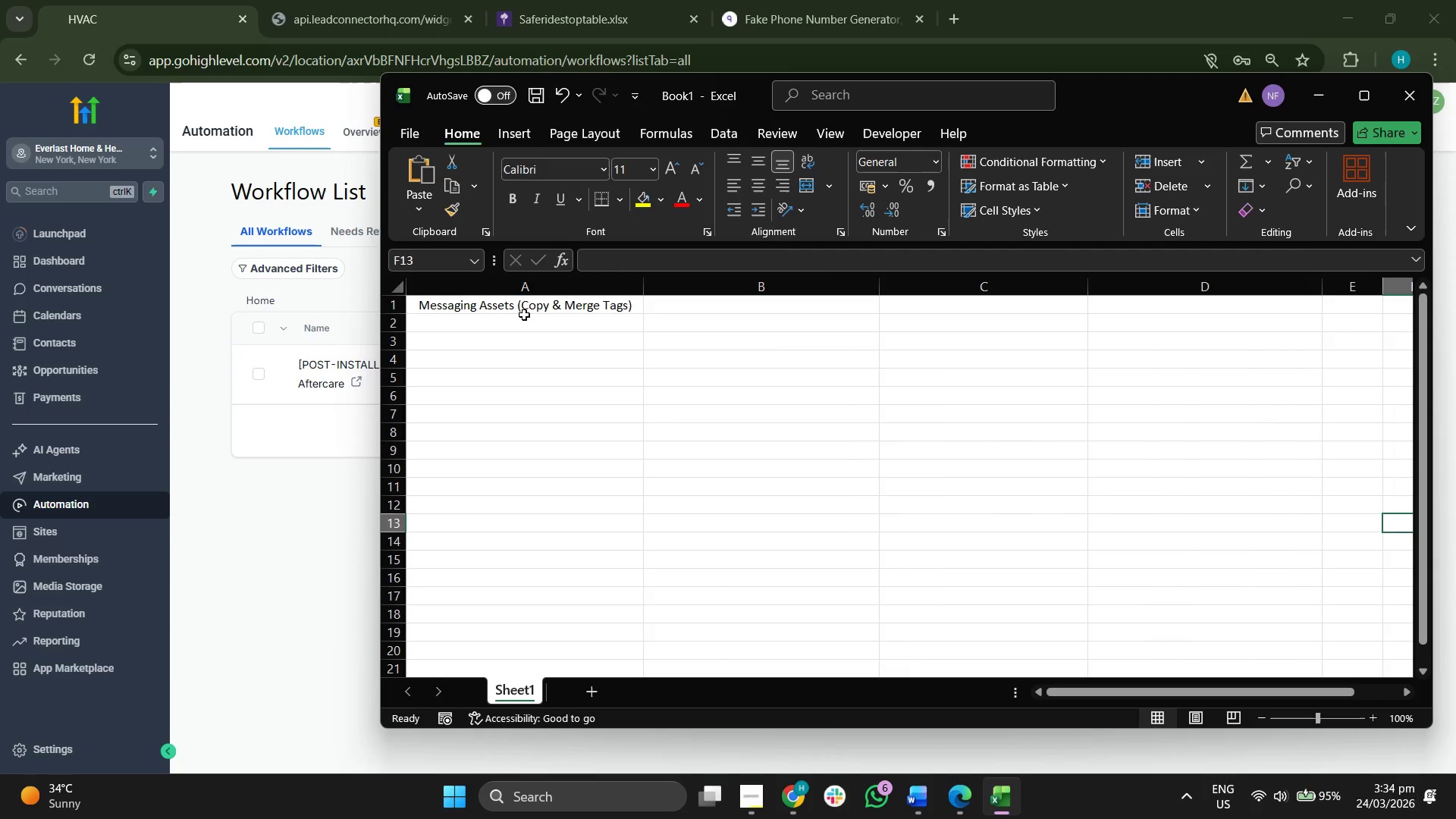 
double_click([528, 309])
 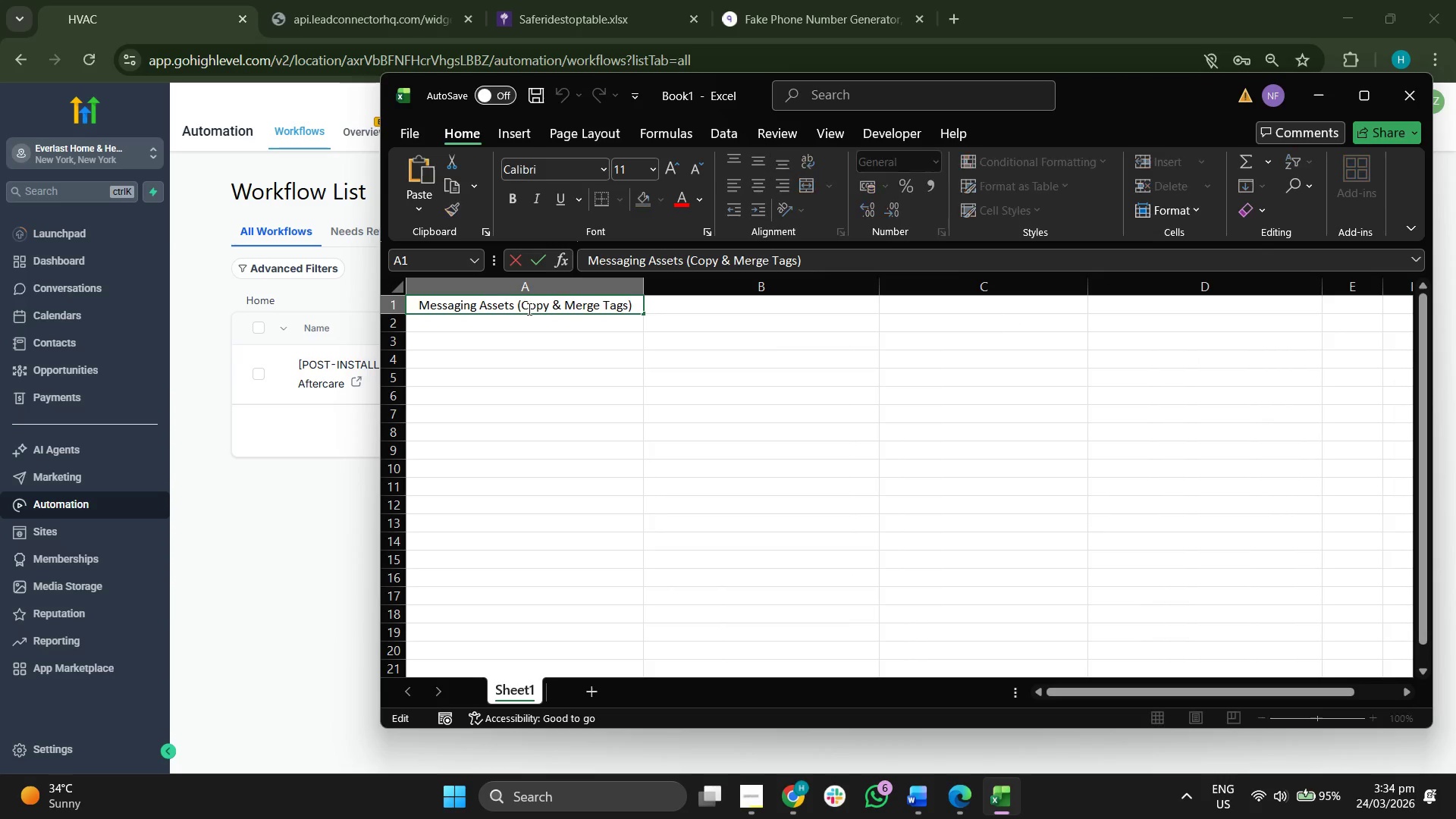 
triple_click([528, 309])
 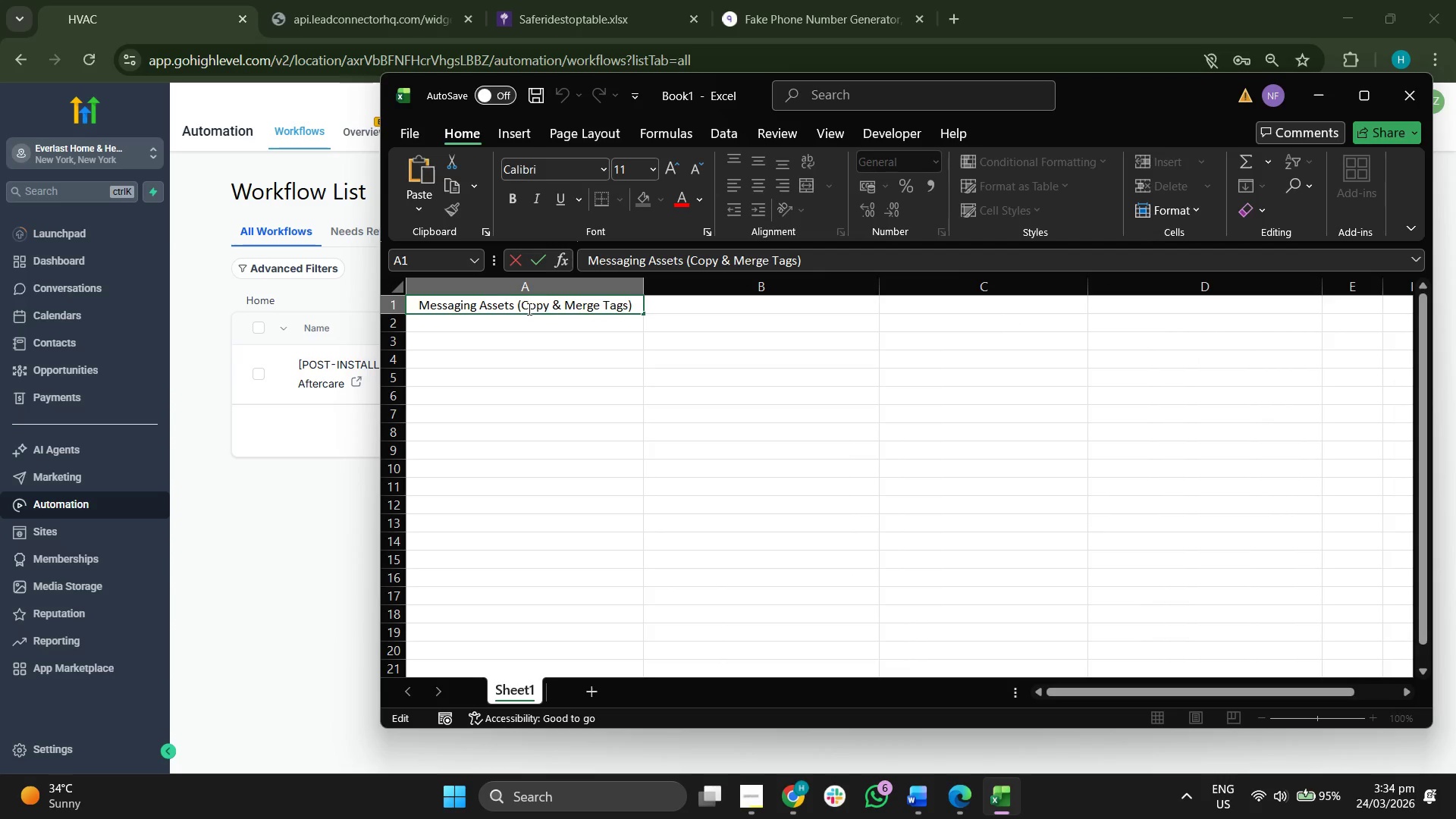 
triple_click([528, 309])
 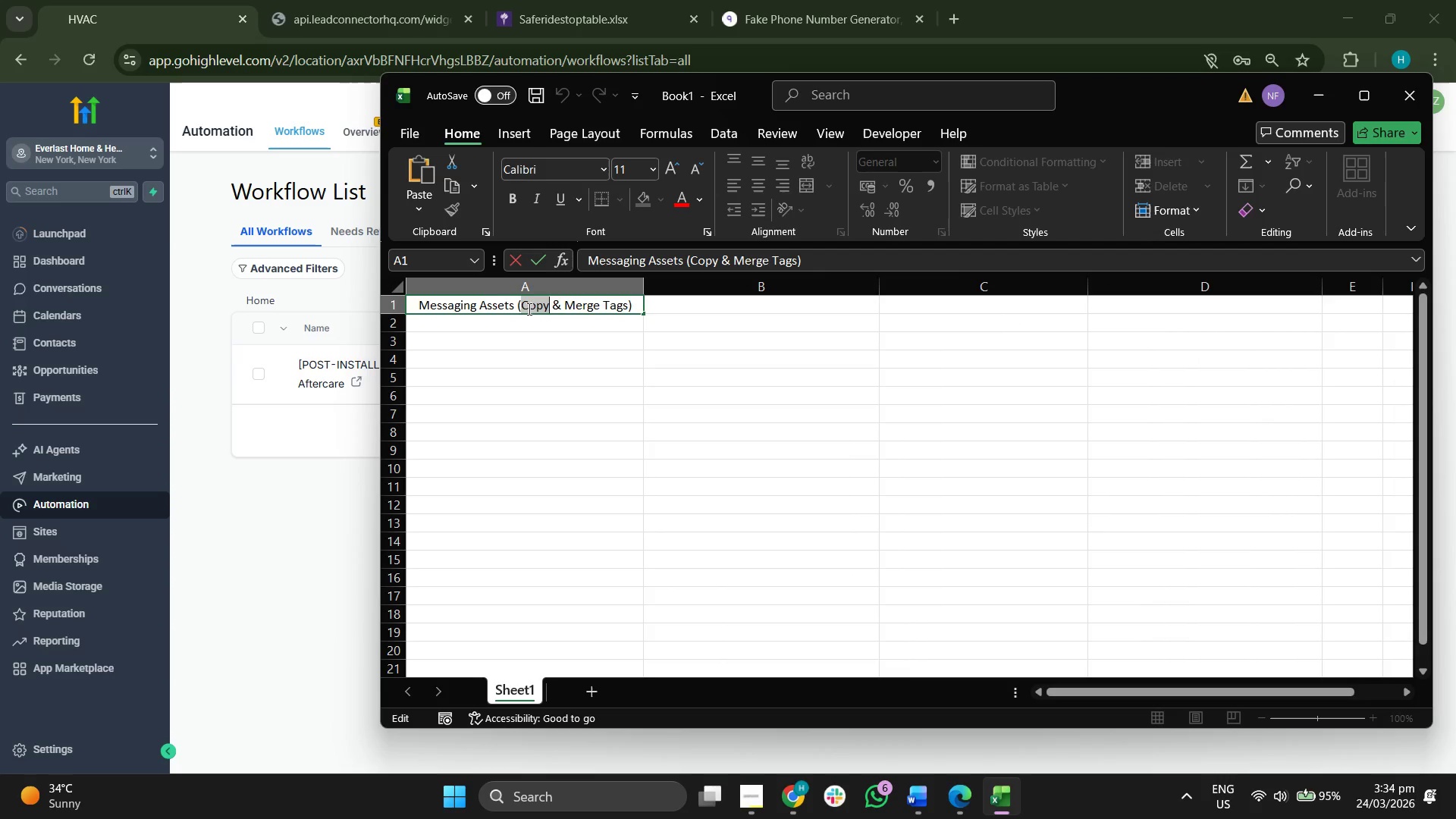 
hold_key(key=ControlLeft, duration=0.38)
triple_click([528, 309])
 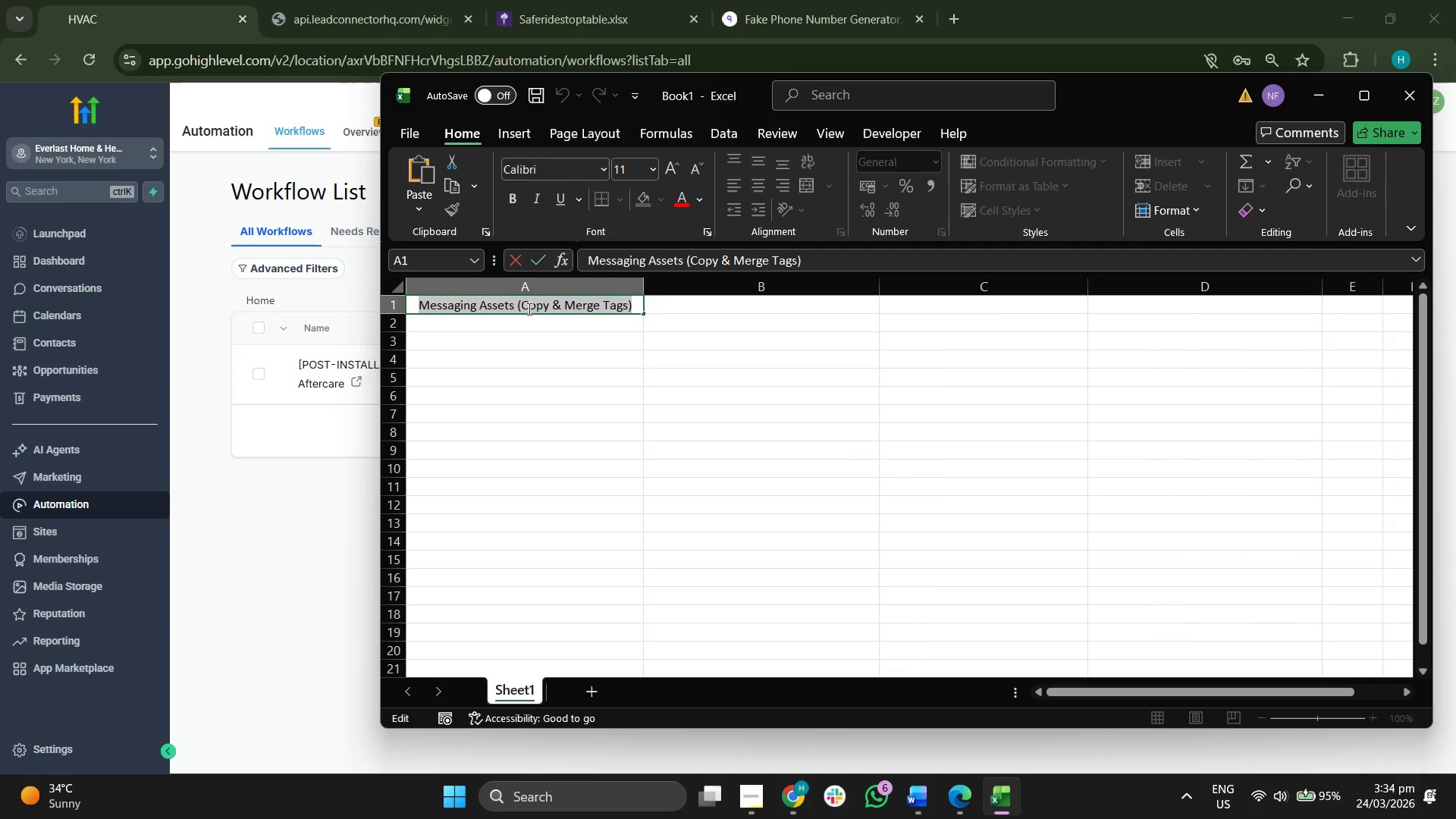 
triple_click([528, 309])
 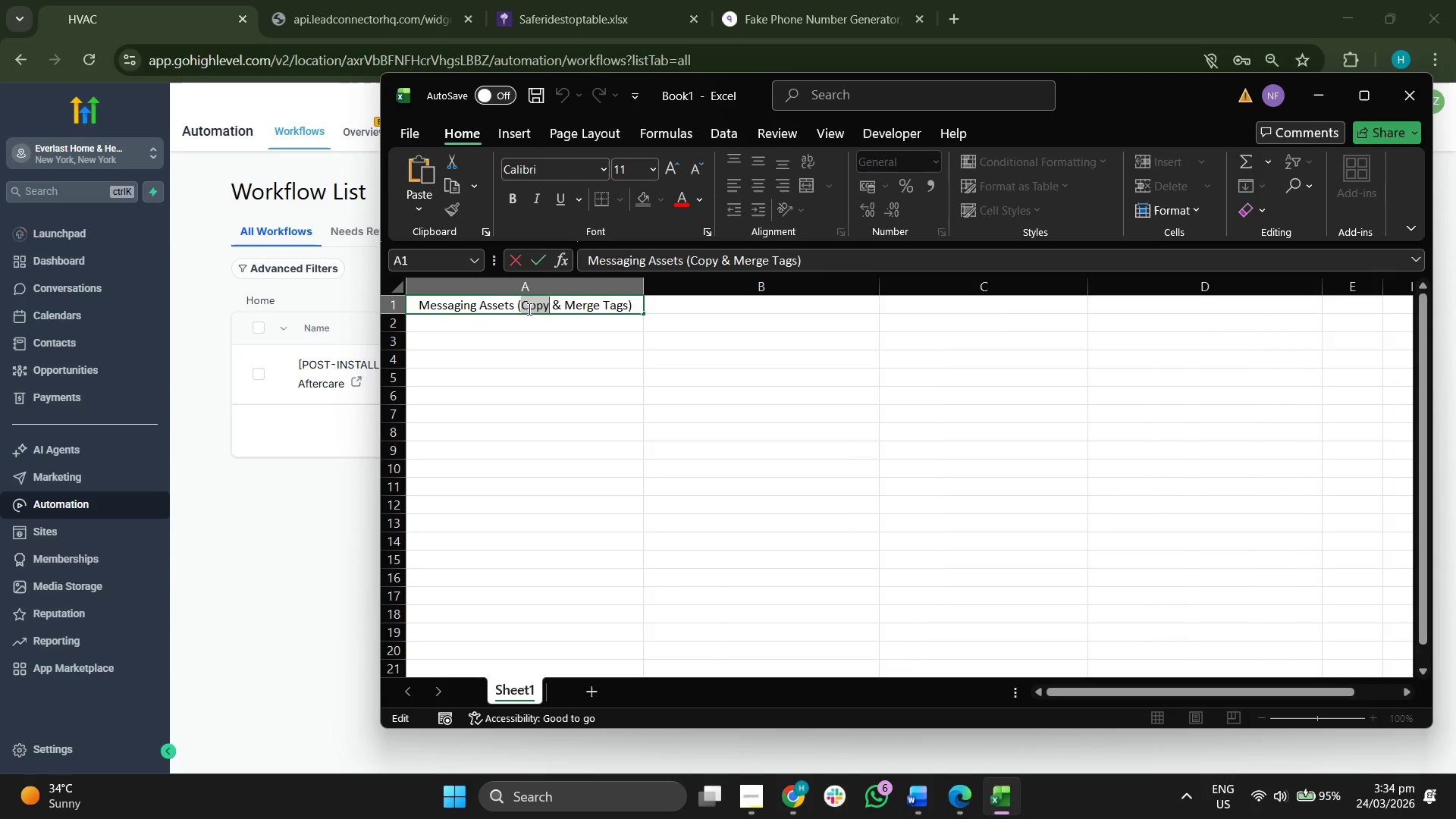 
key(Control+ControlLeft)
 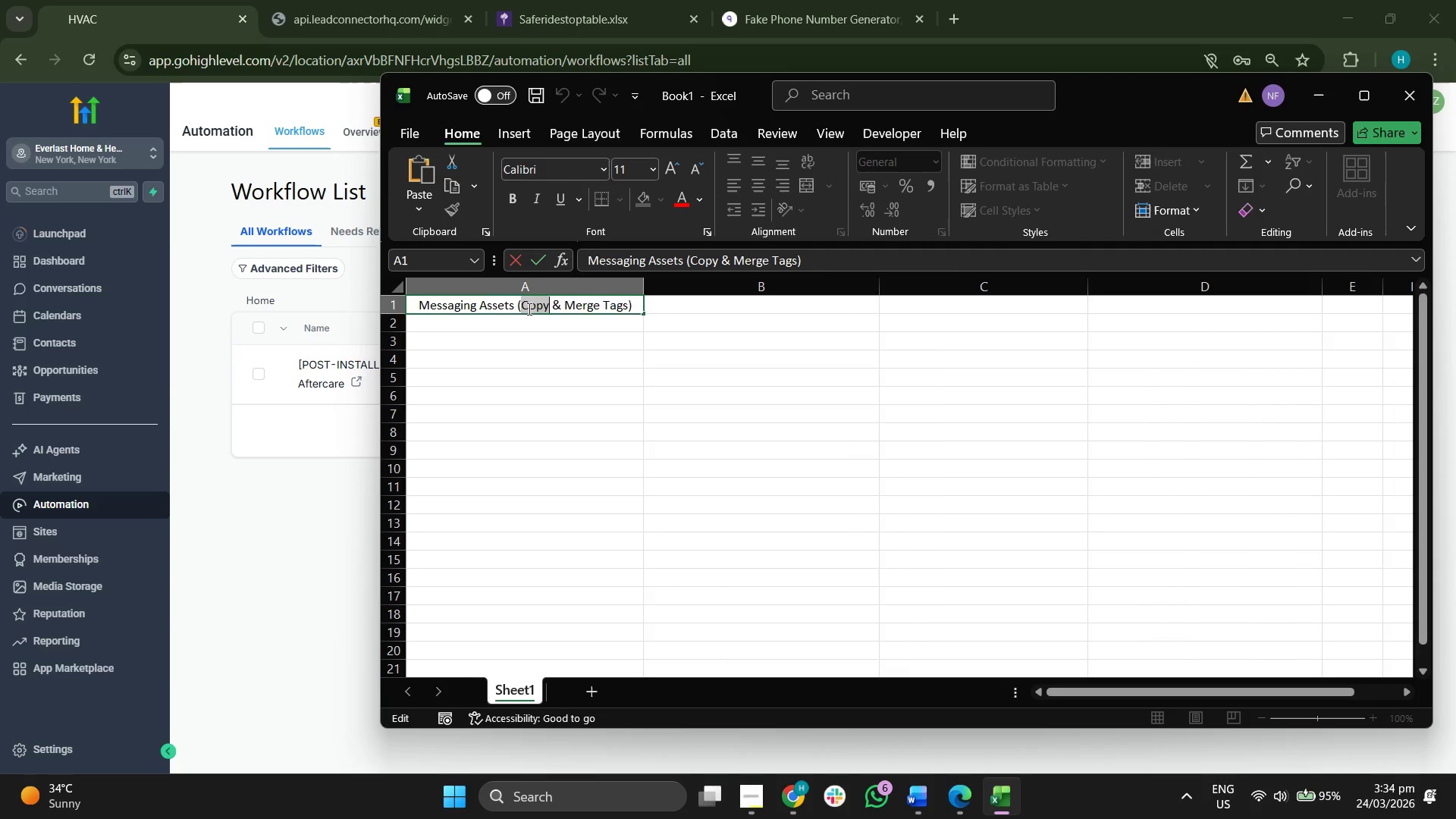 
triple_click([528, 309])
 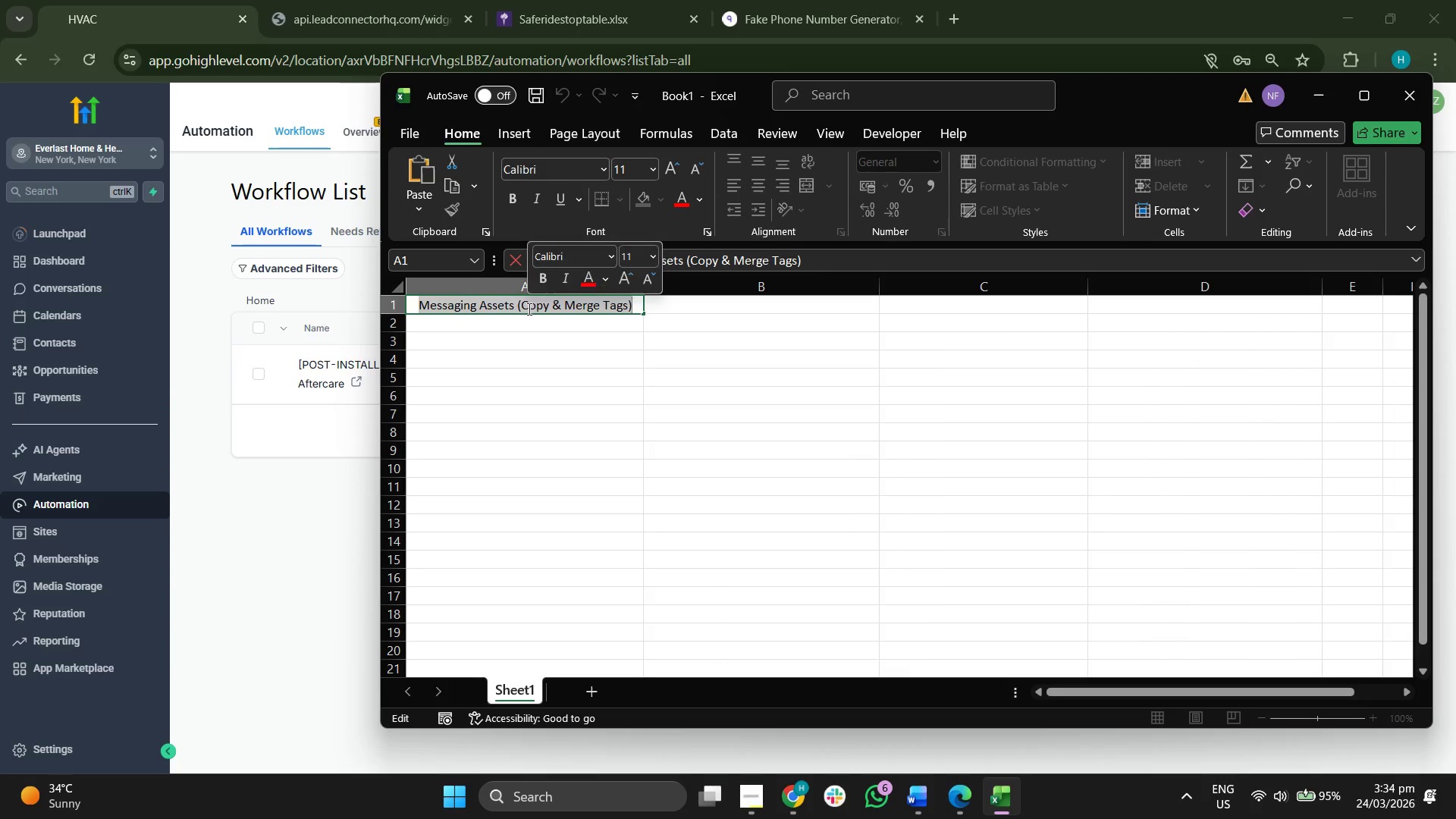 
key(Control+B)
 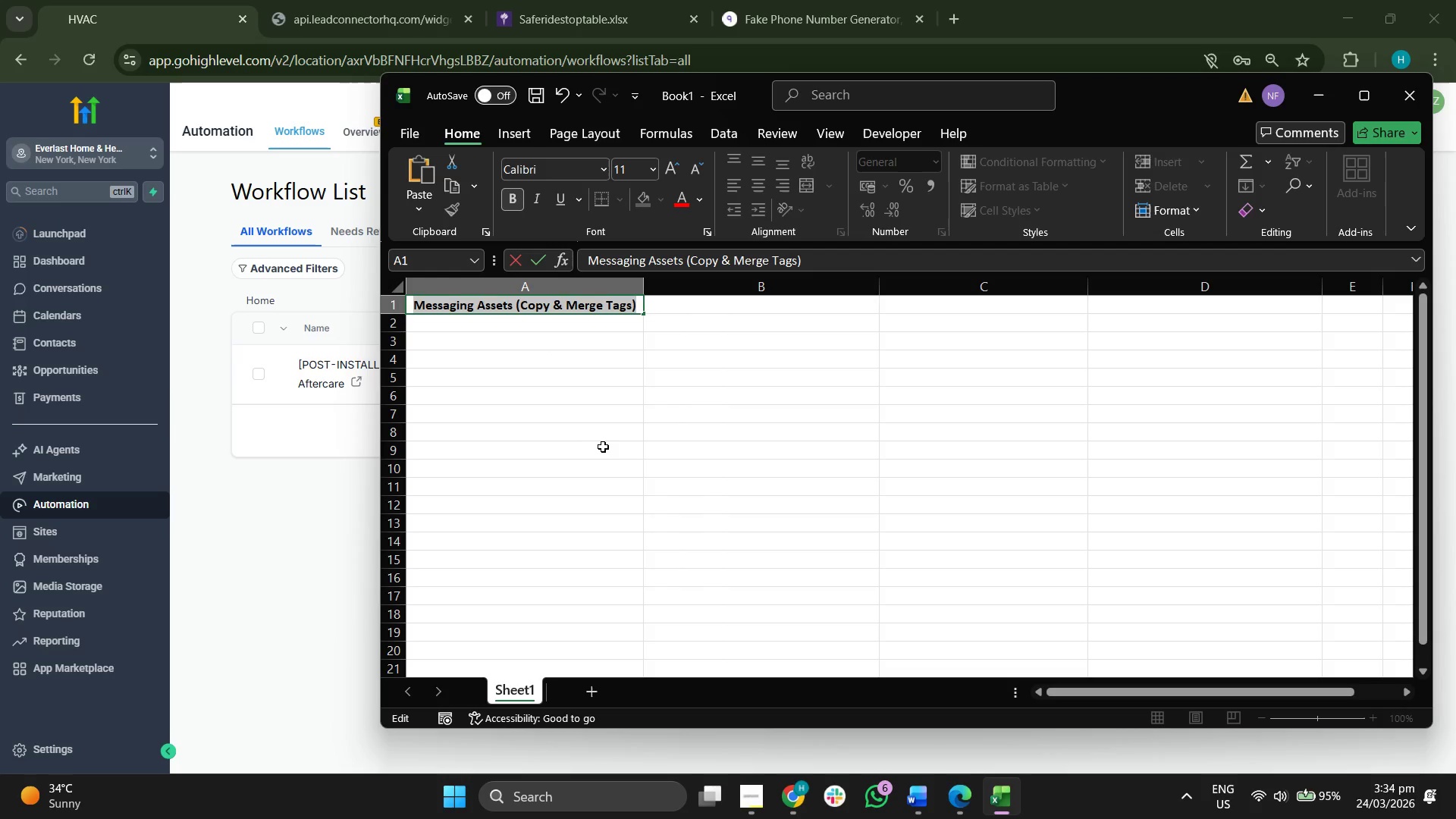 
left_click([599, 447])
 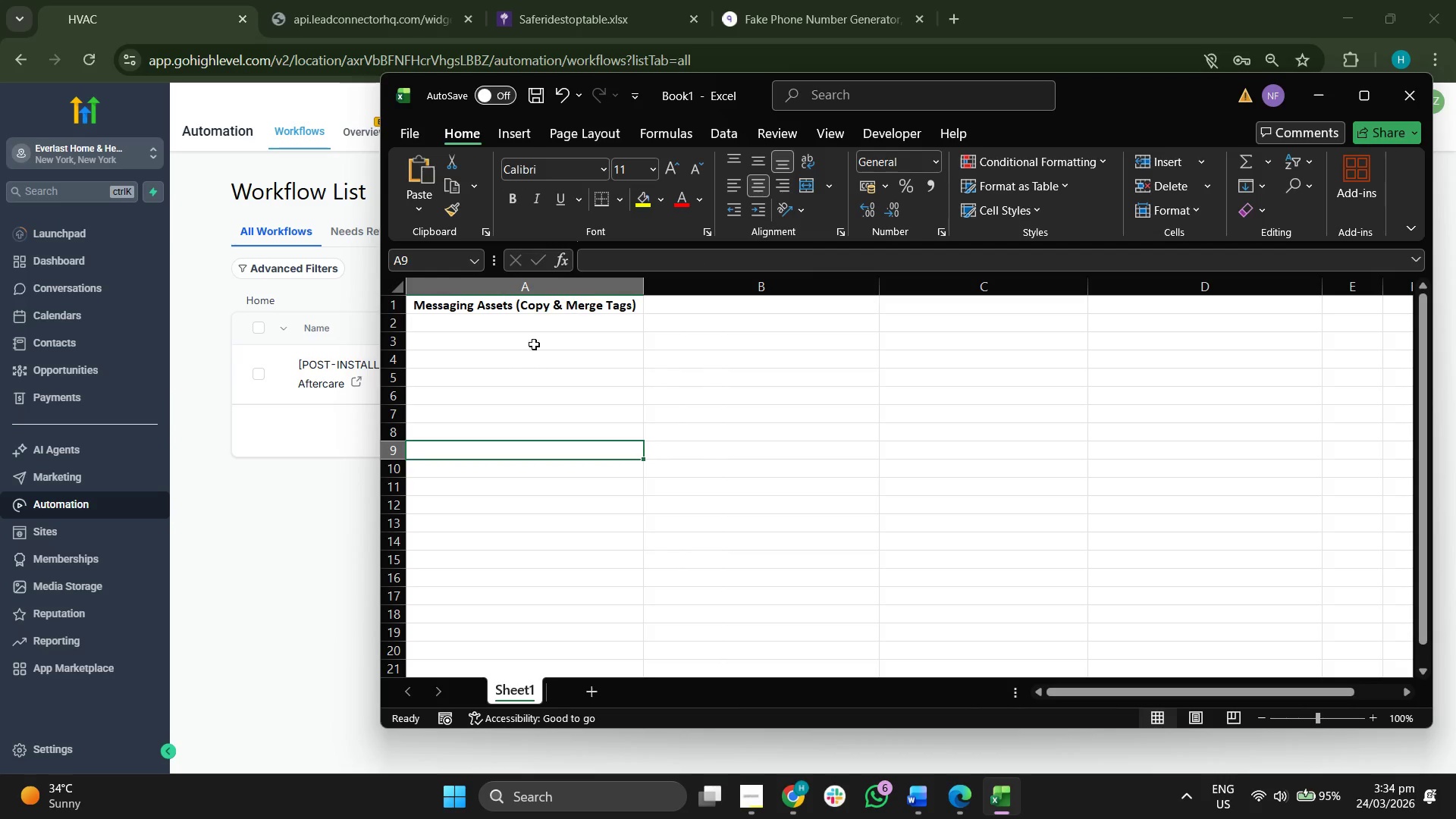 
left_click([538, 322])
 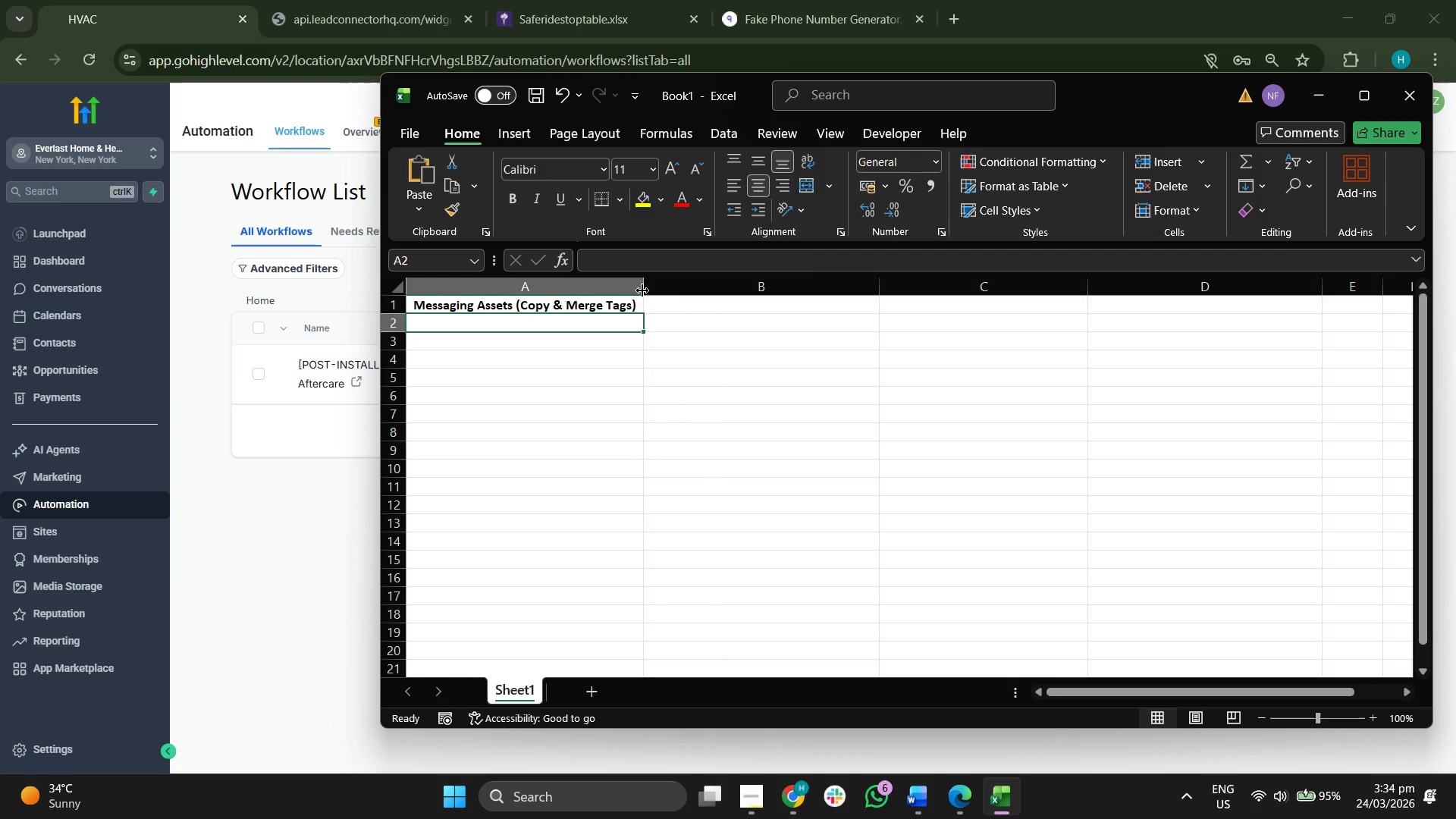 
left_click_drag(start_coordinate=[642, 290], to_coordinate=[526, 305])
 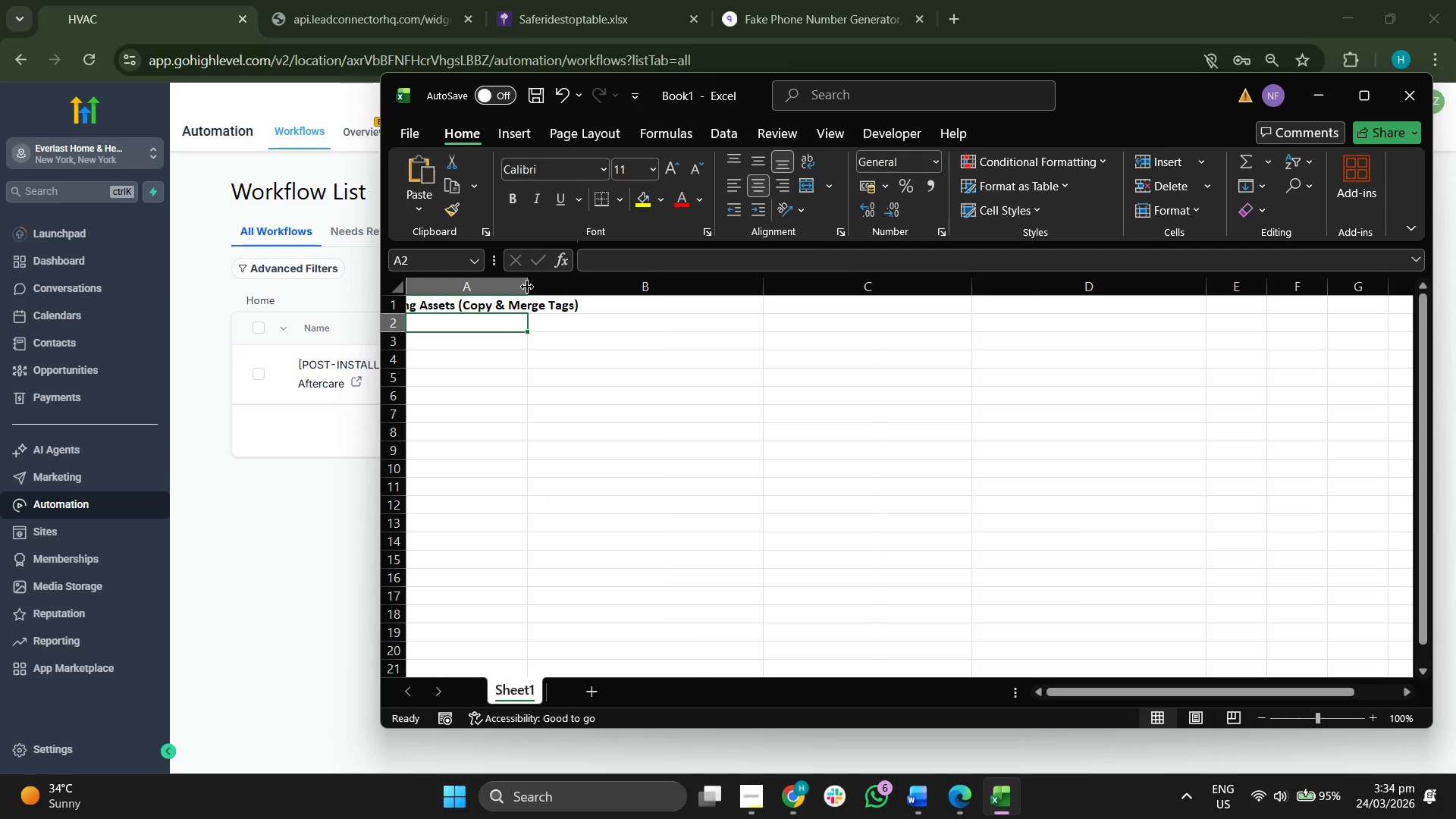 
left_click_drag(start_coordinate=[527, 287], to_coordinate=[598, 286])
 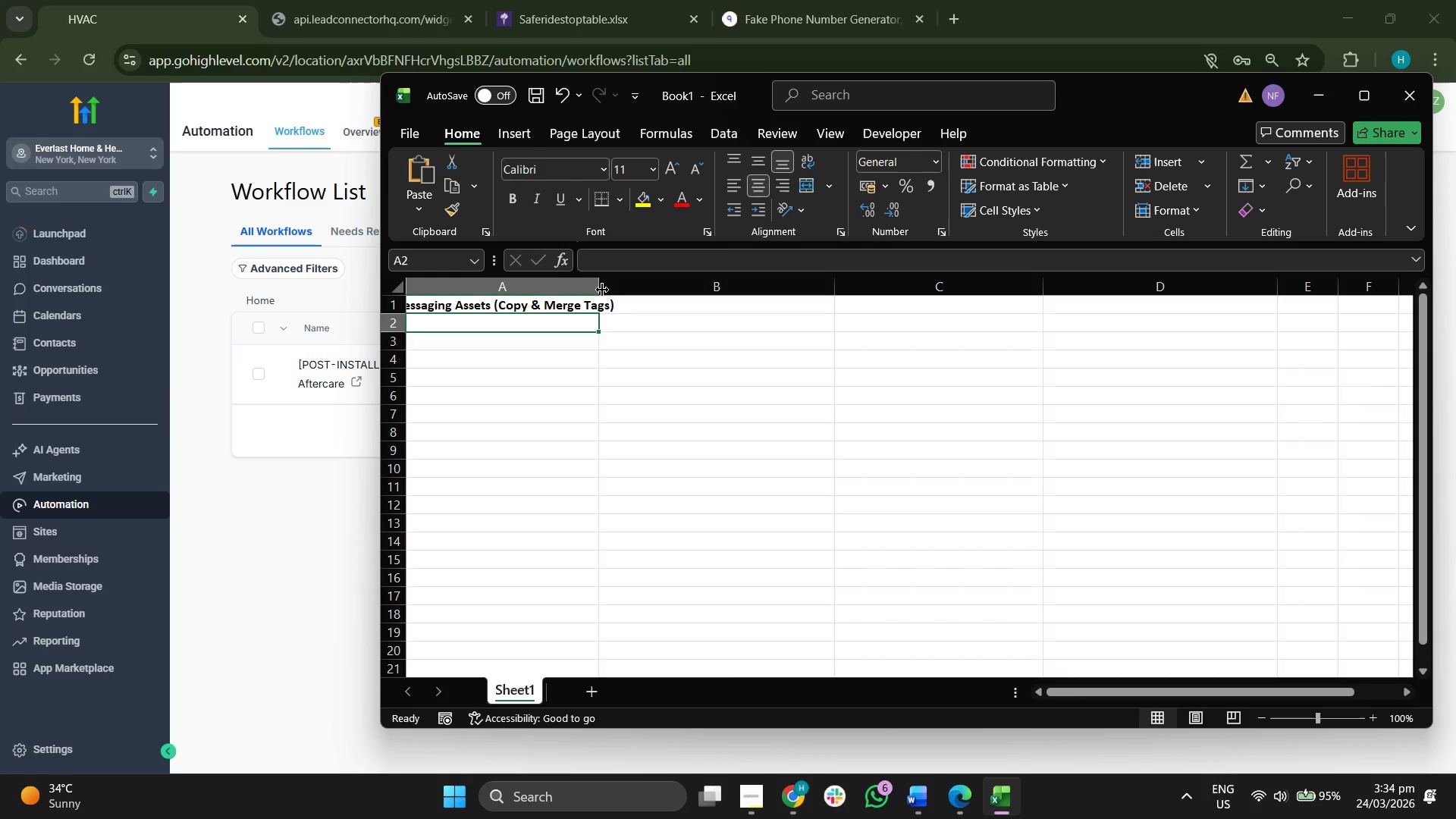 
left_click_drag(start_coordinate=[601, 282], to_coordinate=[651, 284])
 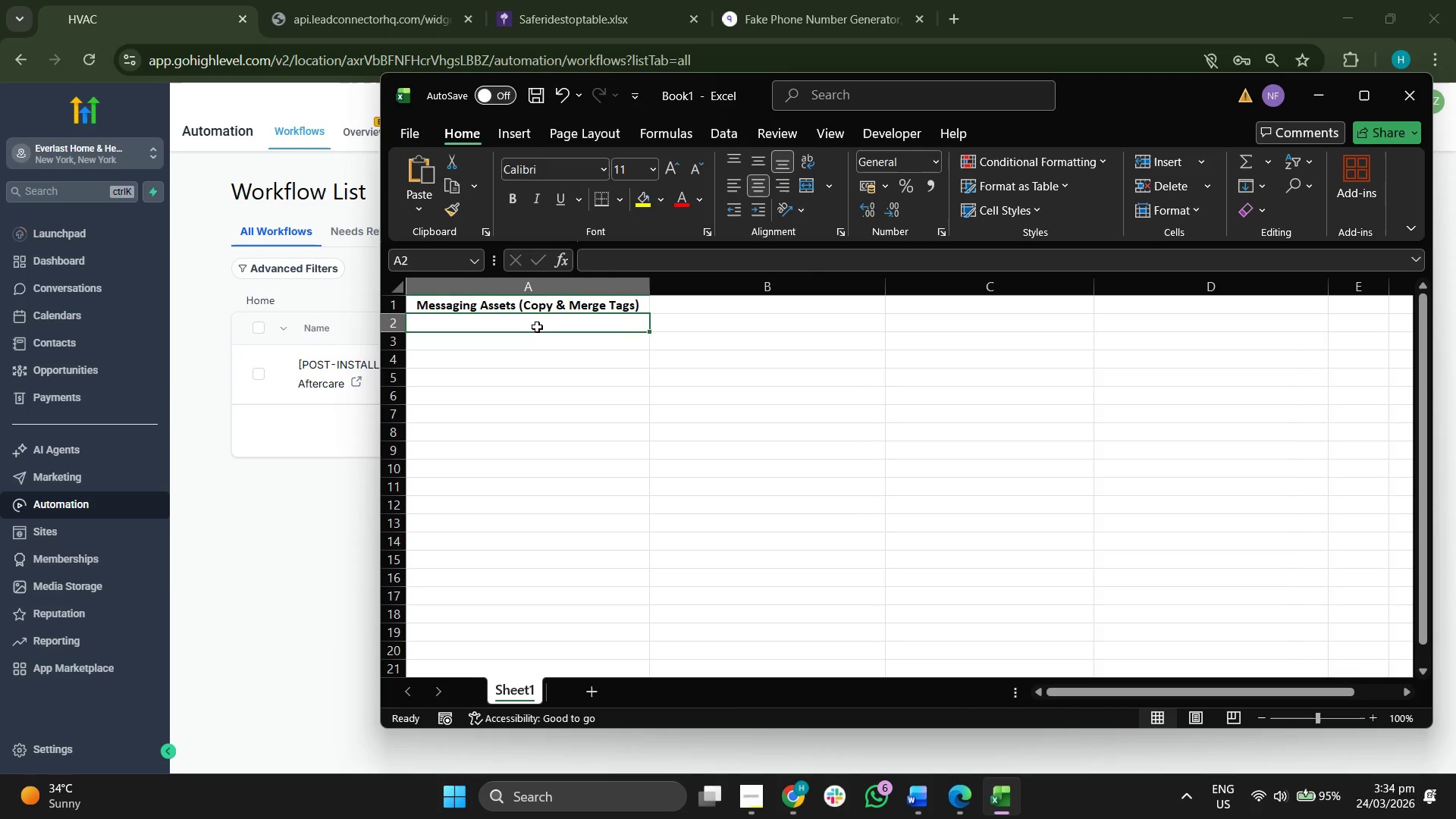 
double_click([537, 327])
 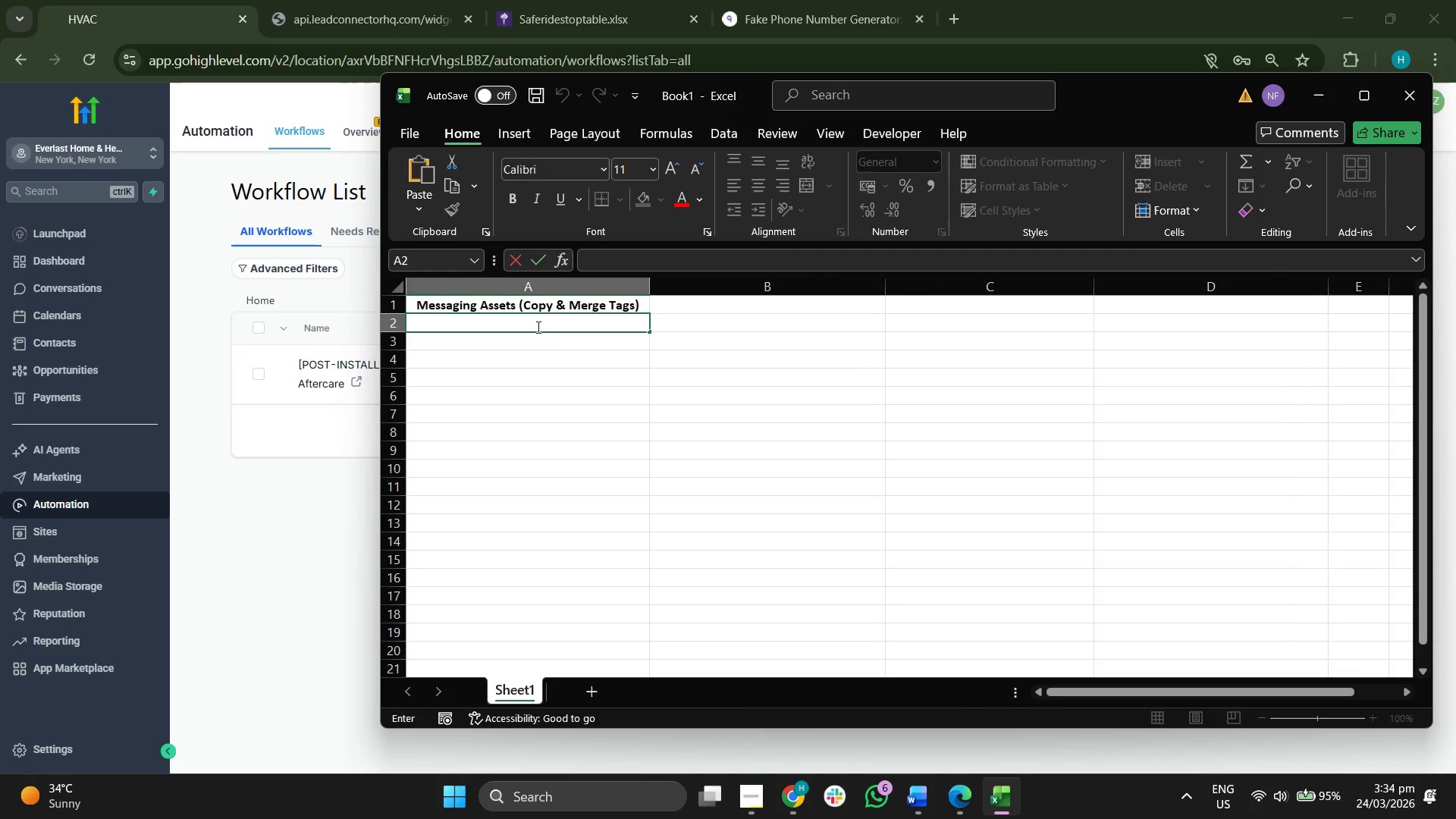 
triple_click([537, 327])
 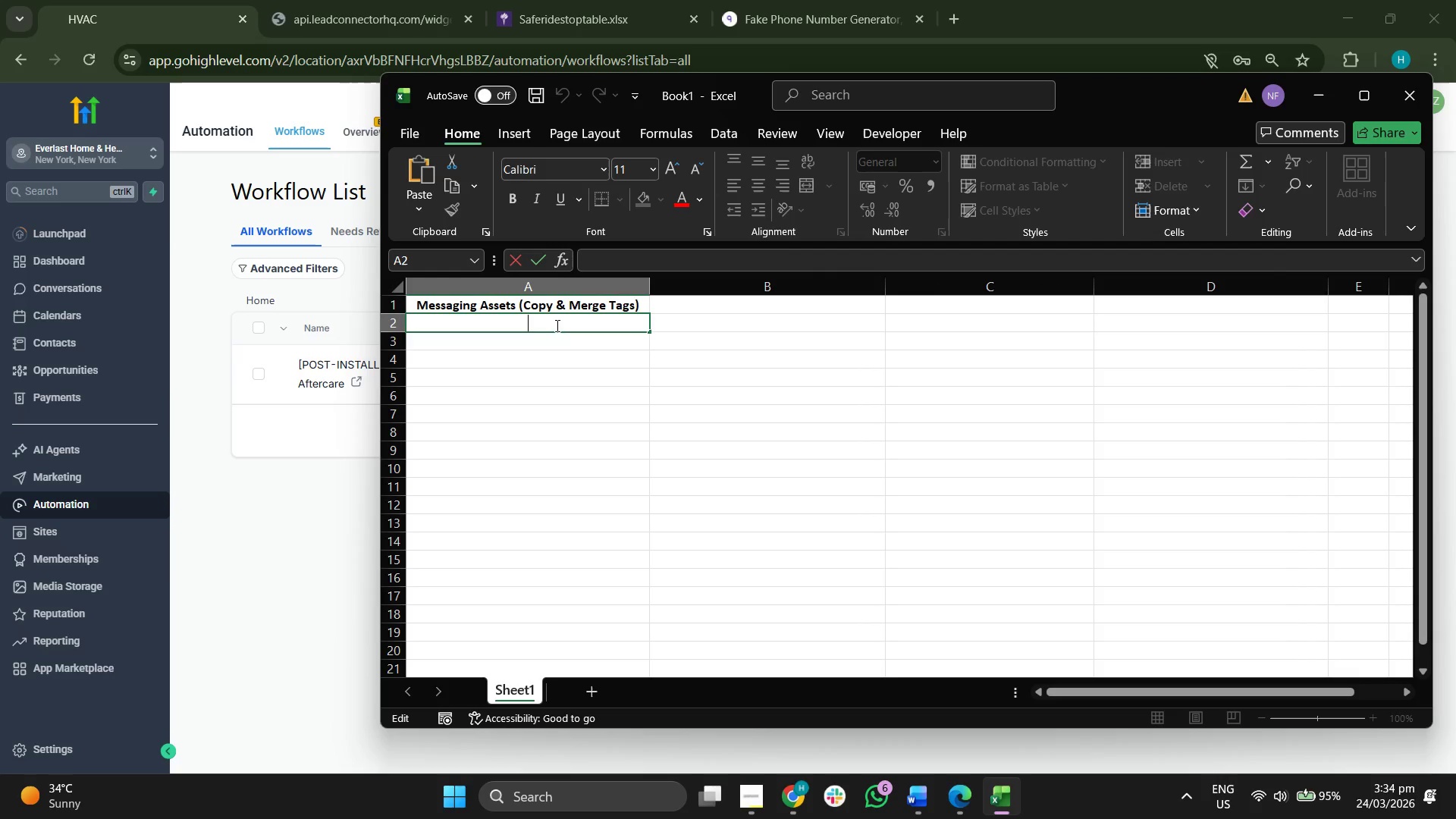 
type(Email 1 )
key(Backspace)
 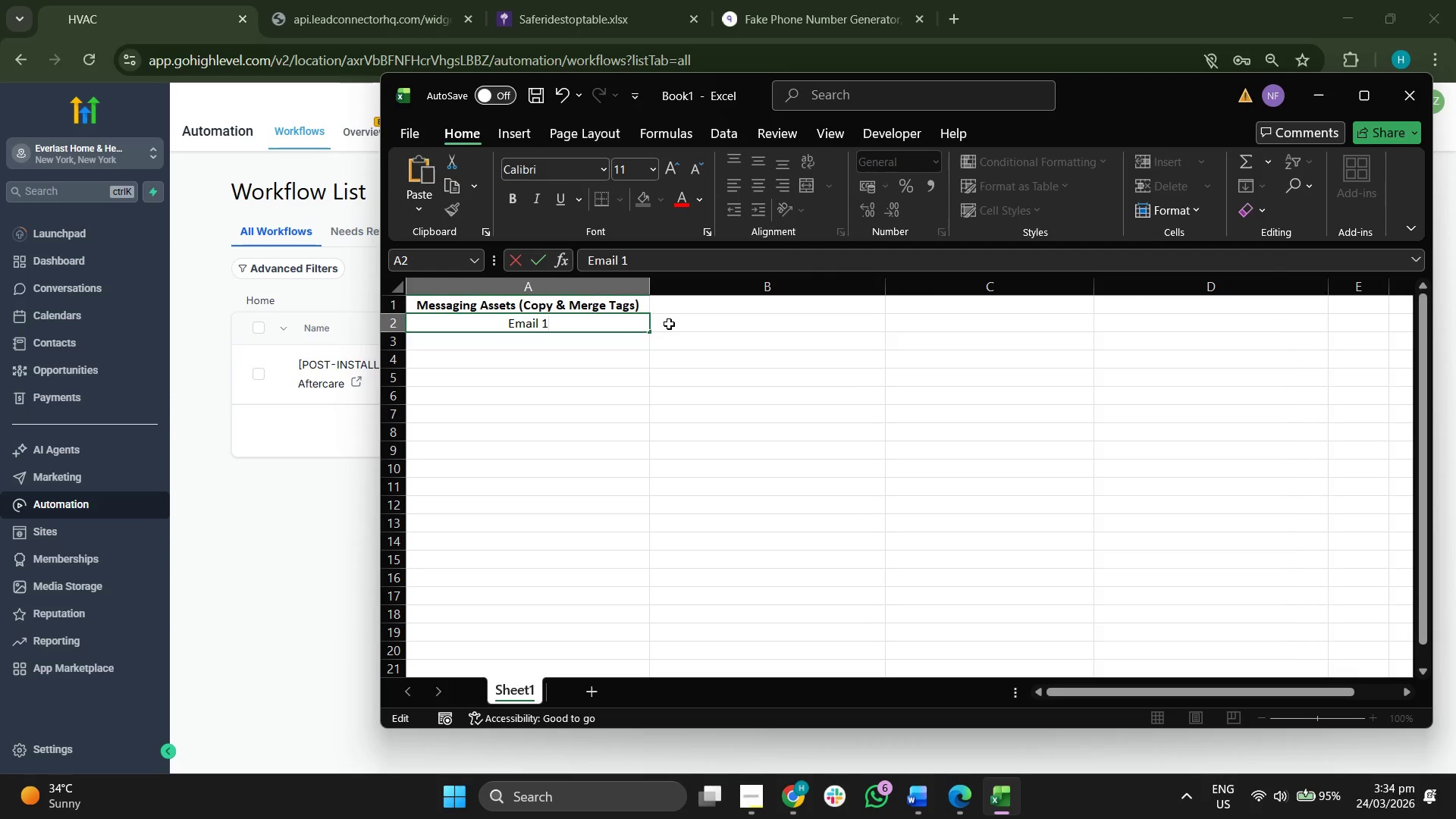 
hold_key(key=ShiftRight, duration=1.11)
 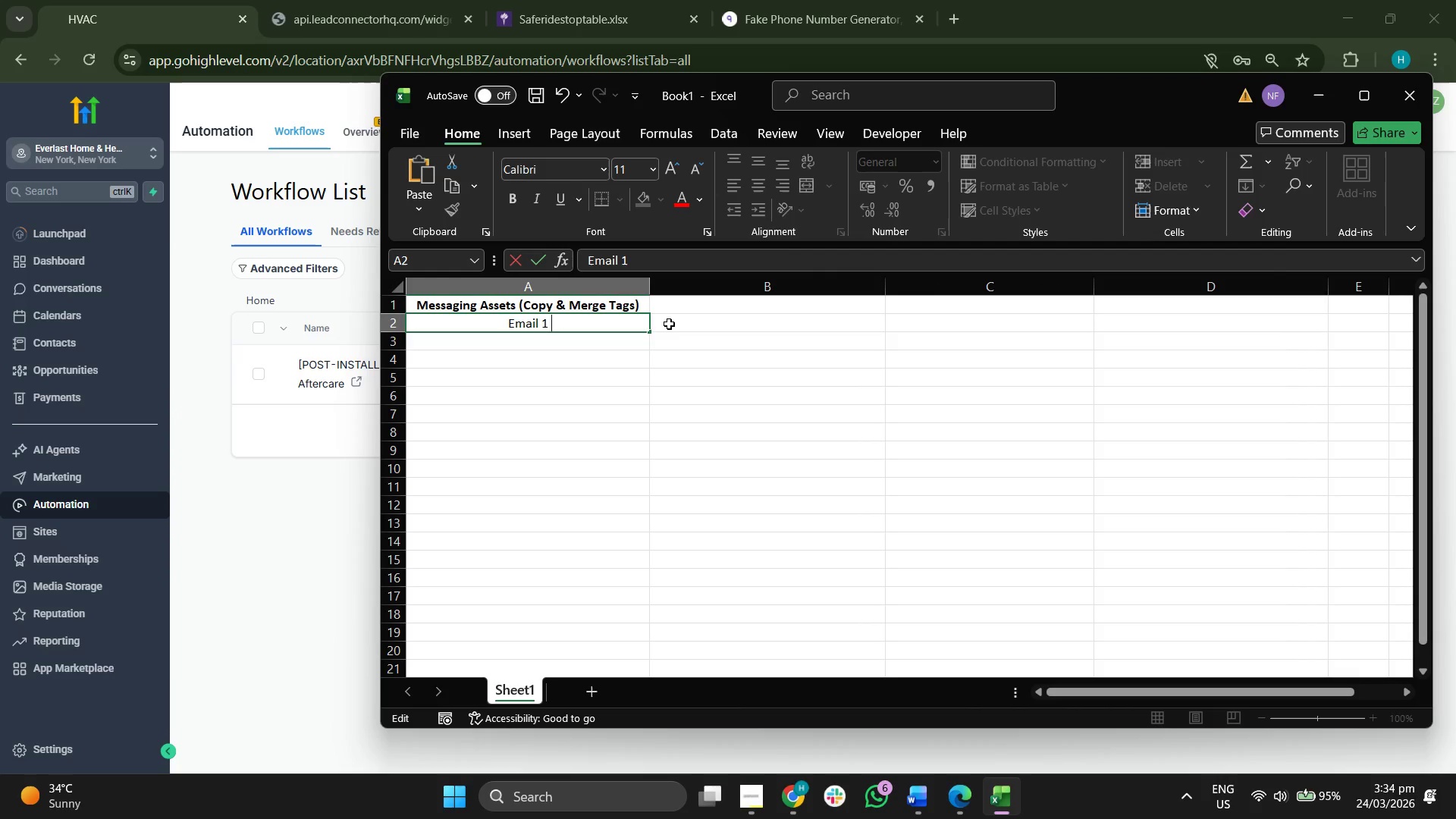 
type( The Care Guide (Day 1))
 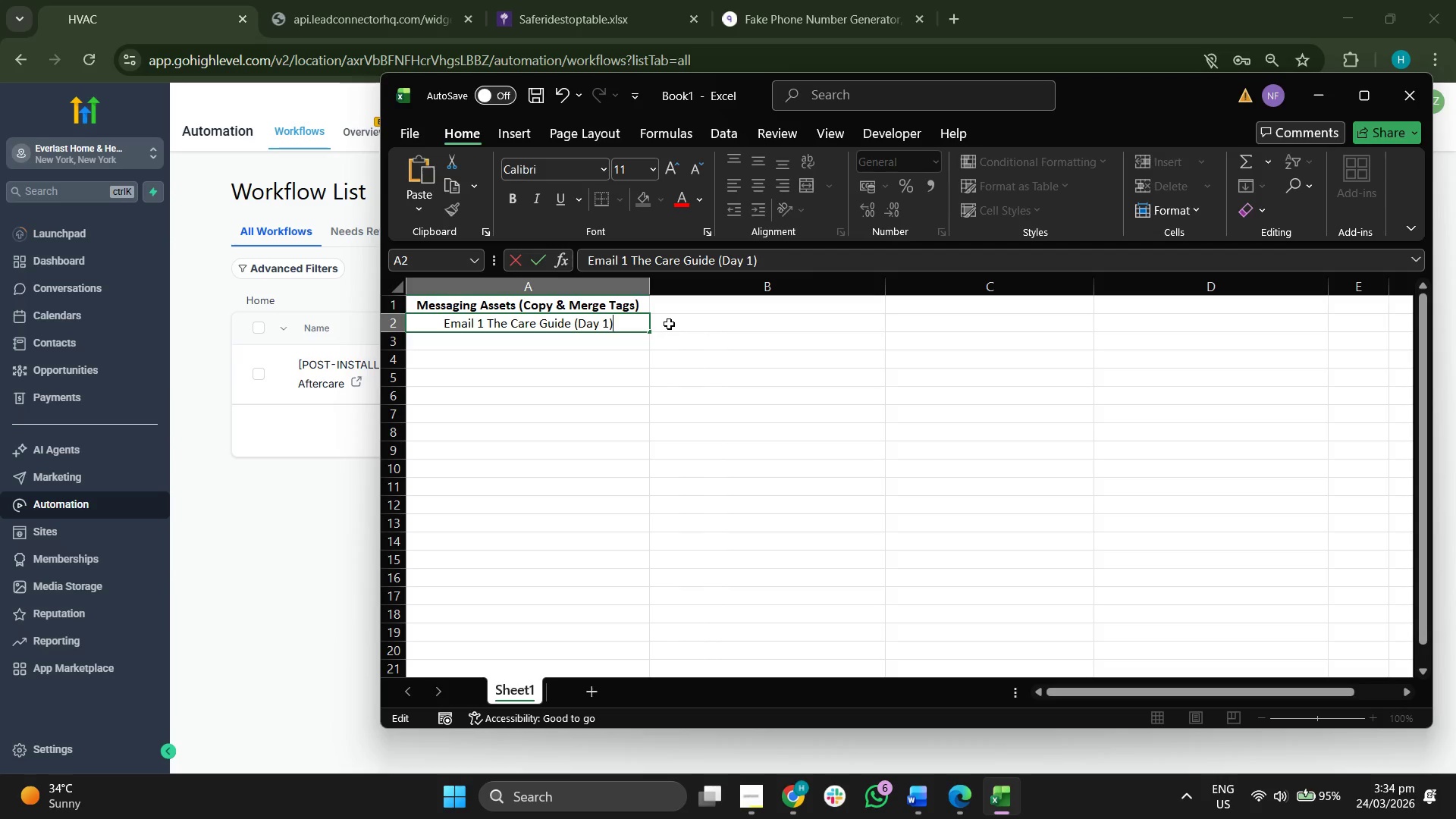 
left_click([669, 324])
 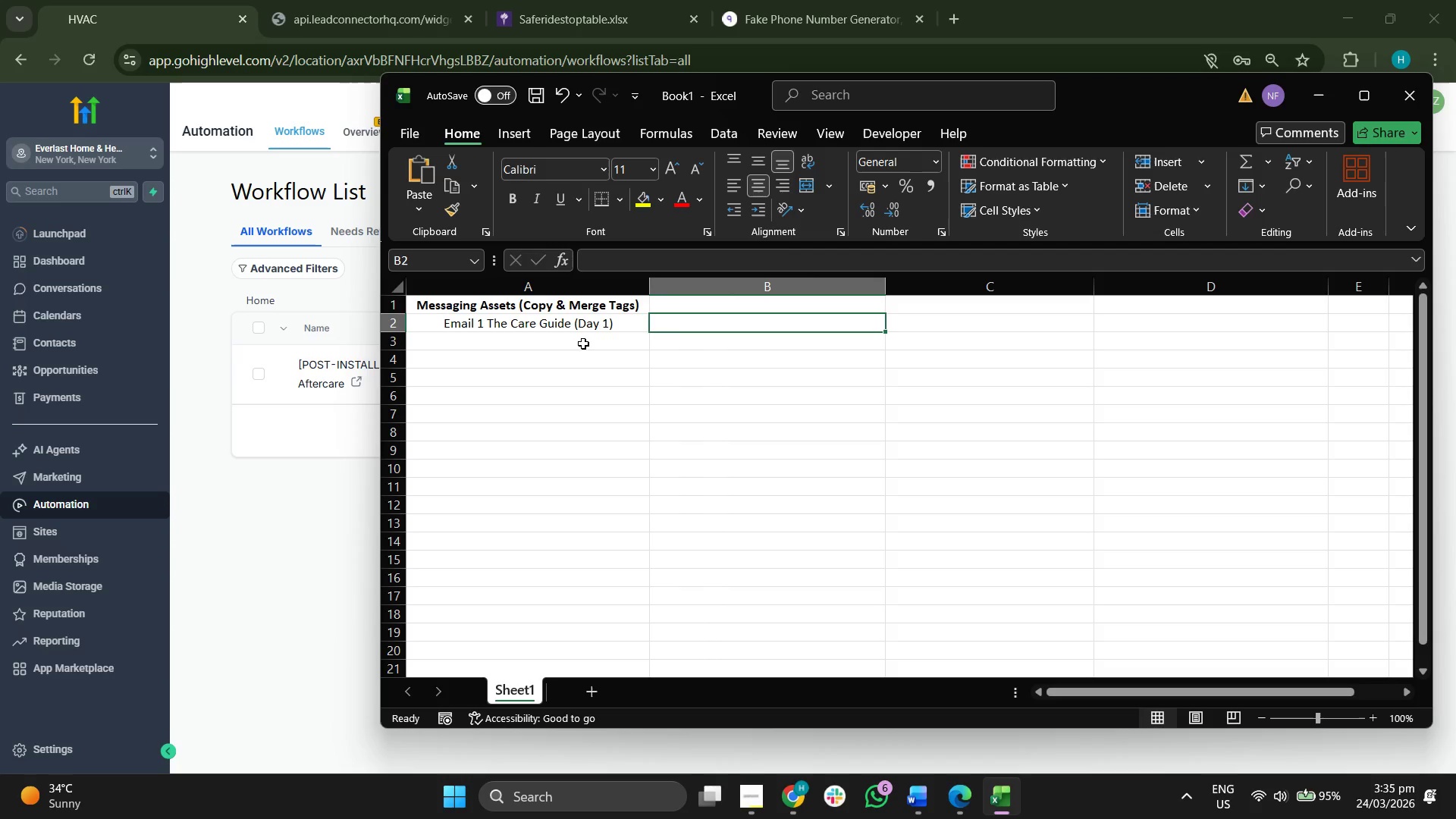 
left_click([583, 344])
 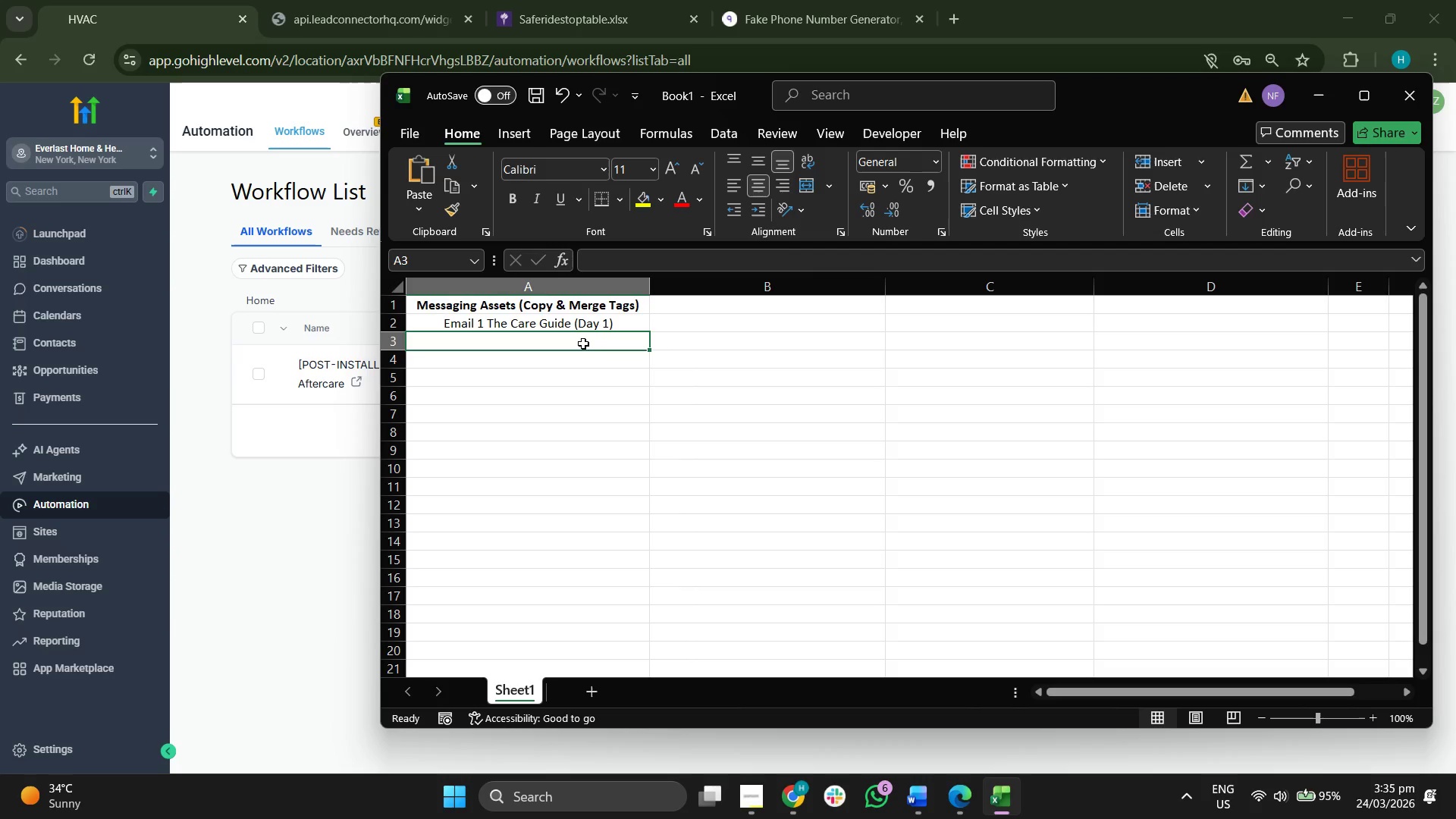 
type(Subn)
key(Backspace)
key(Backspace)
type(bject:)
 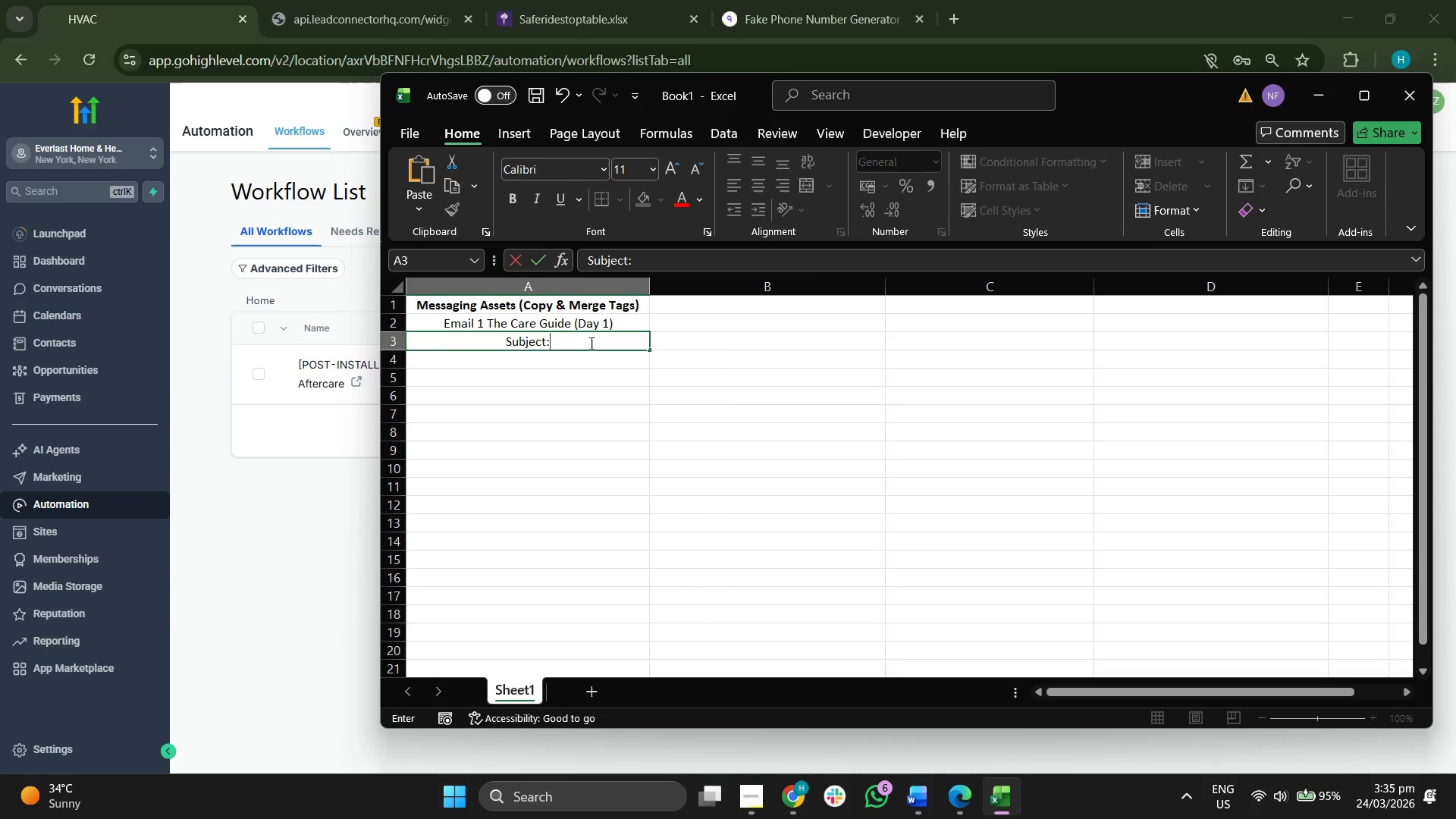 
wait(8.36)
 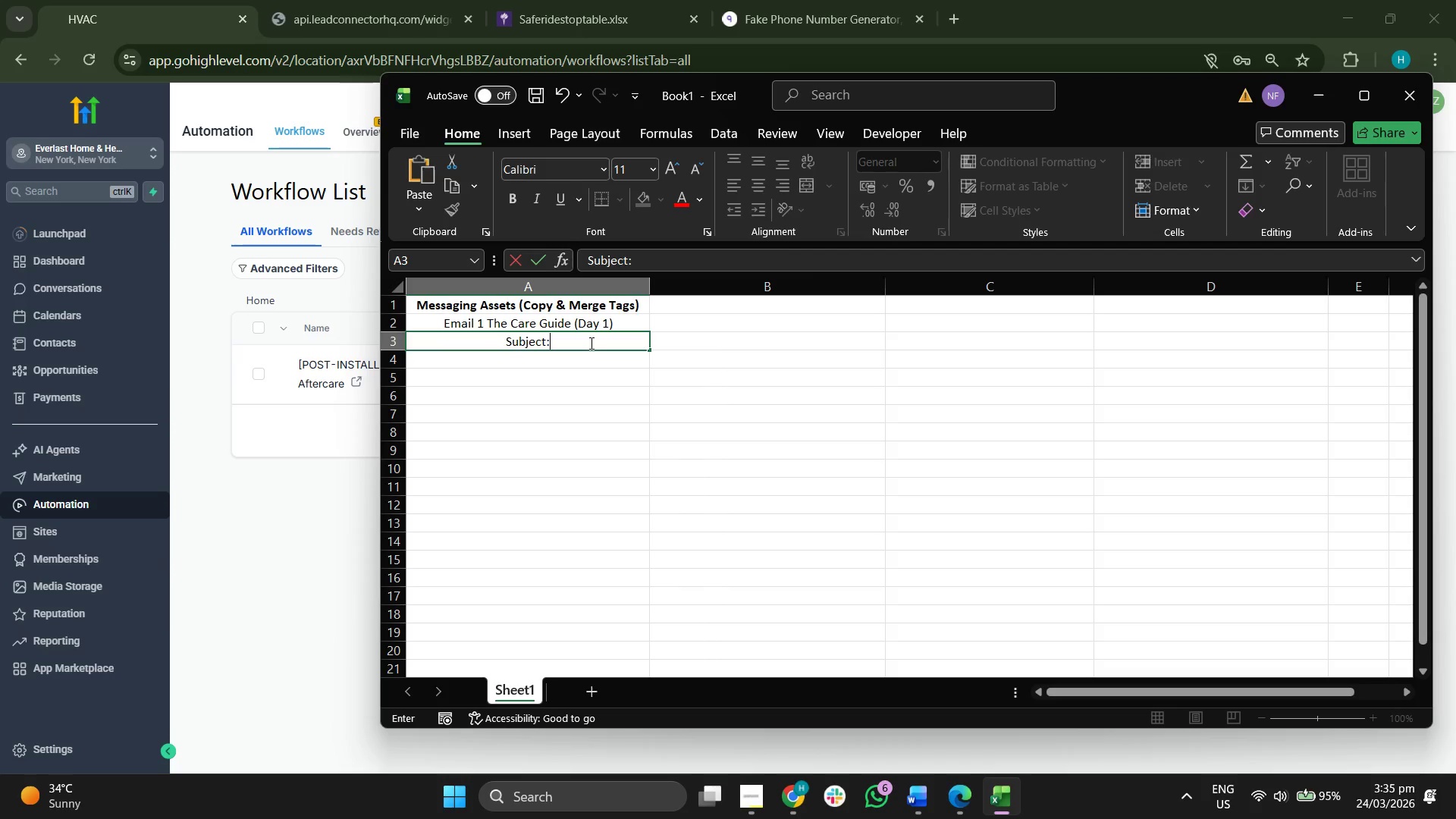 
type( EW)
key(Backspace)
key(Backspace)
type(Essential Care GU)
key(Backspace)
type(UIDE)
key(Backspace)
key(Backspace)
key(Backspace)
key(Backspace)
type(uide for your new ()
key(Backspace)
type({{contact.material_type}})
 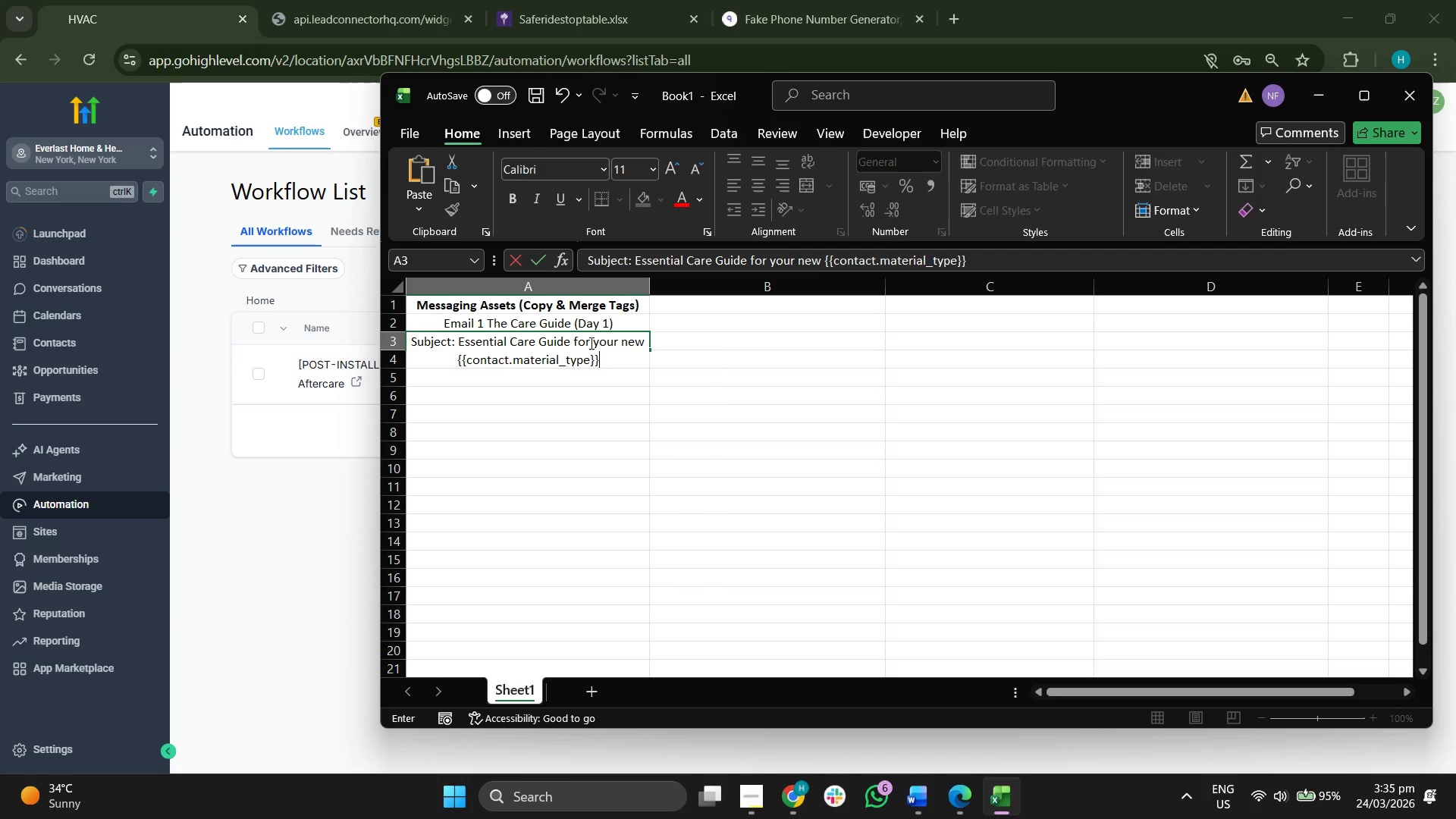 
left_click_drag(start_coordinate=[619, 406], to_coordinate=[619, 417])
 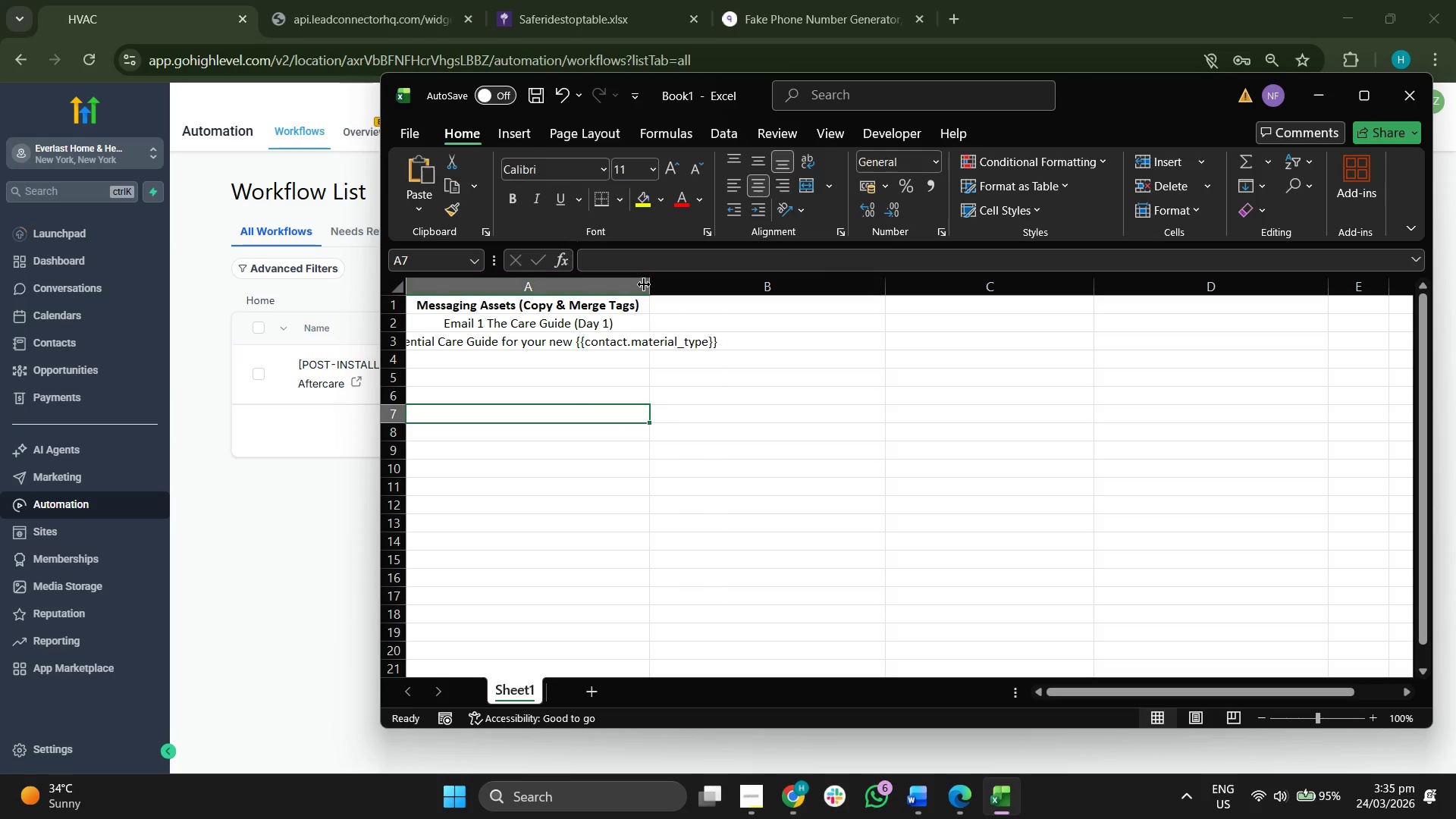 
left_click_drag(start_coordinate=[645, 286], to_coordinate=[739, 290])
 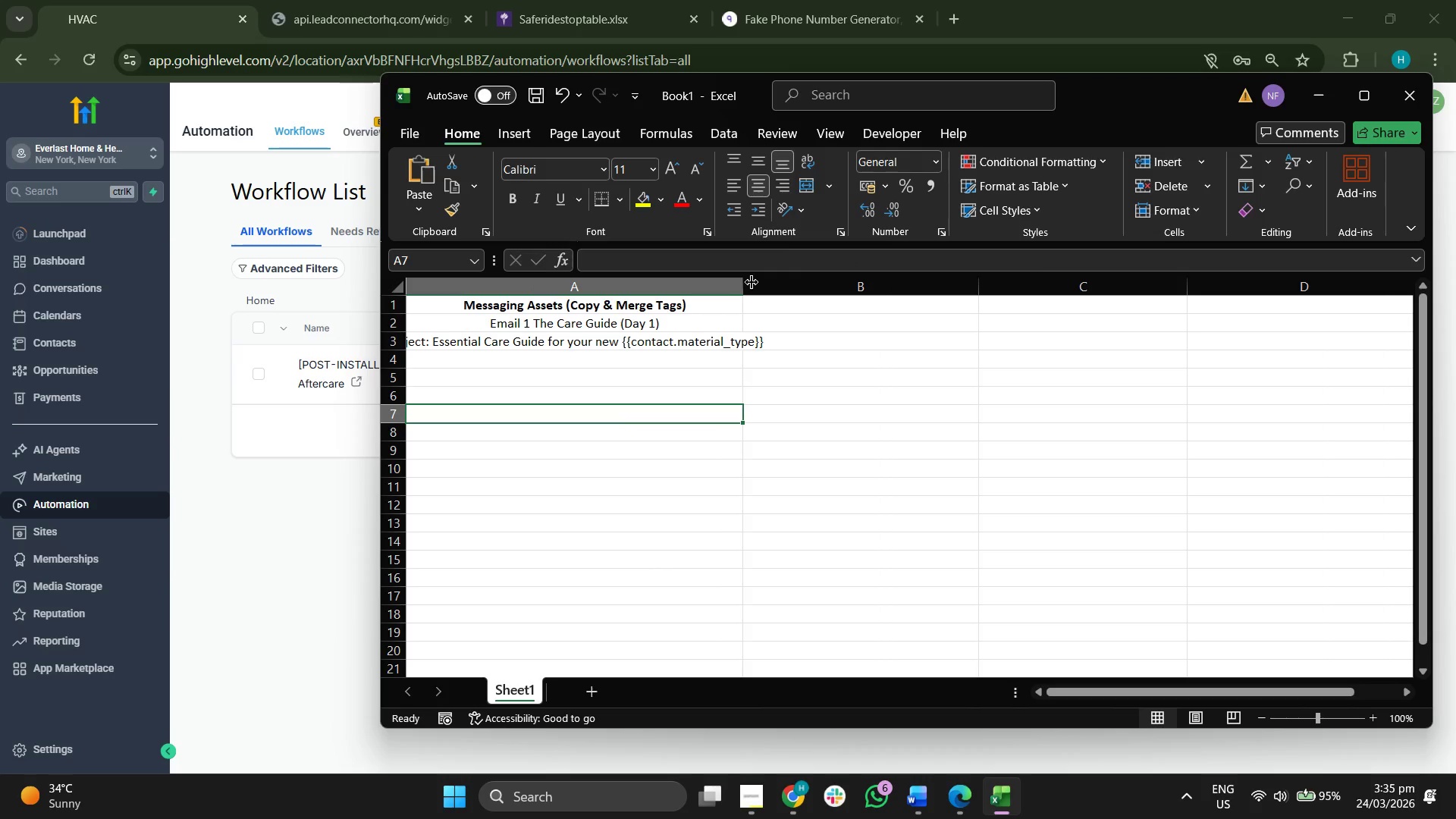 
left_click_drag(start_coordinate=[746, 282], to_coordinate=[856, 288])
 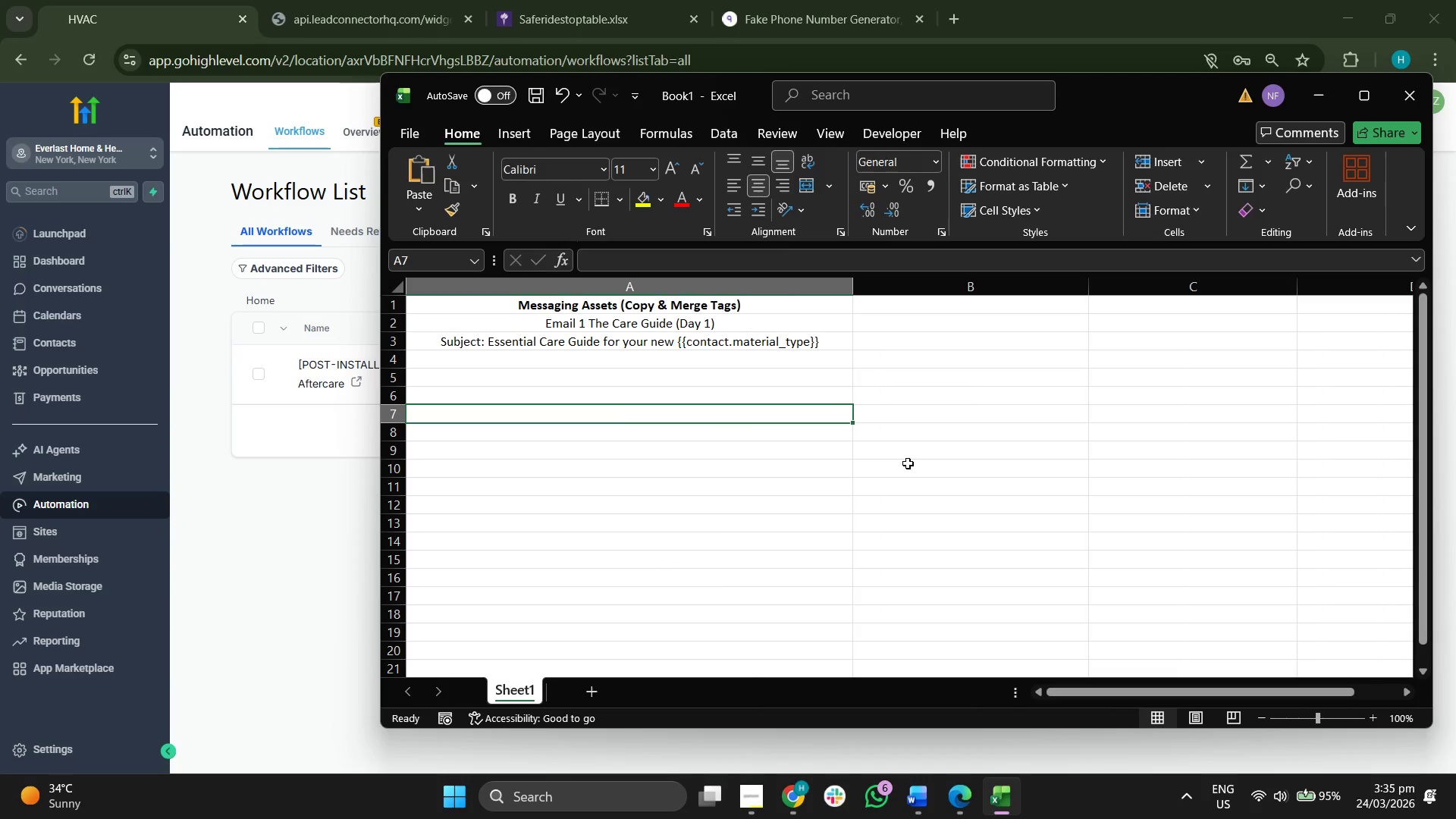 
wait(8.28)
 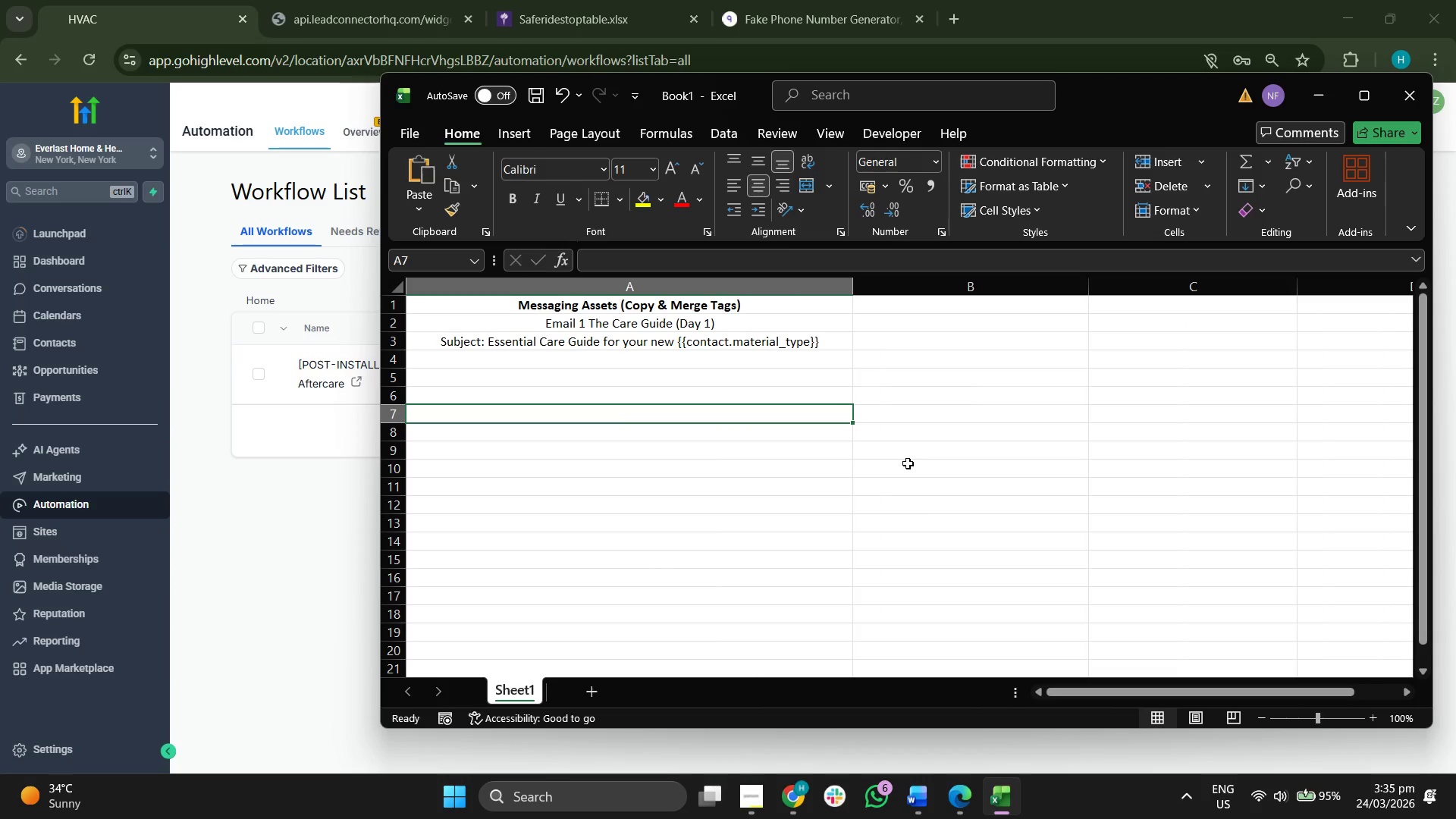 
left_click([638, 365])
 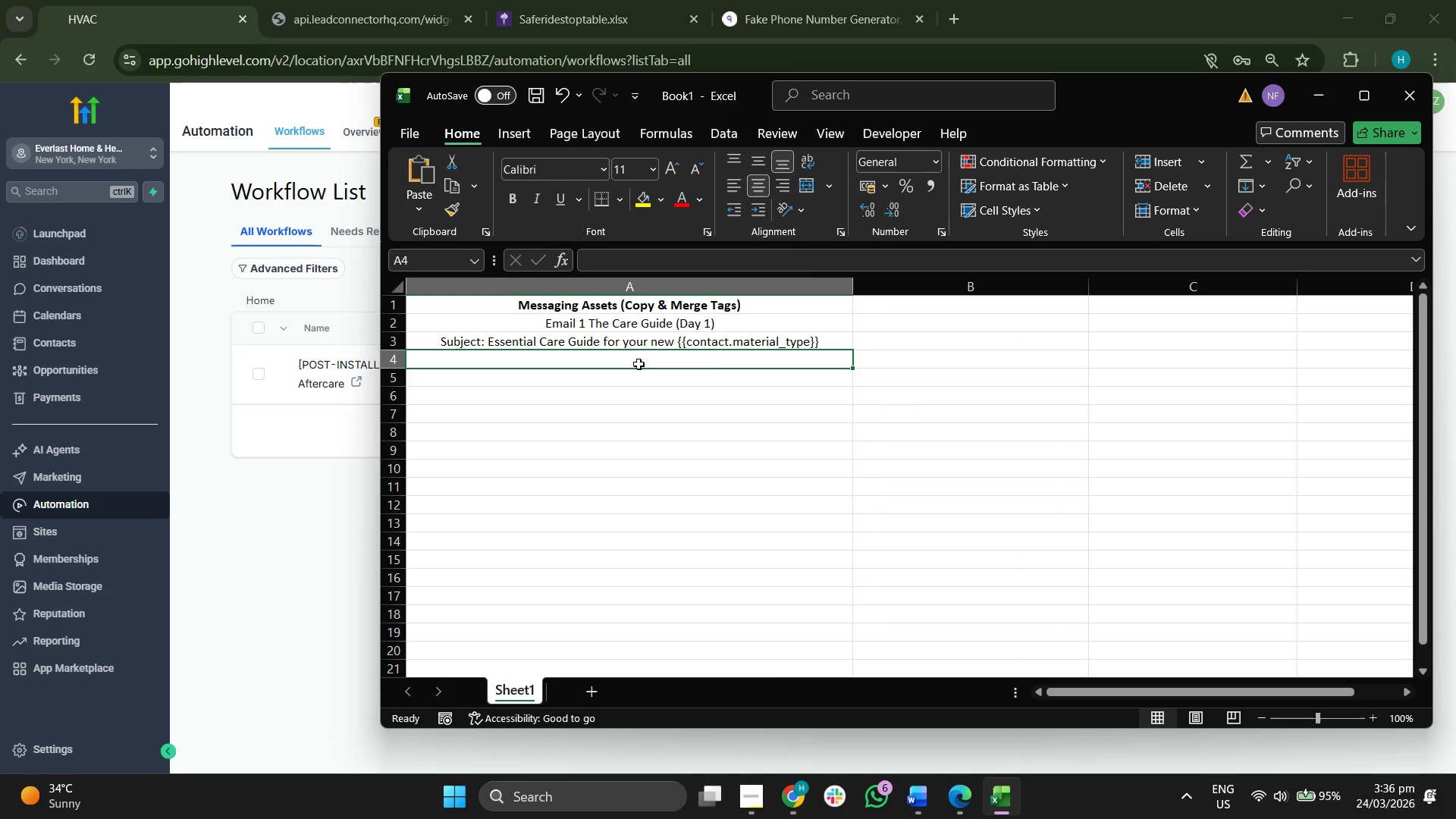 
type(Body: )
 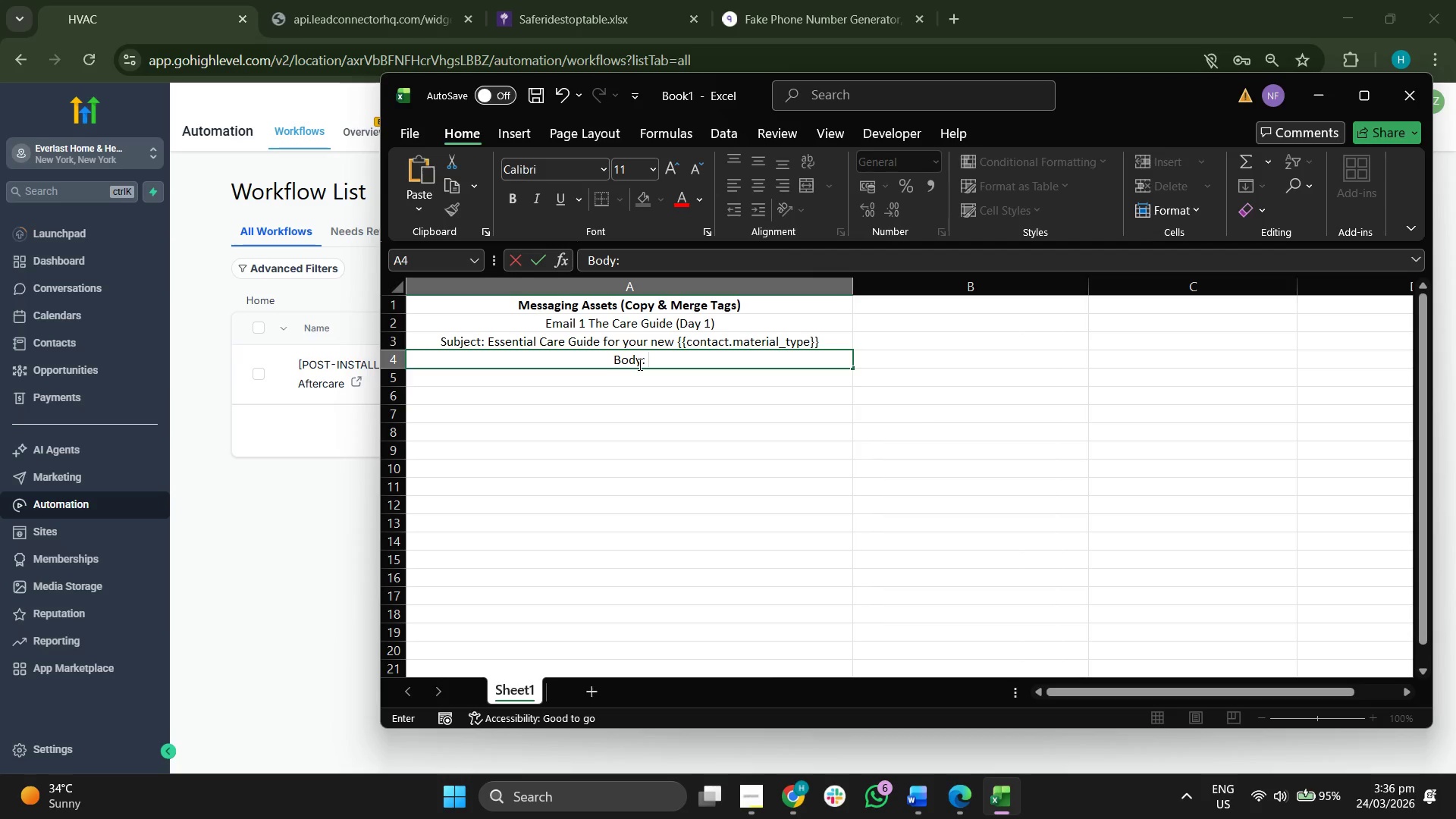 
key(Shift+Enter)
 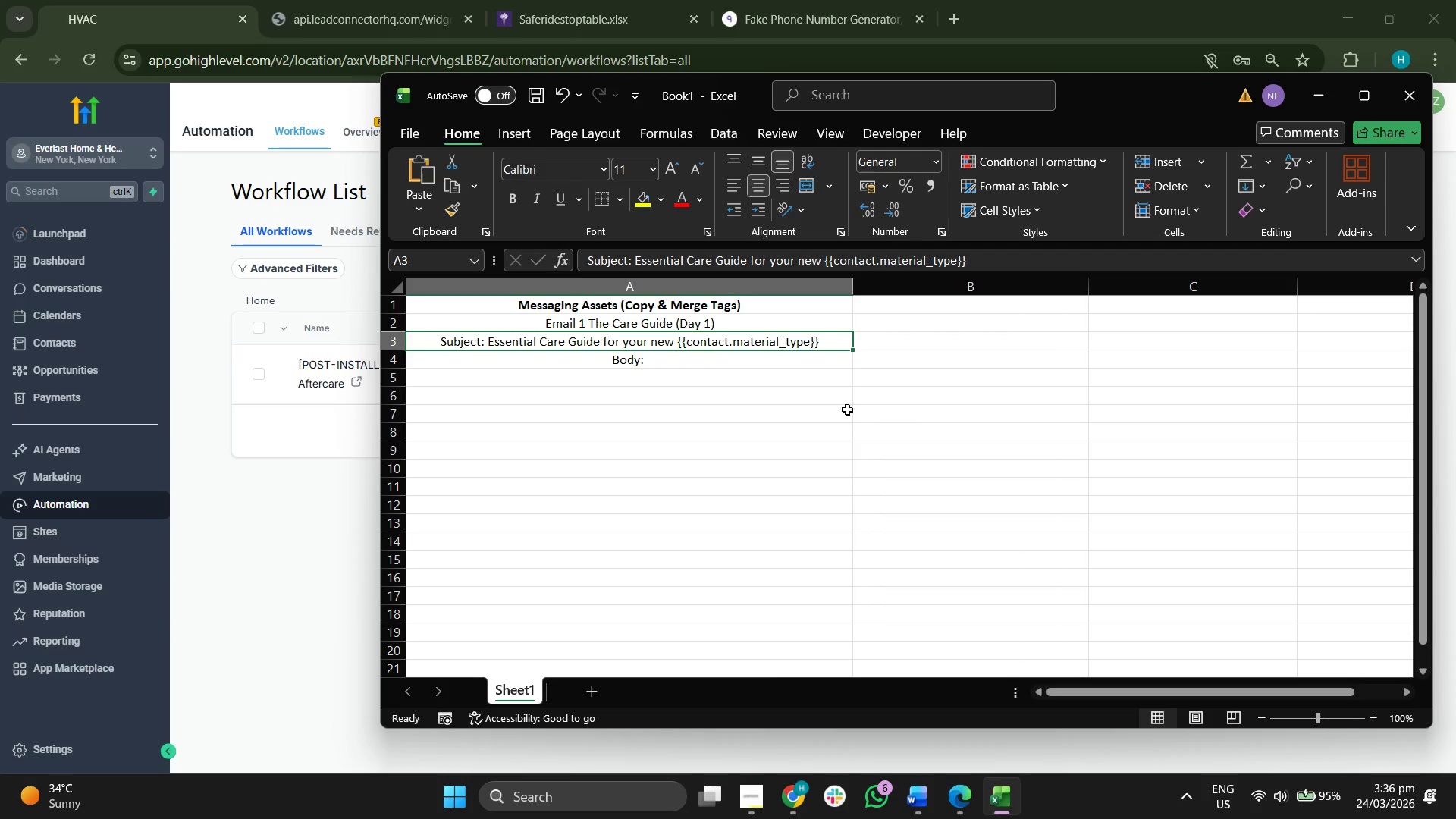 
left_click([847, 410])
 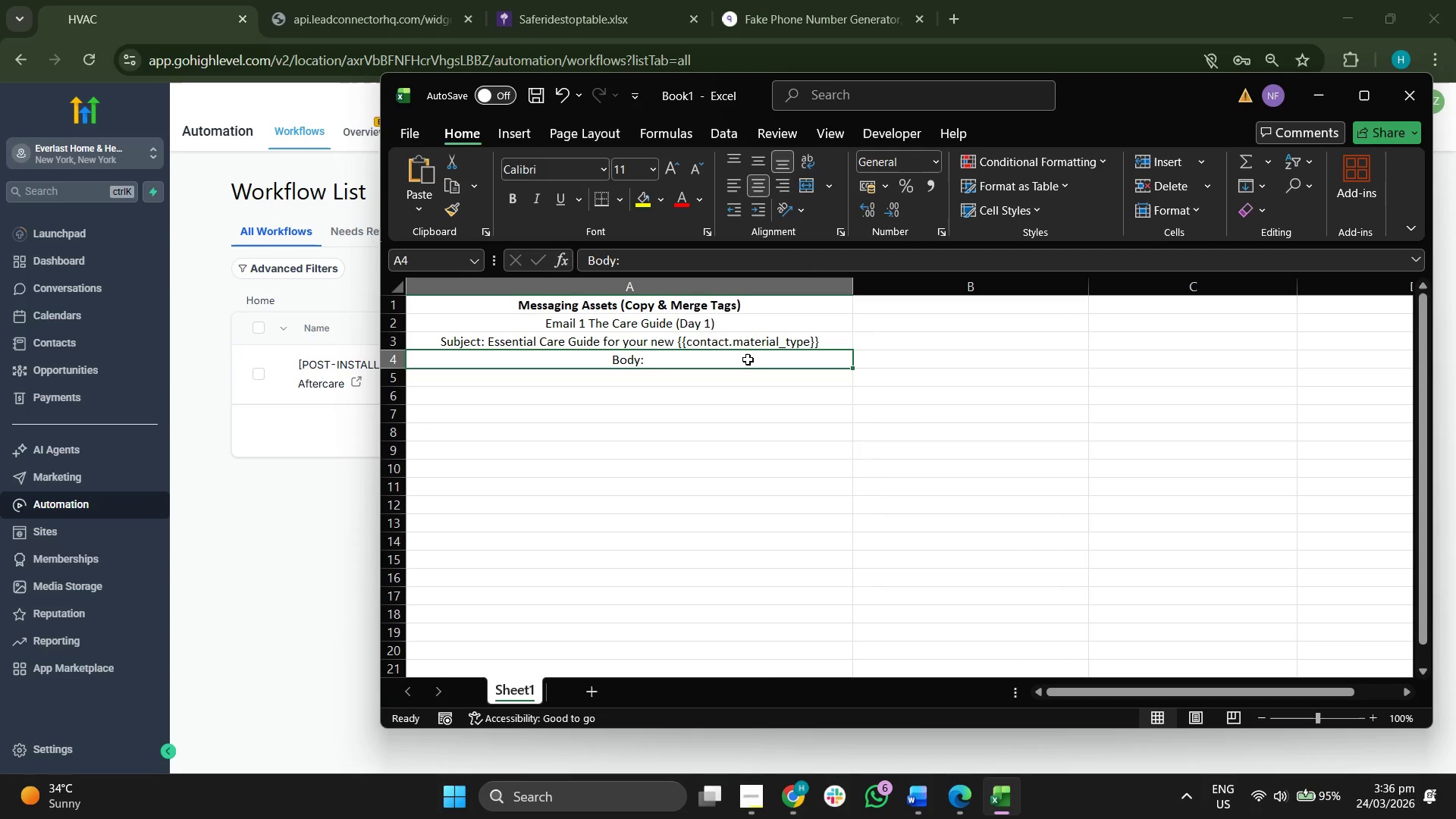 
double_click([748, 359])
 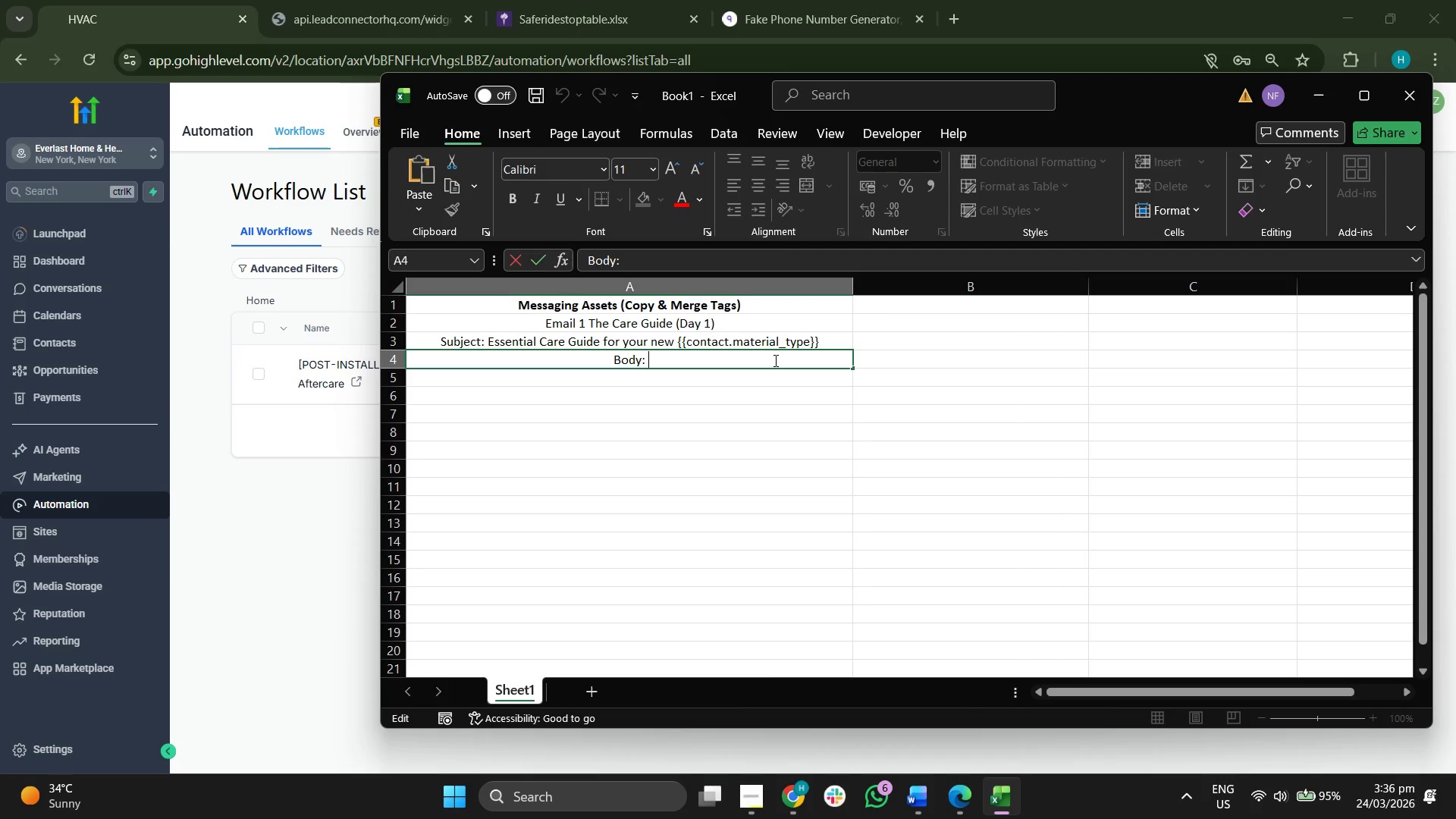 
type(I)
key(Backspace)
type(Hi {{cot)
key(Backspace)
type(ntact.first_name}}, )
key(Backspace)
 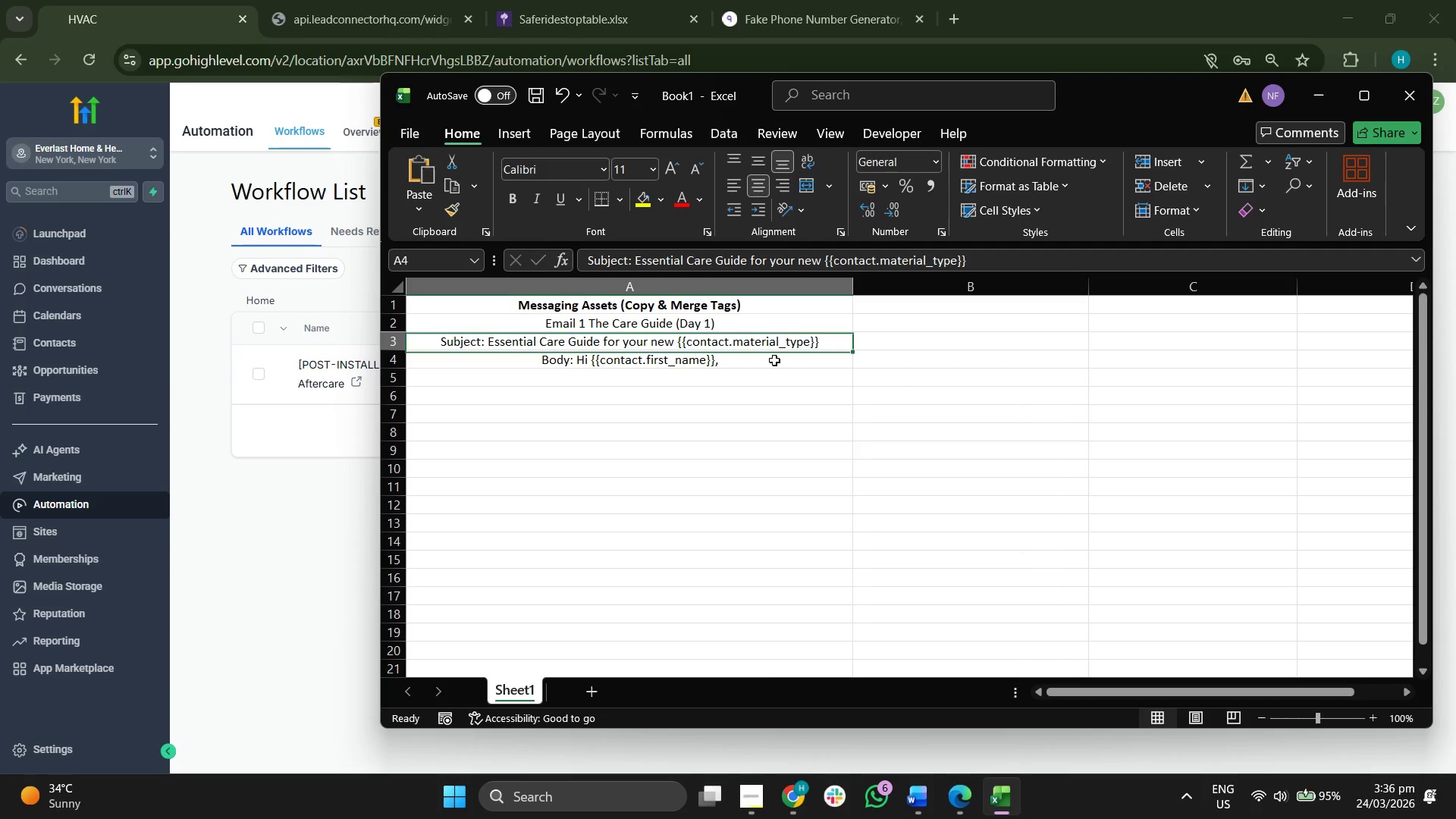 
key(Shift+Enter)
 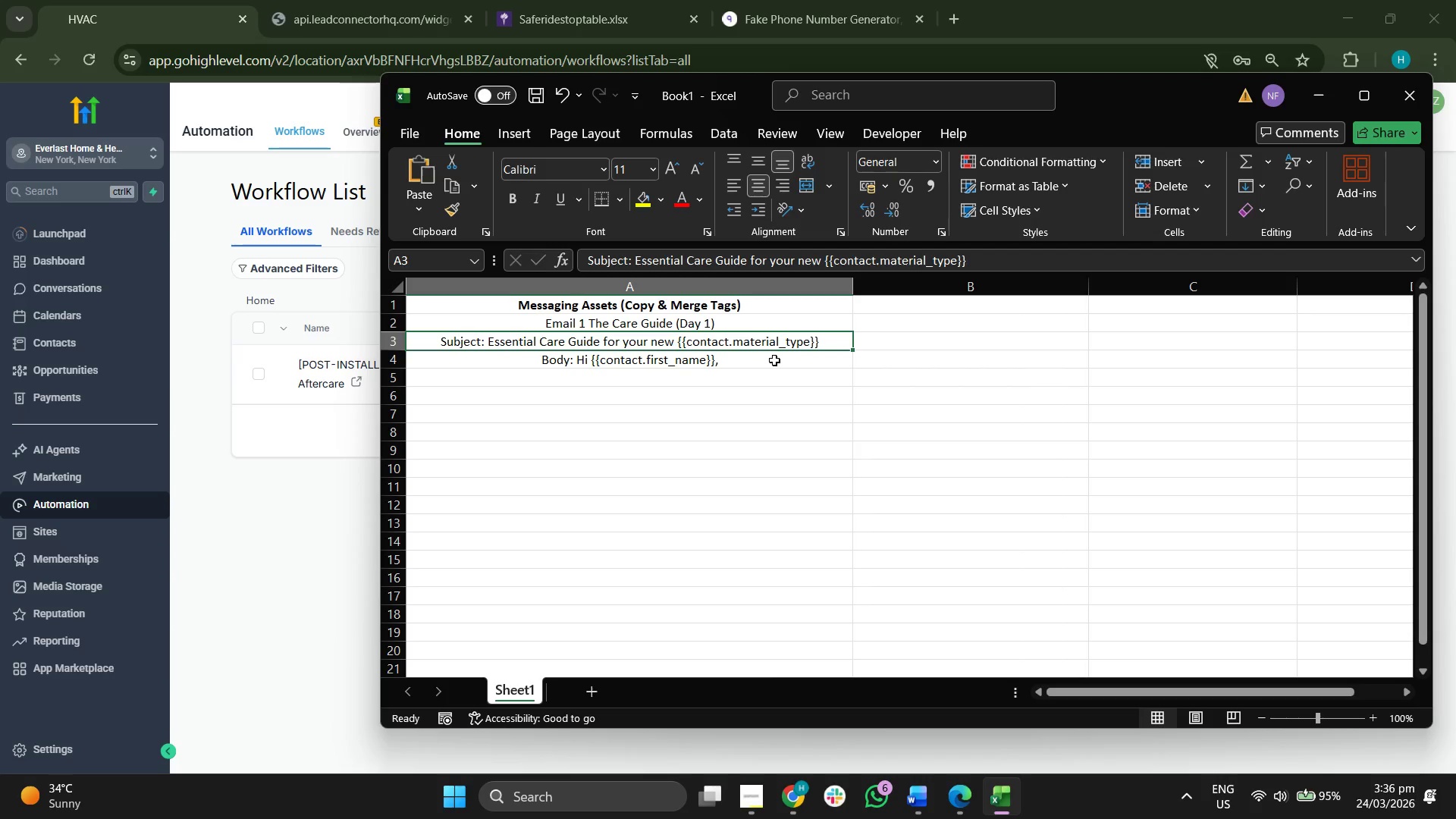 
double_click([774, 360])
 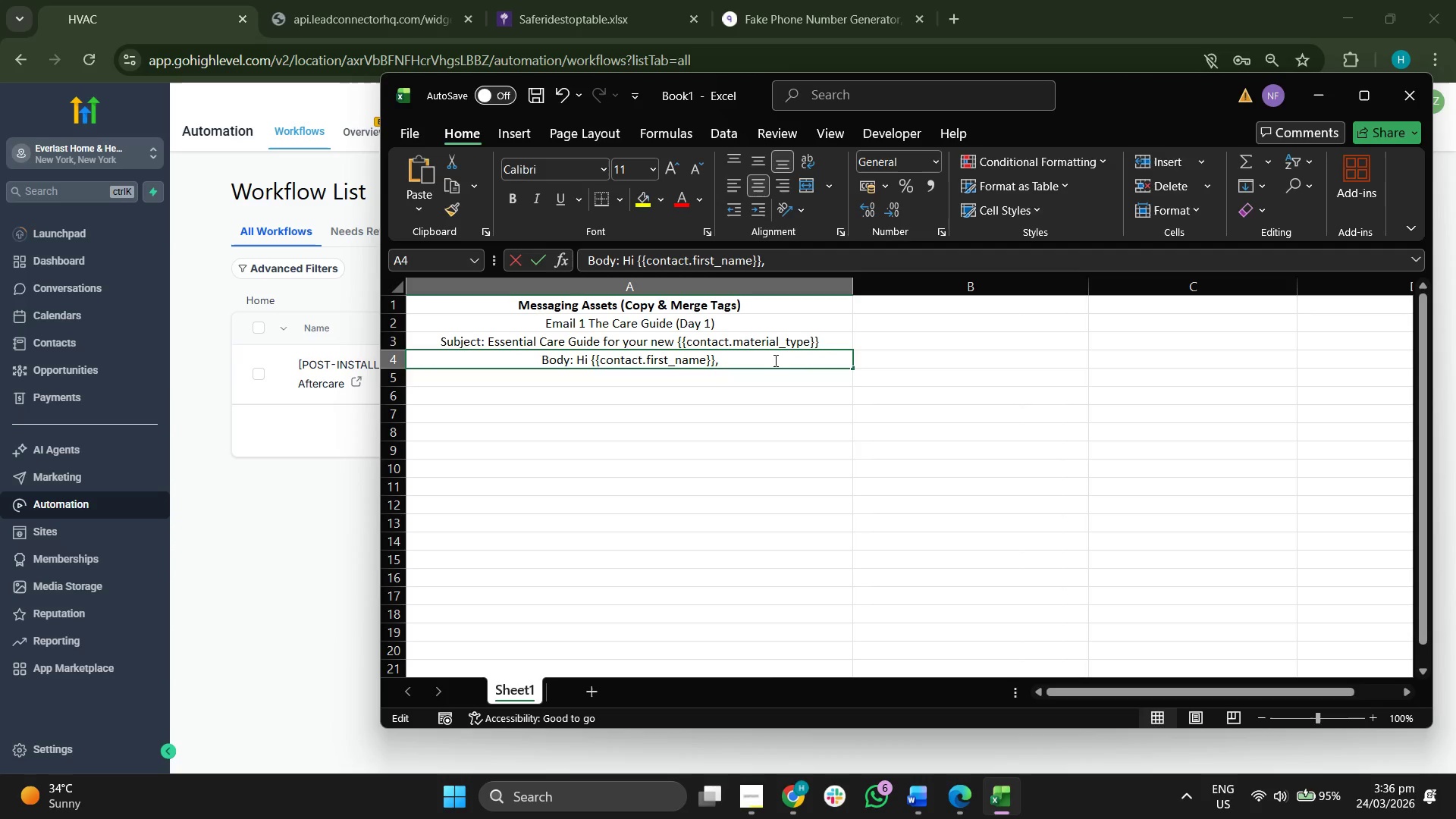 
triple_click([774, 360])
 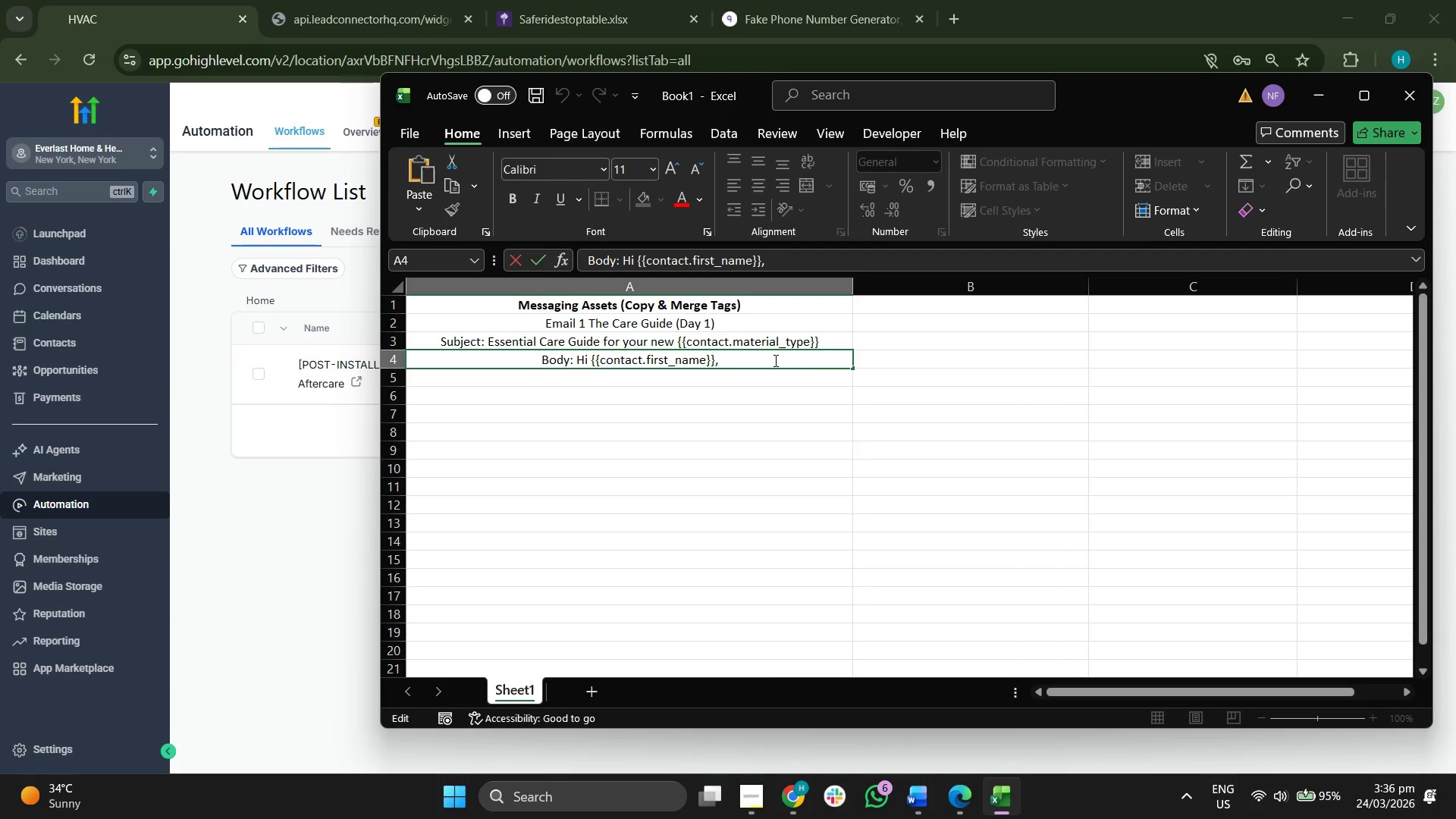 
type( It was a pre)
key(Backspace)
key(Backspace)
type(leasure )
 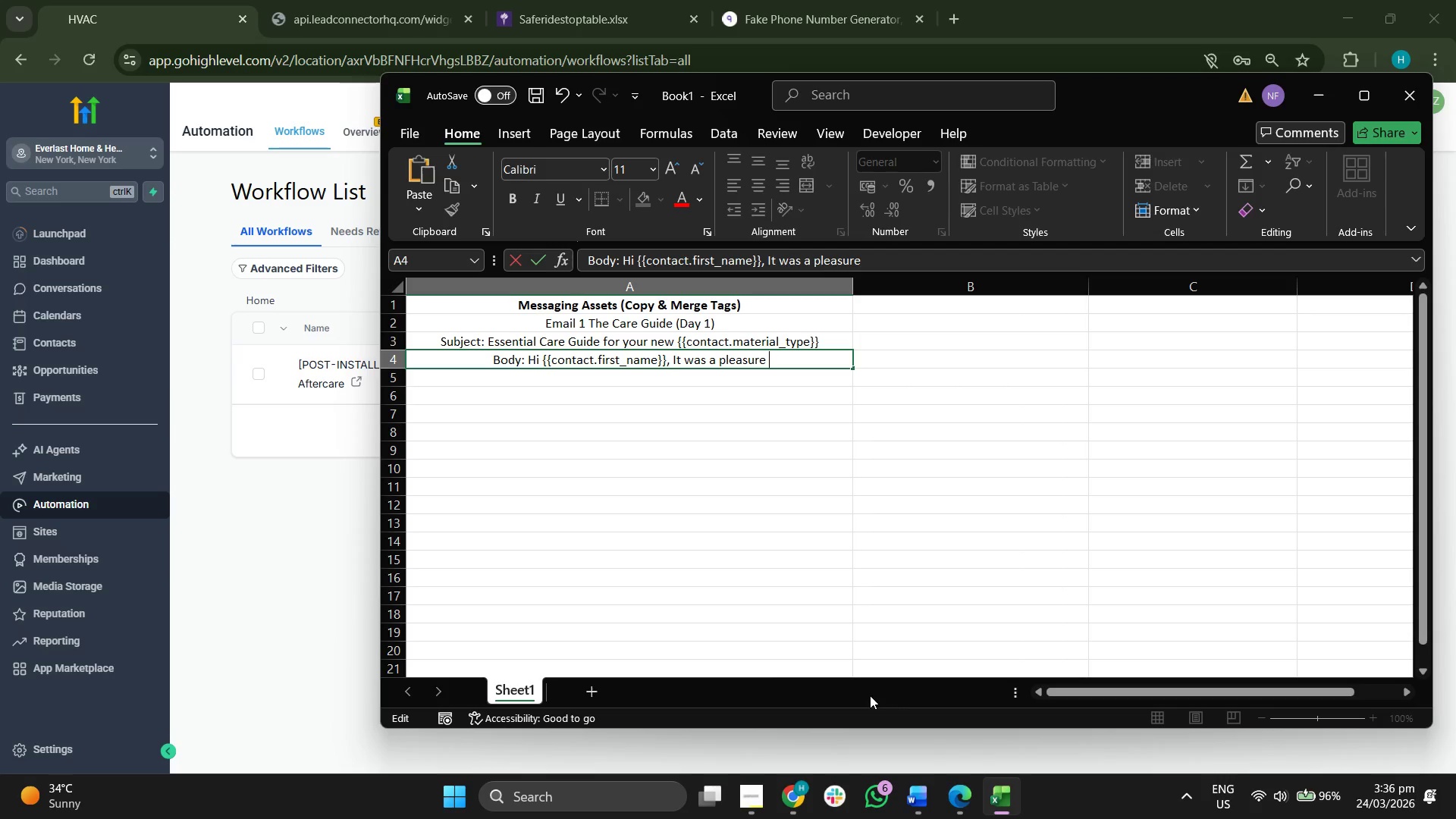 
wait(12.38)
 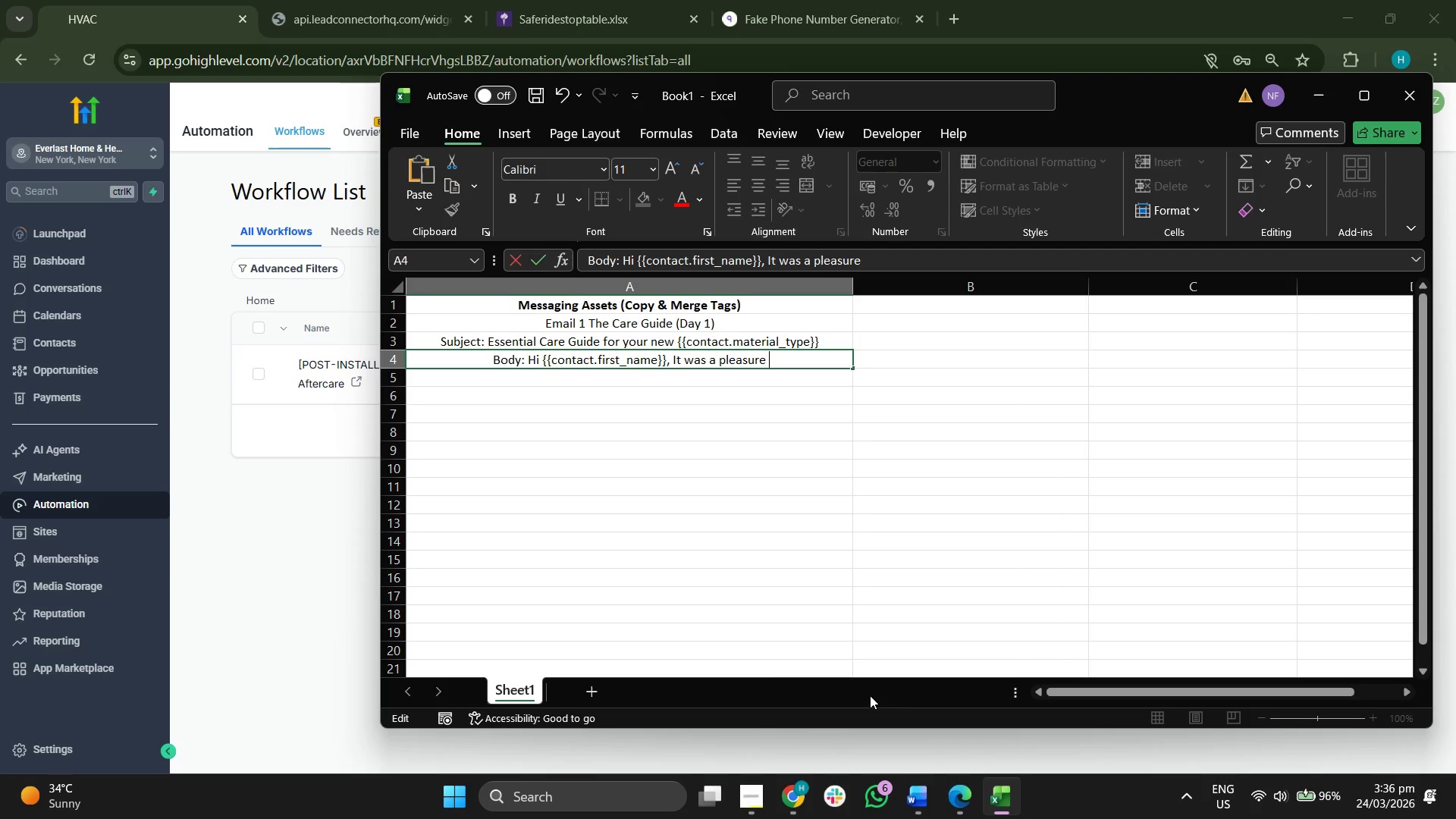 
double_click([780, 370])
 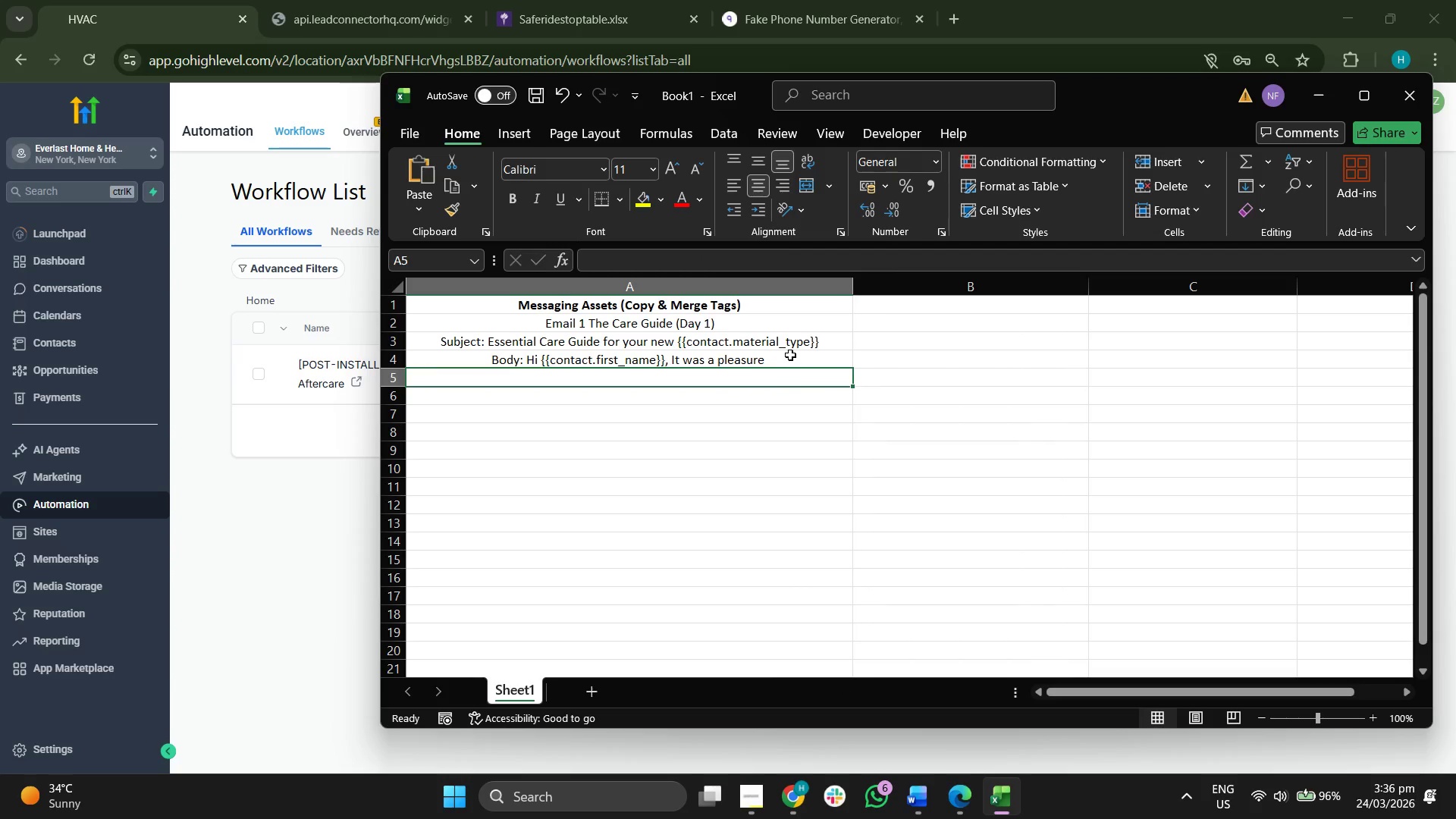 
triple_click([790, 355])
 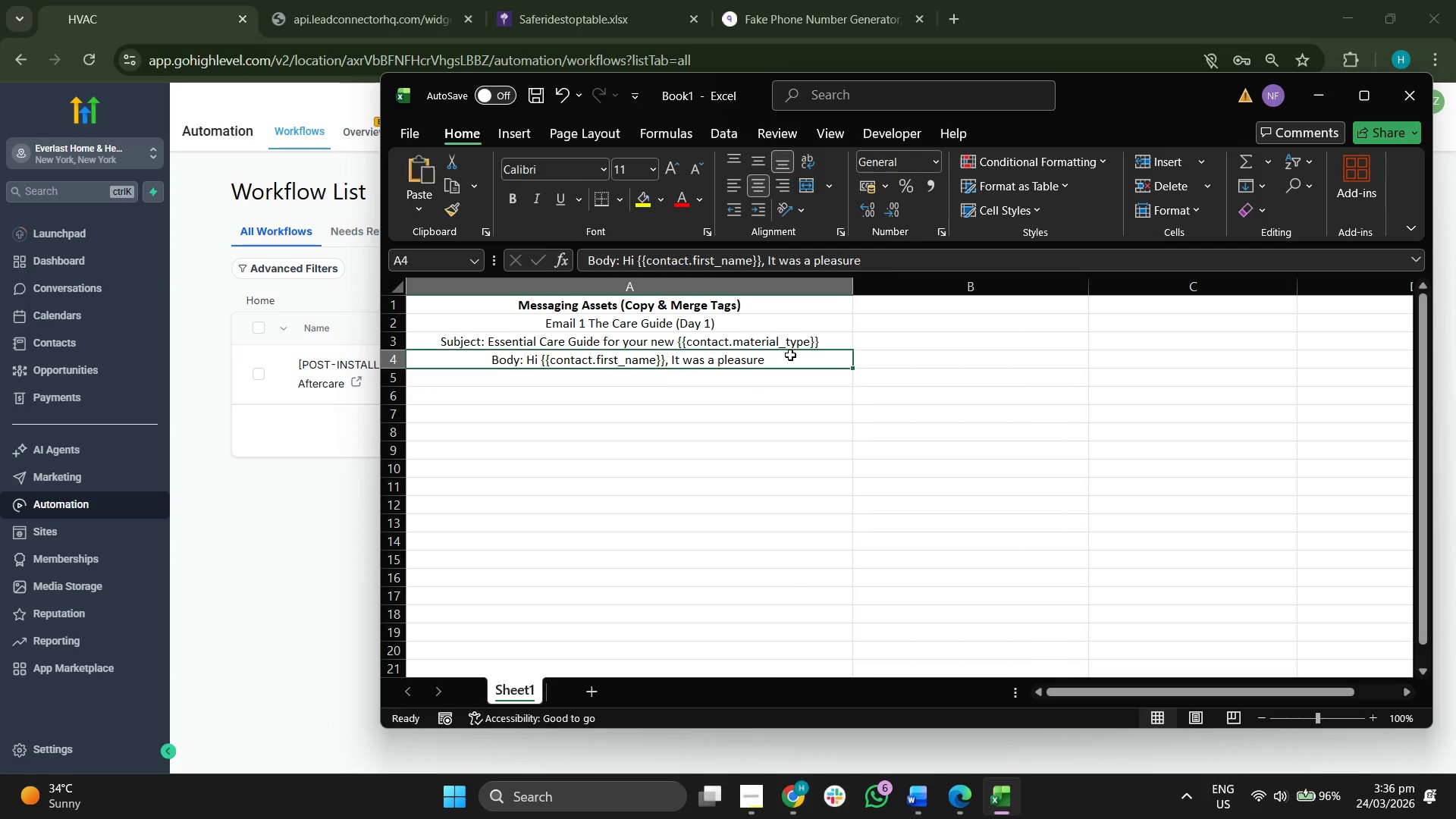 
triple_click([790, 355])
 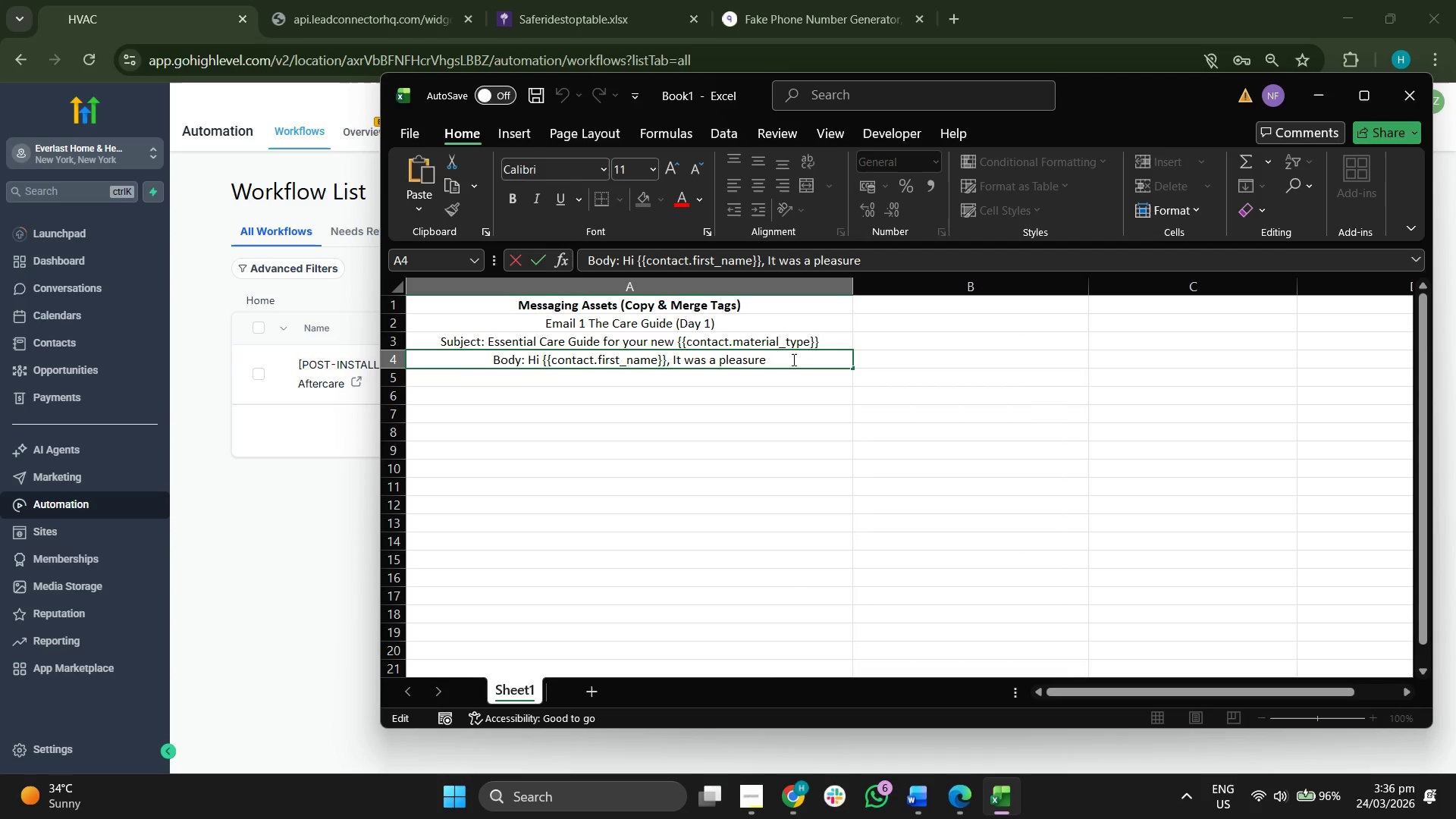 
type(working on your home)
 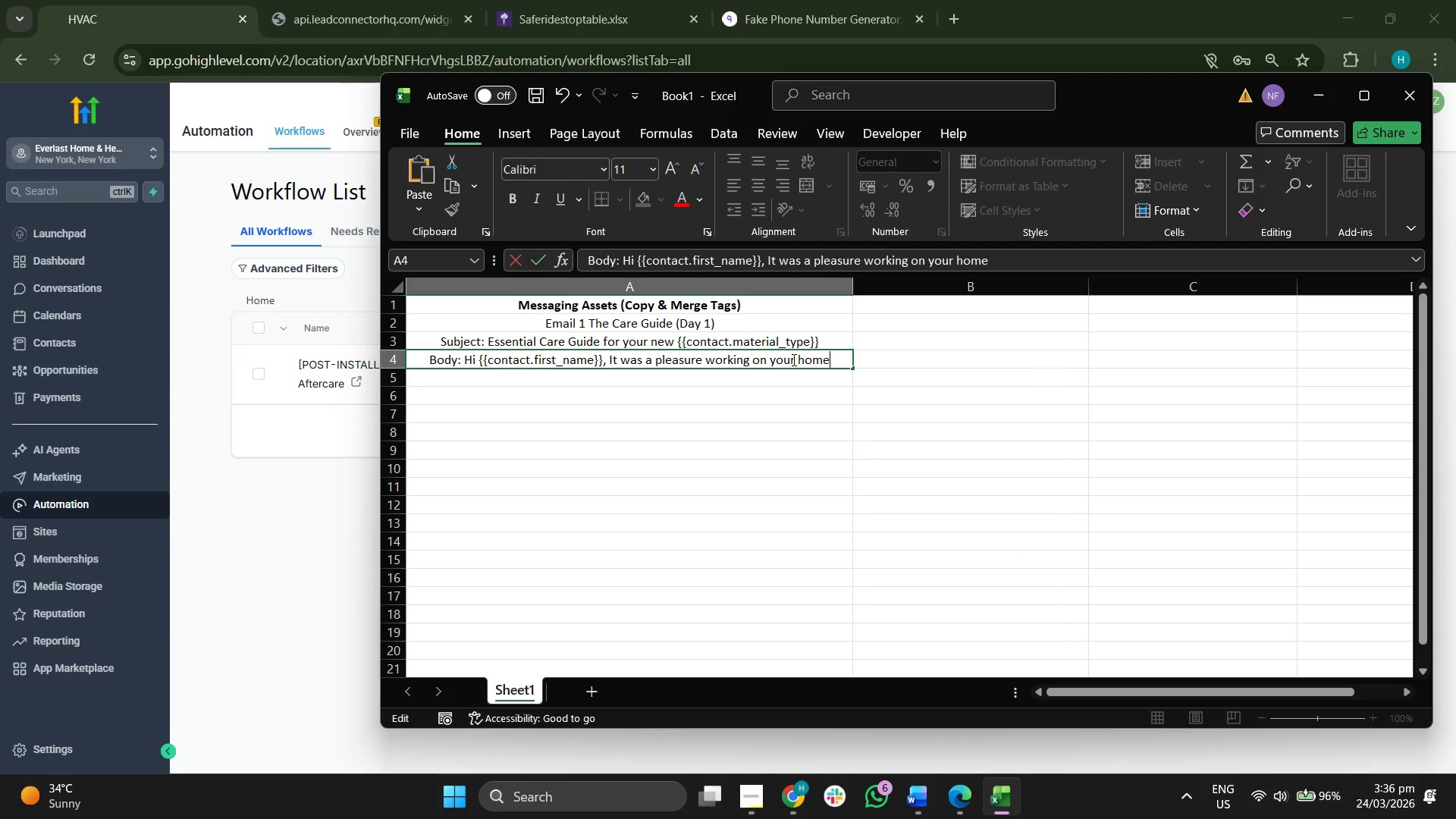 
wait(5.78)
 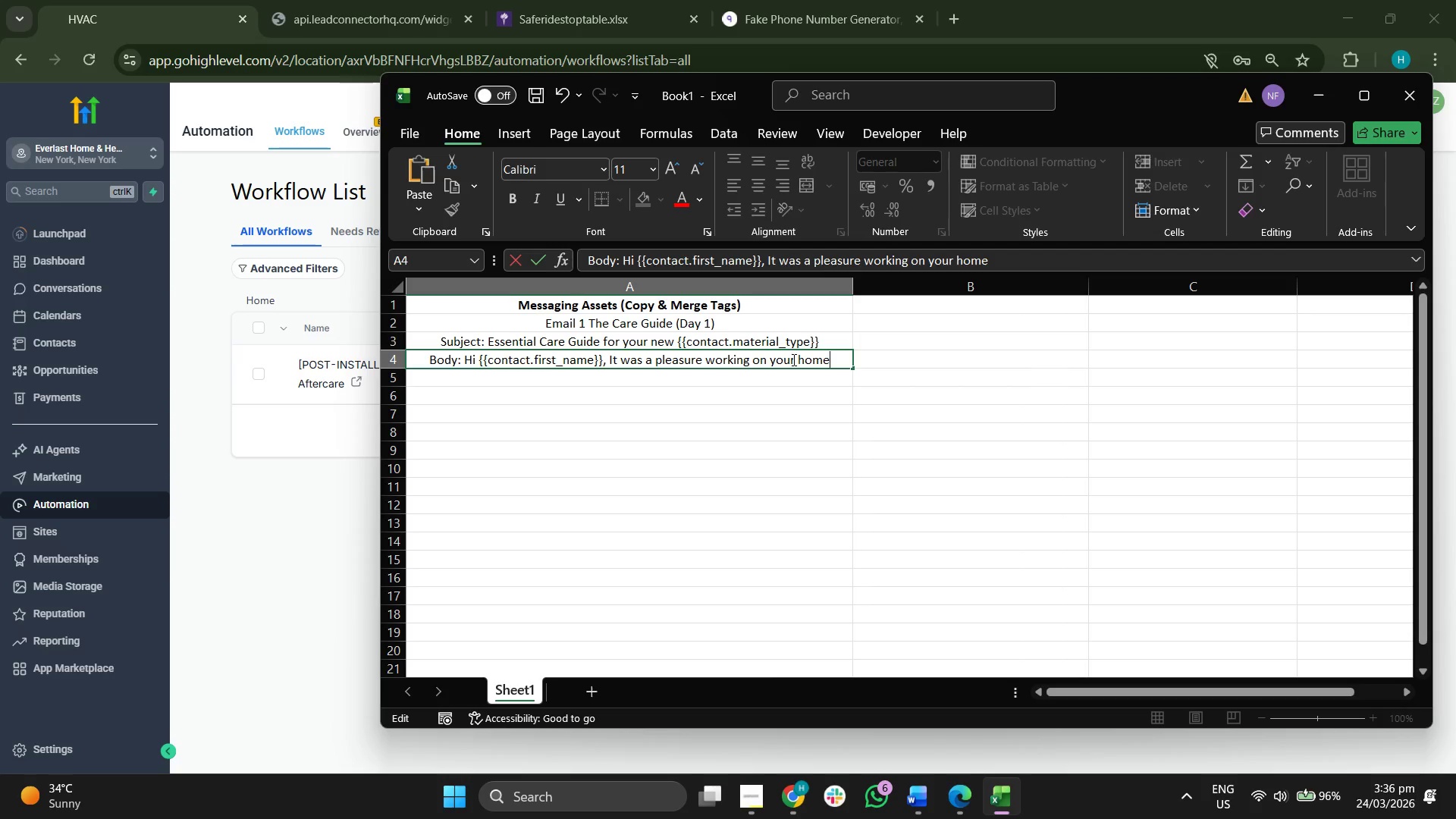 
type(. To ensure)
 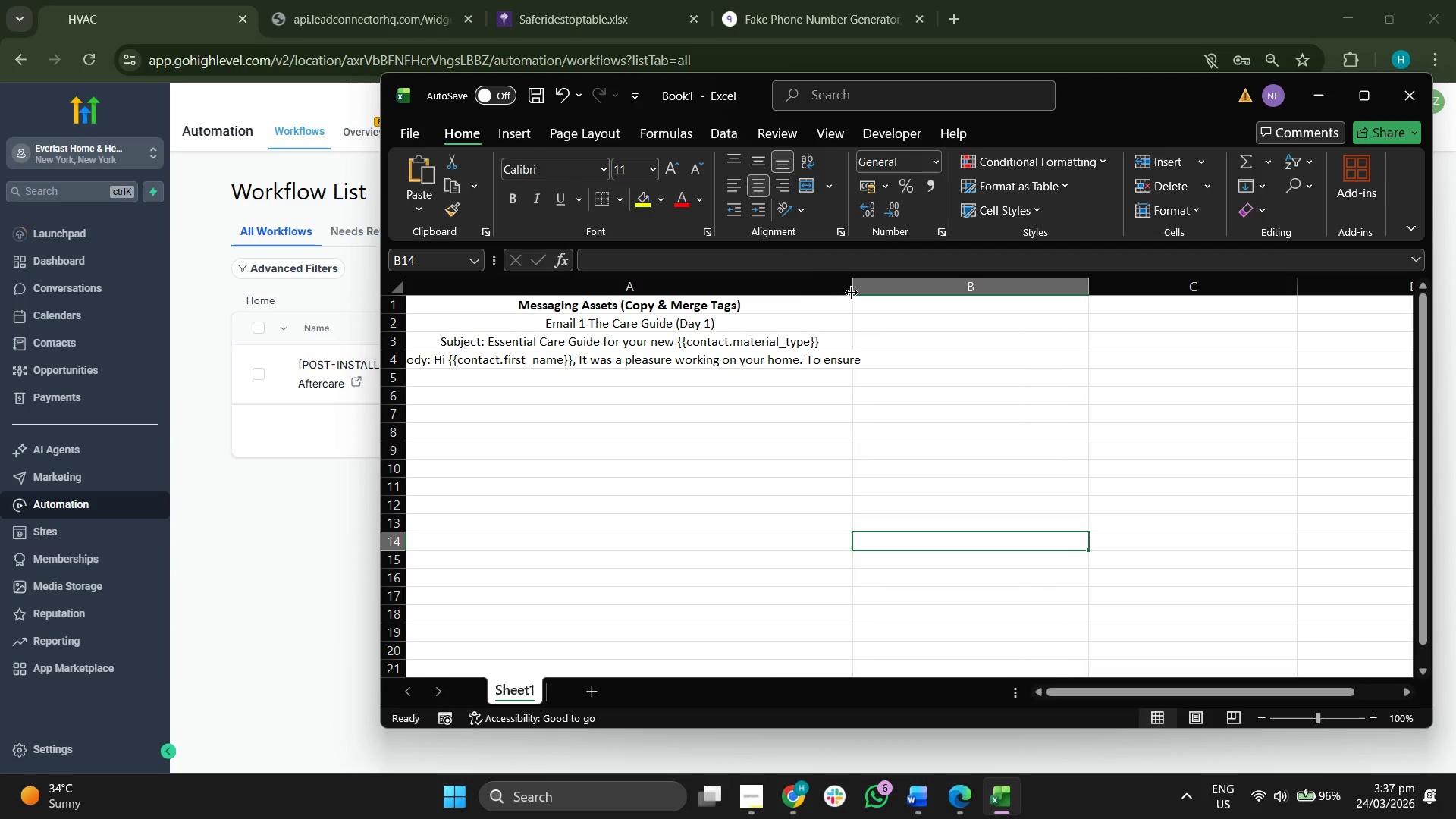 
left_click_drag(start_coordinate=[852, 280], to_coordinate=[1089, 288])
 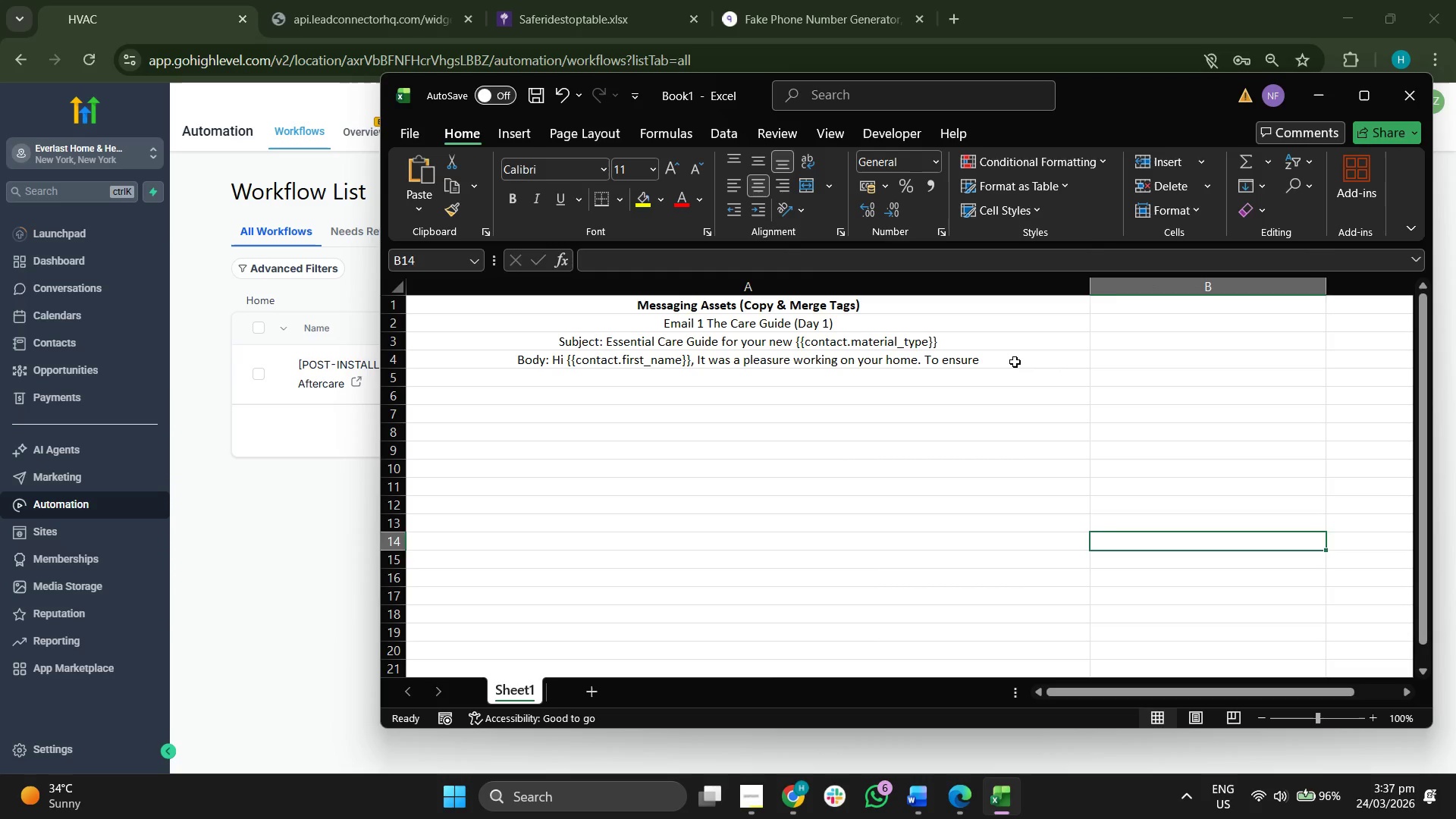 
double_click([1015, 362])
 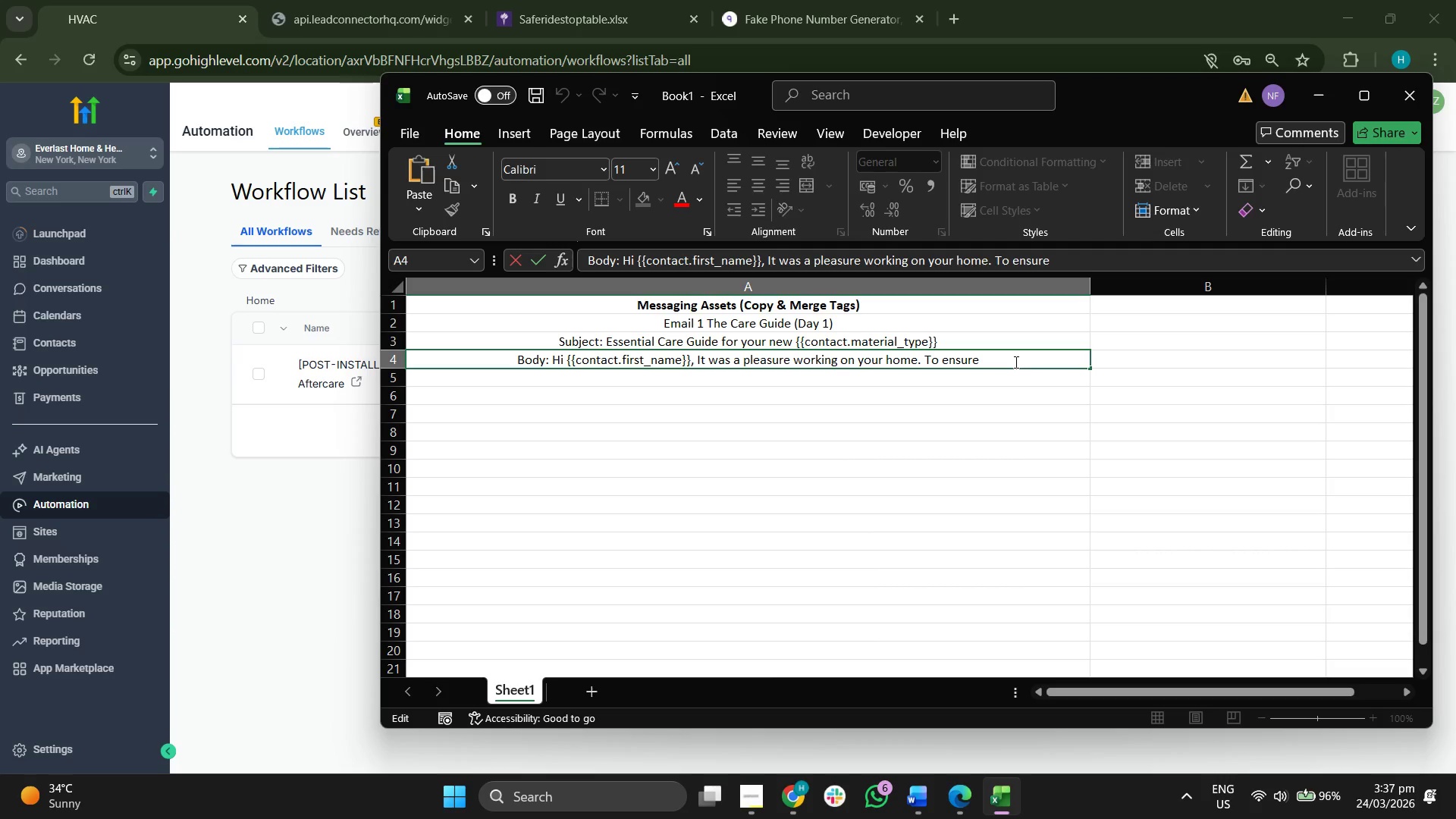 
type(new)
key(Backspace)
key(Backspace)
key(Backspace)
type( new)
key(Backspace)
key(Backspace)
key(Backspace)
type(your new {{contact.material_yp)
key(Backspace)
key(Backspace)
type(type}} stays in pristince condition, we've attahced)
key(Backspace)
key(Backspace)
key(Backspace)
type(a)
key(Backspace)
key(Backspace)
type(ac)
key(Backspace)
key(Backspace)
type(haced)
key(Backspace)
key(Backspace)
key(Backspace)
key(Backspace)
type(c)
key(Backspace)
key(Backspace)
type(ched a brif)
key(Backspace)
type(ef ac)
key(Backspace)
key(Backspace)
type(care guide. Proper mainte)
key(Backspace)
type(enacn)
key(Backspace)
key(Backspace)
type(nce in the first few weeks is th)
key(Backspace)
key(Backspace)
type(key to longevity!)
 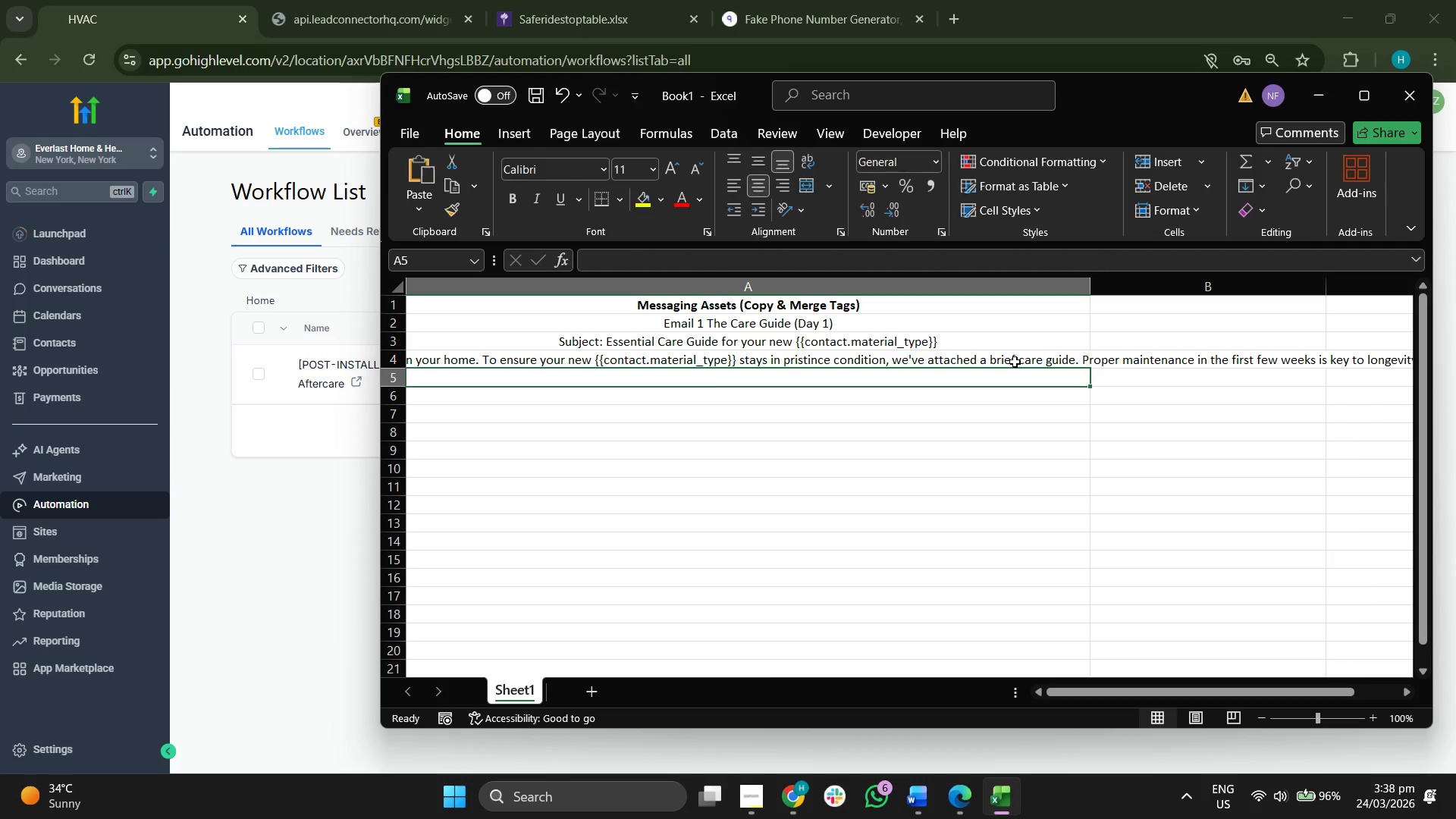 
 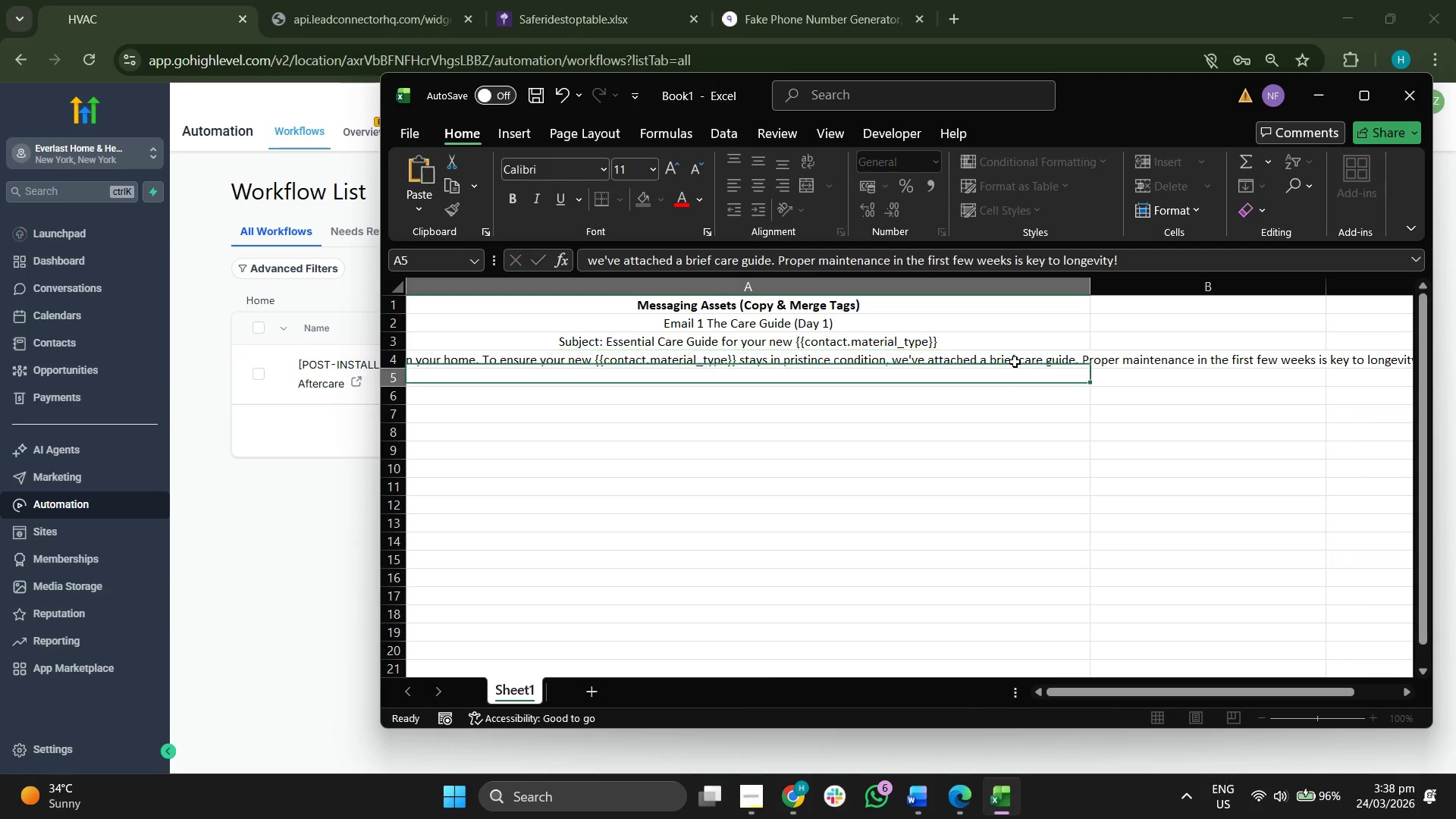 
key(Enter)
 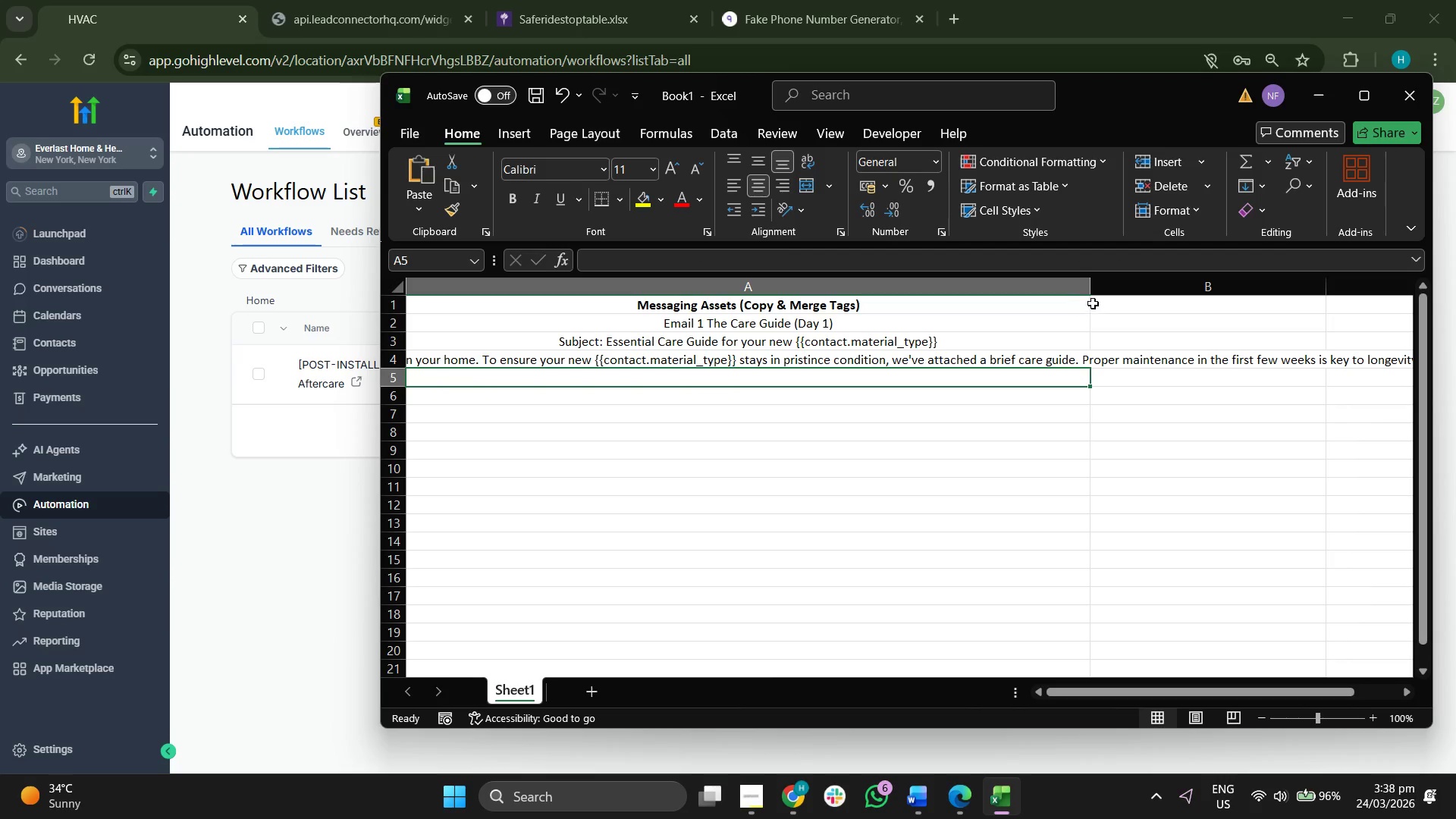 
left_click_drag(start_coordinate=[1090, 287], to_coordinate=[1266, 286])
 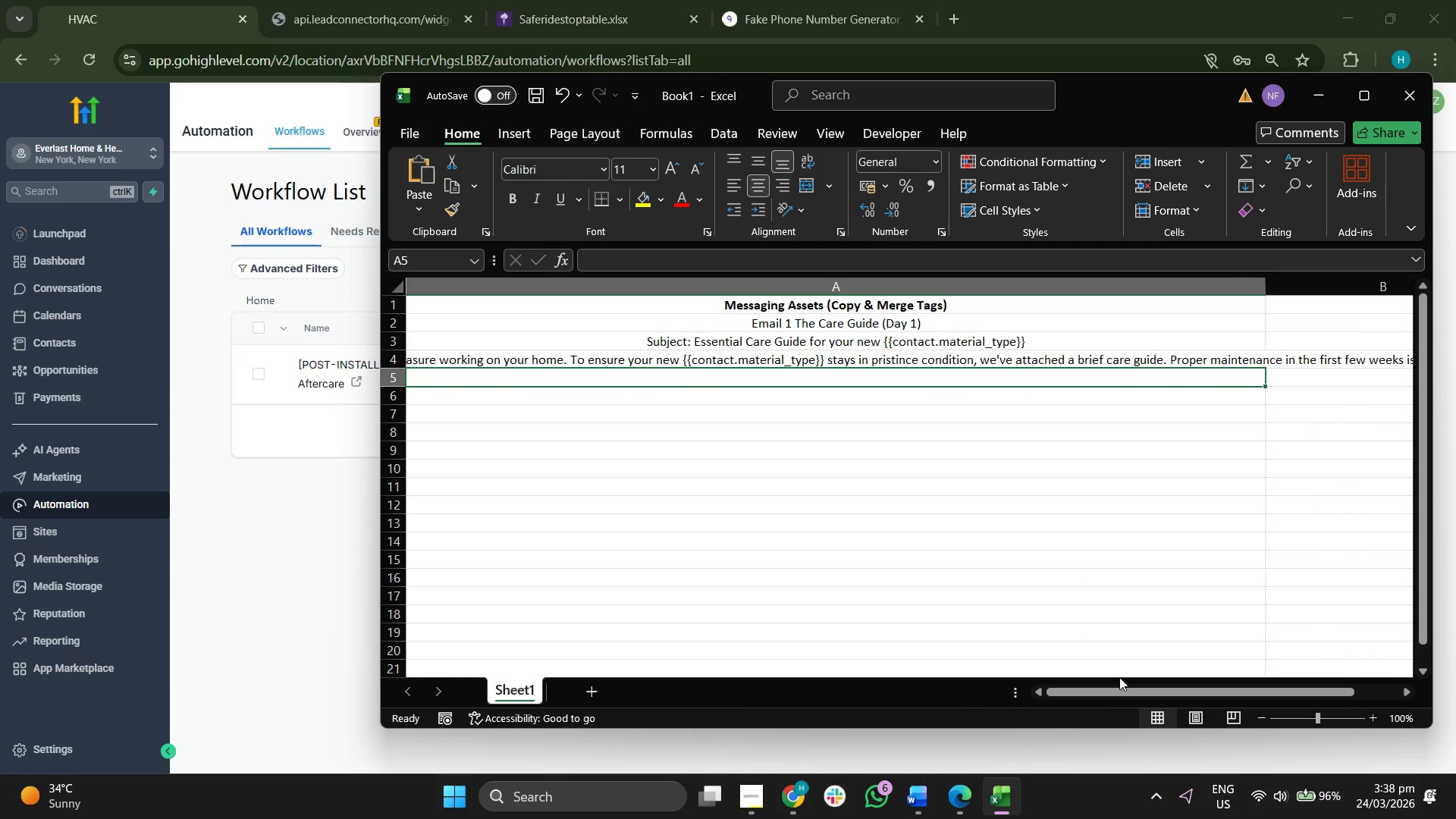 
left_click_drag(start_coordinate=[1118, 692], to_coordinate=[1223, 684])
 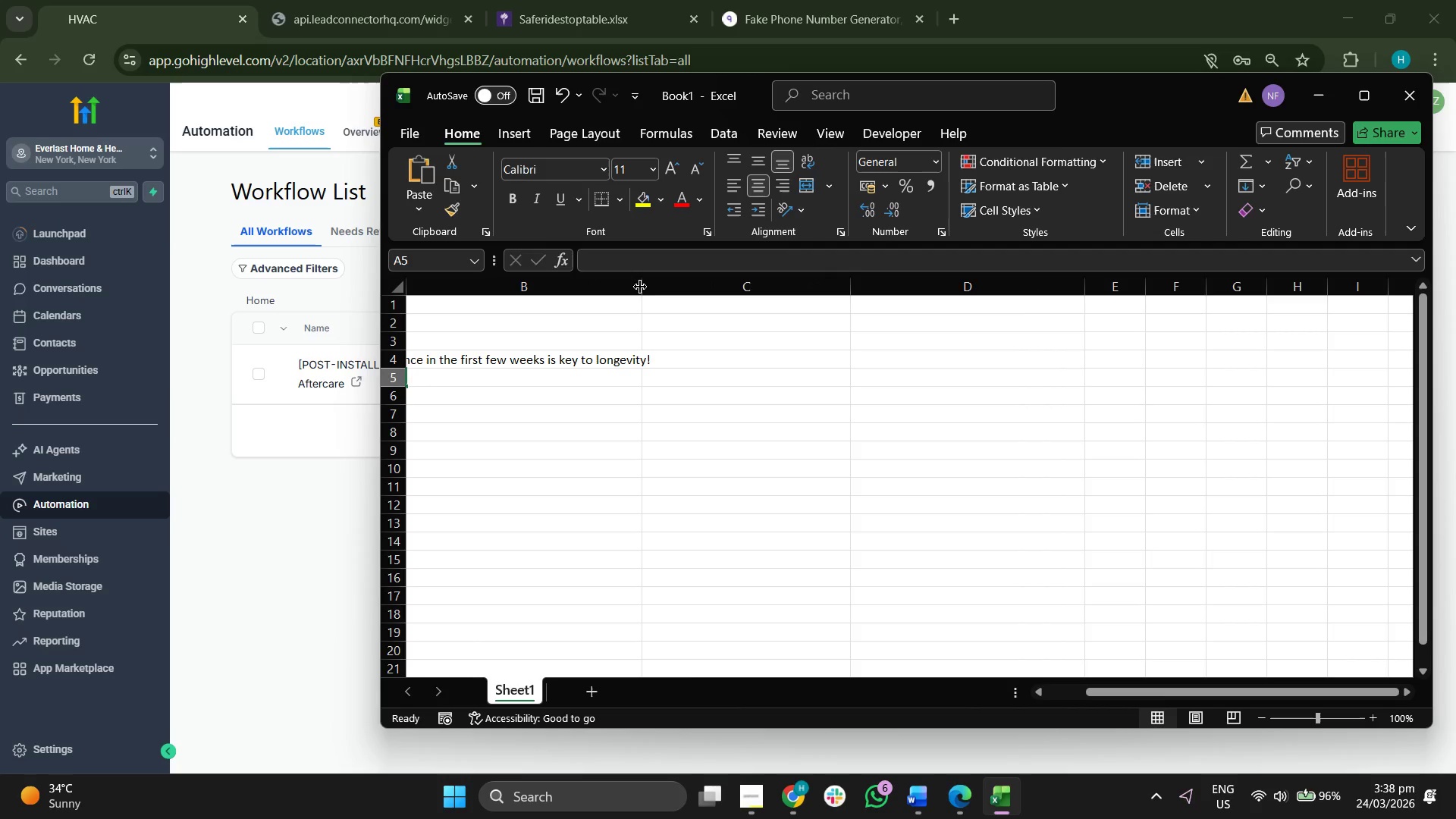 
left_click_drag(start_coordinate=[642, 288], to_coordinate=[715, 299])
 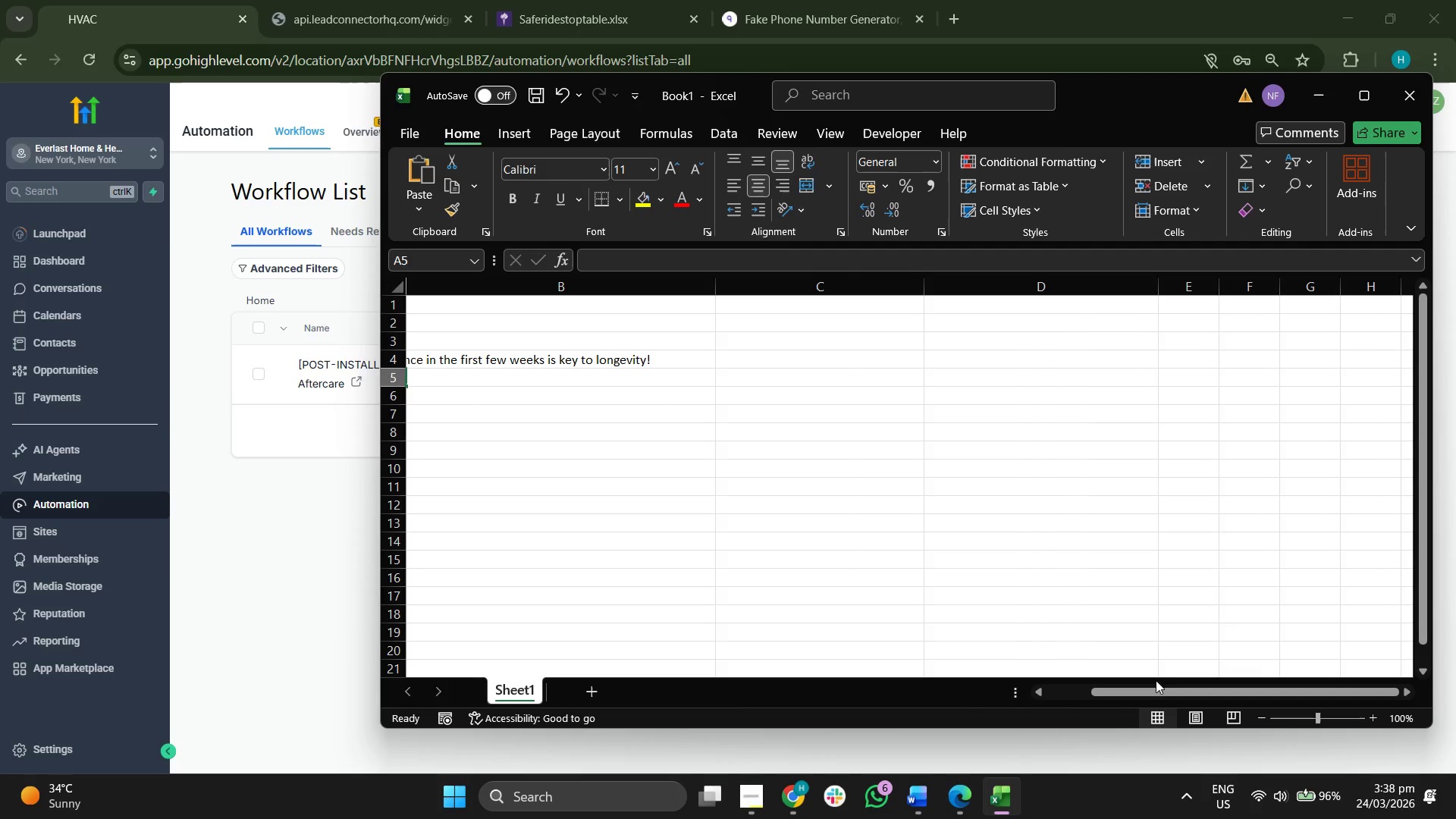 
left_click_drag(start_coordinate=[1152, 689], to_coordinate=[1086, 691])
 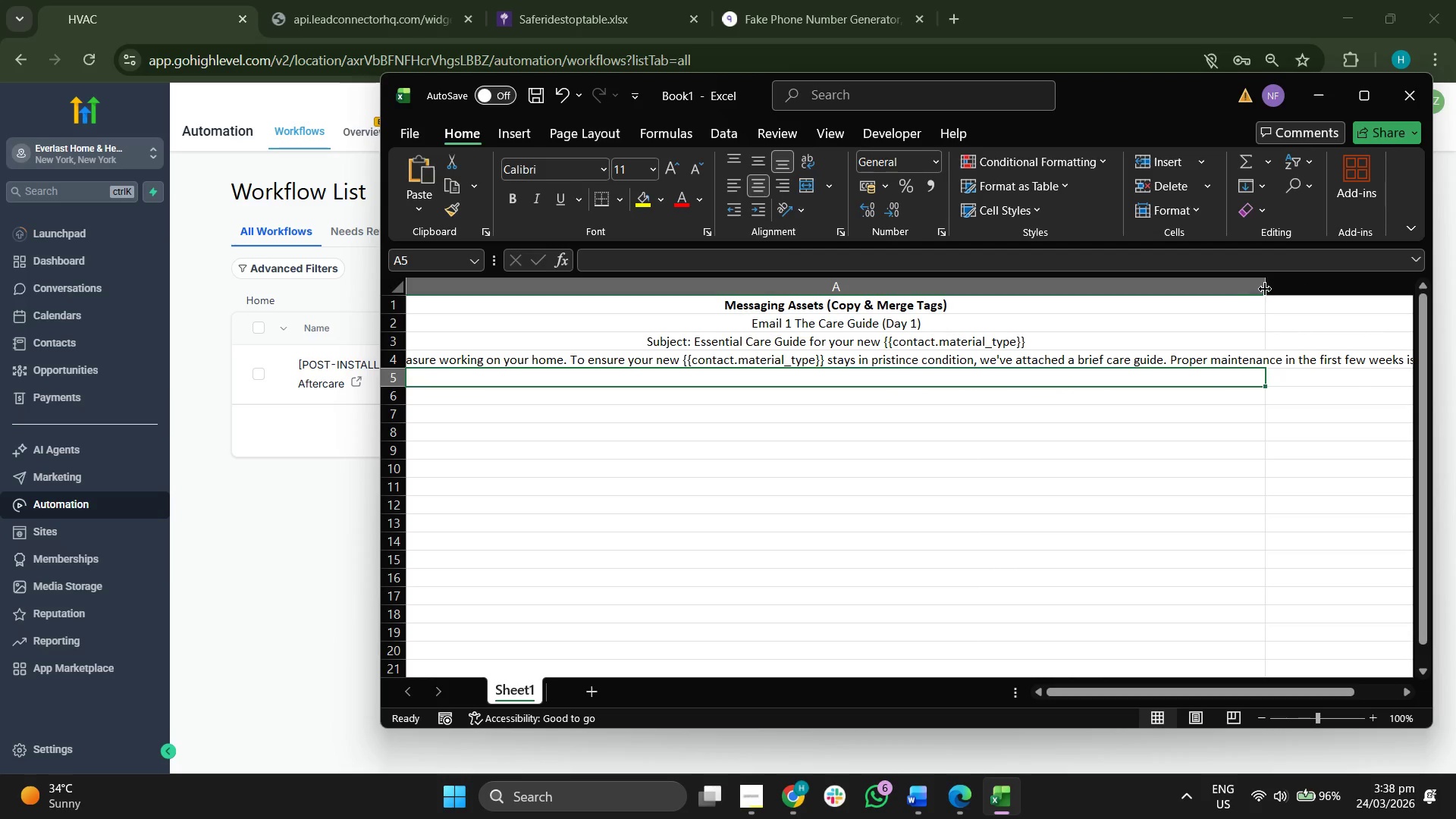 
left_click_drag(start_coordinate=[1265, 289], to_coordinate=[1428, 293])
 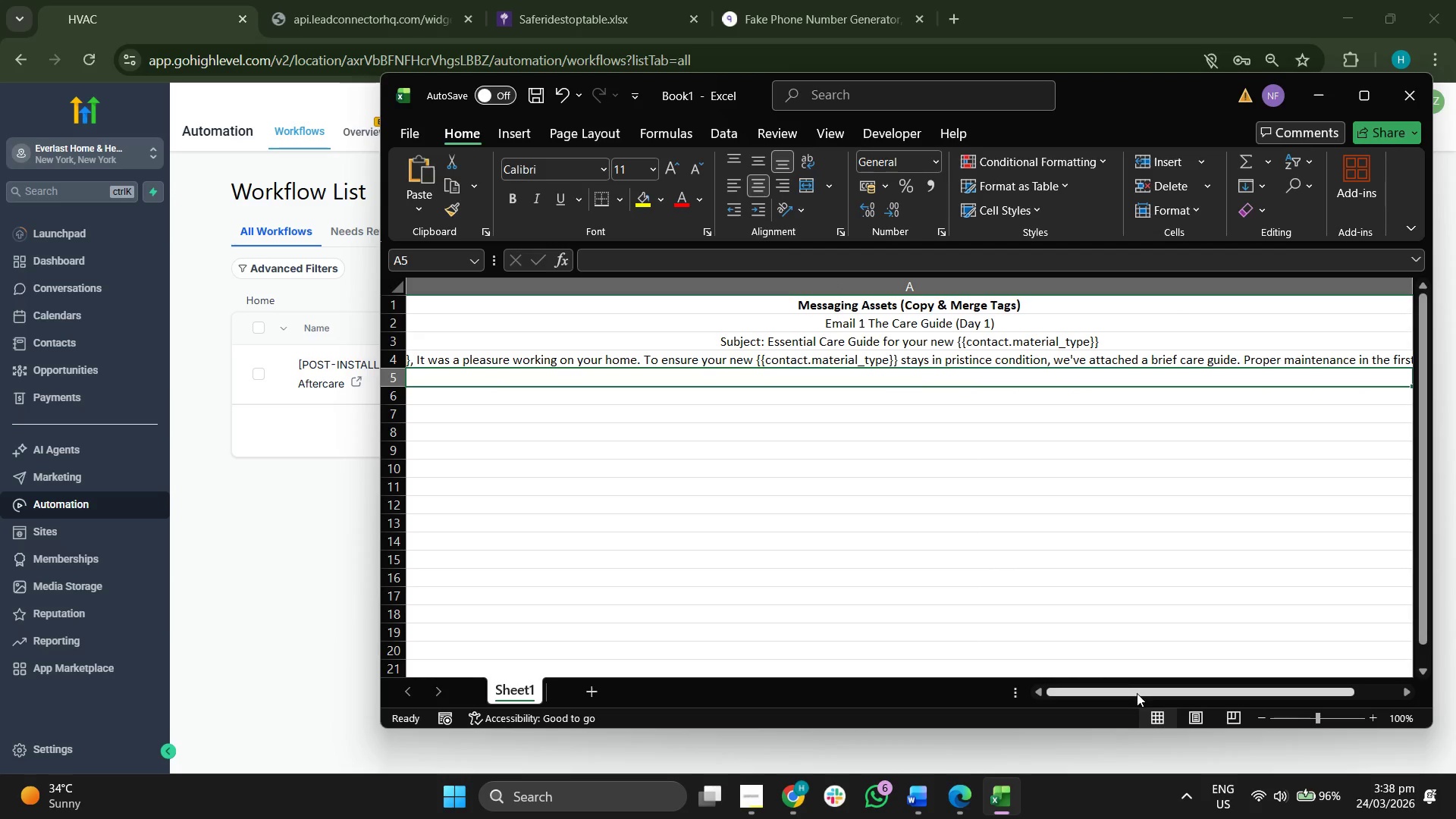 
left_click_drag(start_coordinate=[1137, 693], to_coordinate=[1144, 692])
 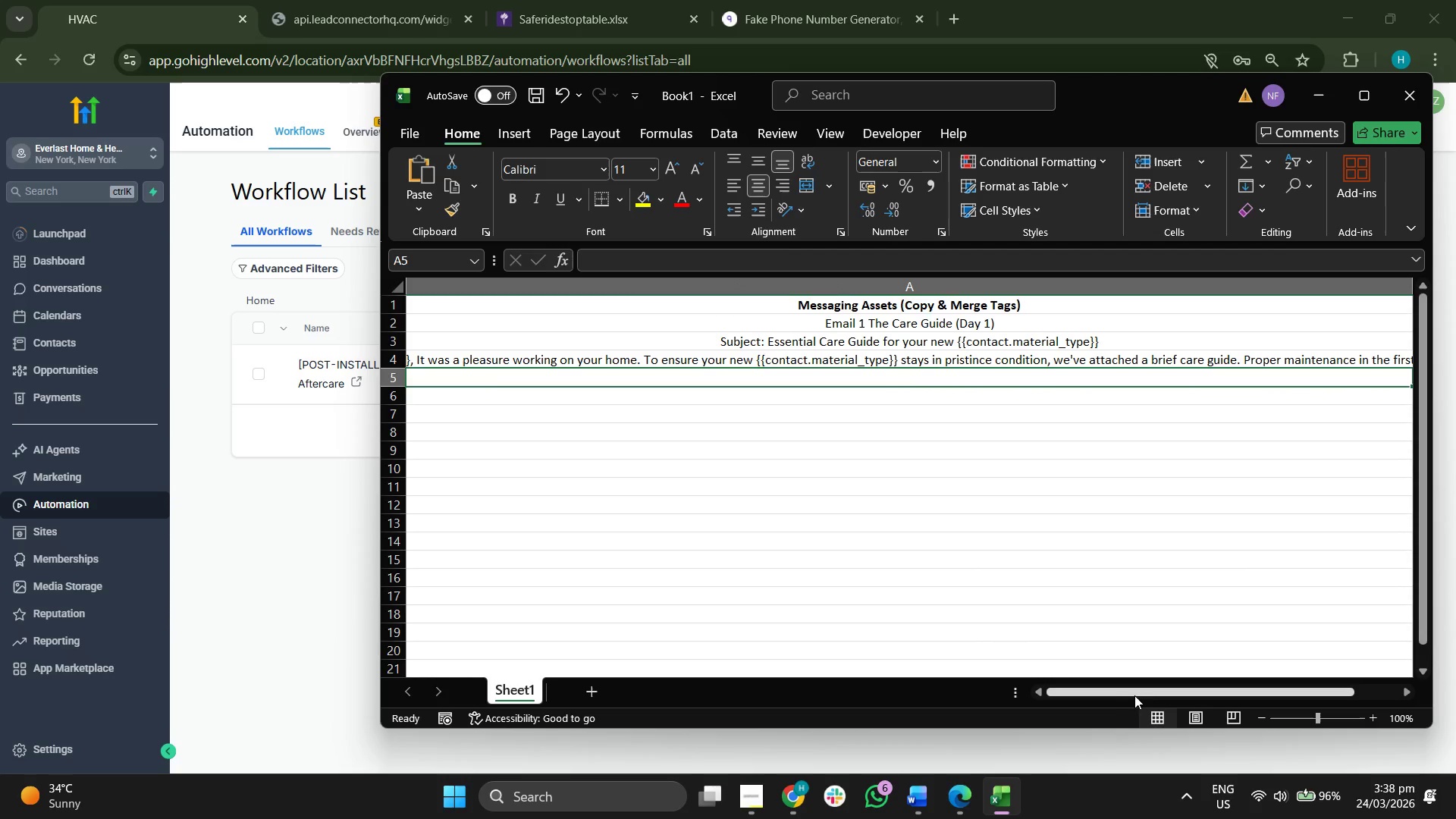 
left_click_drag(start_coordinate=[1138, 693], to_coordinate=[1178, 691])
 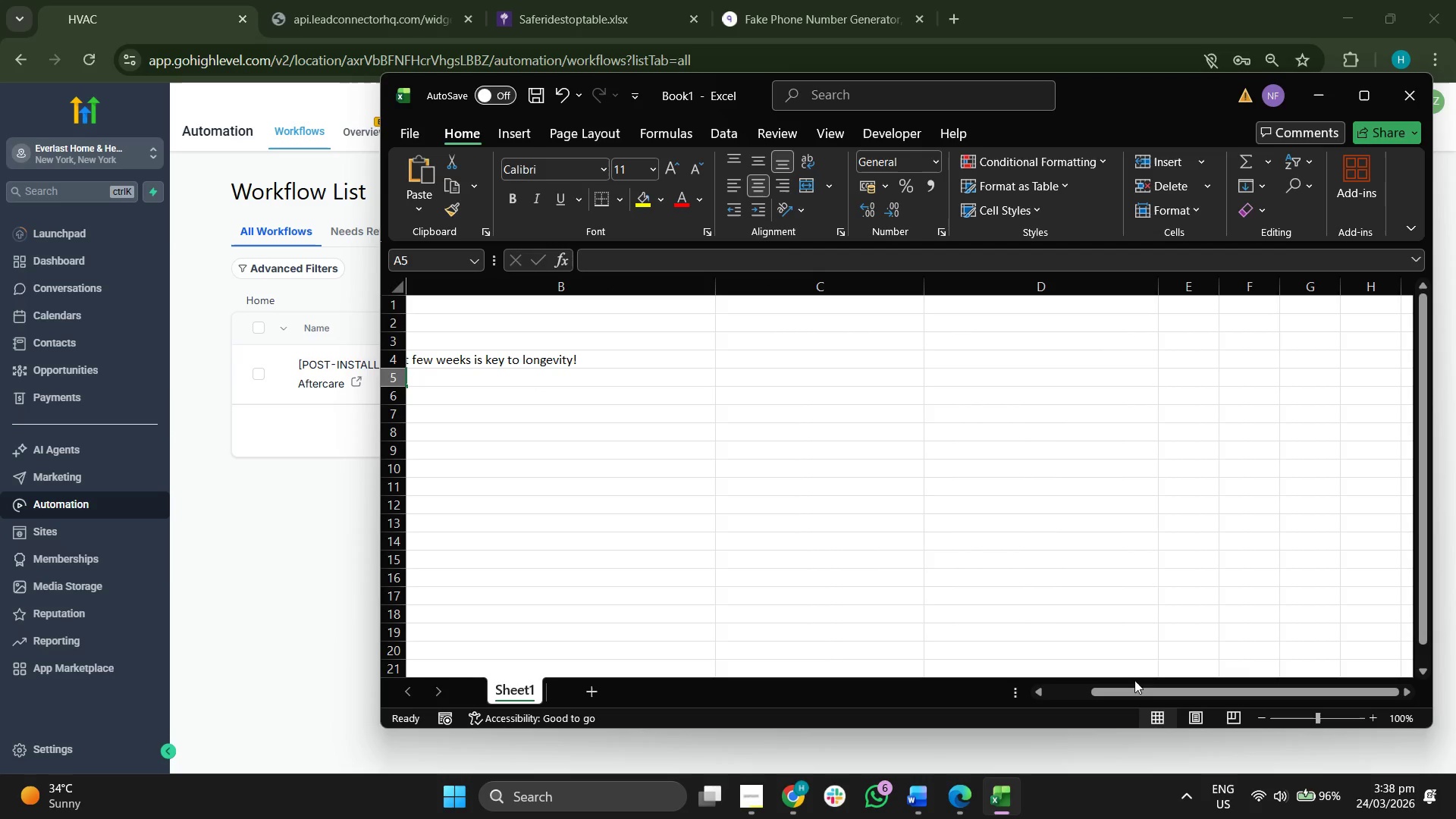 
left_click_drag(start_coordinate=[1137, 689], to_coordinate=[1087, 689])
 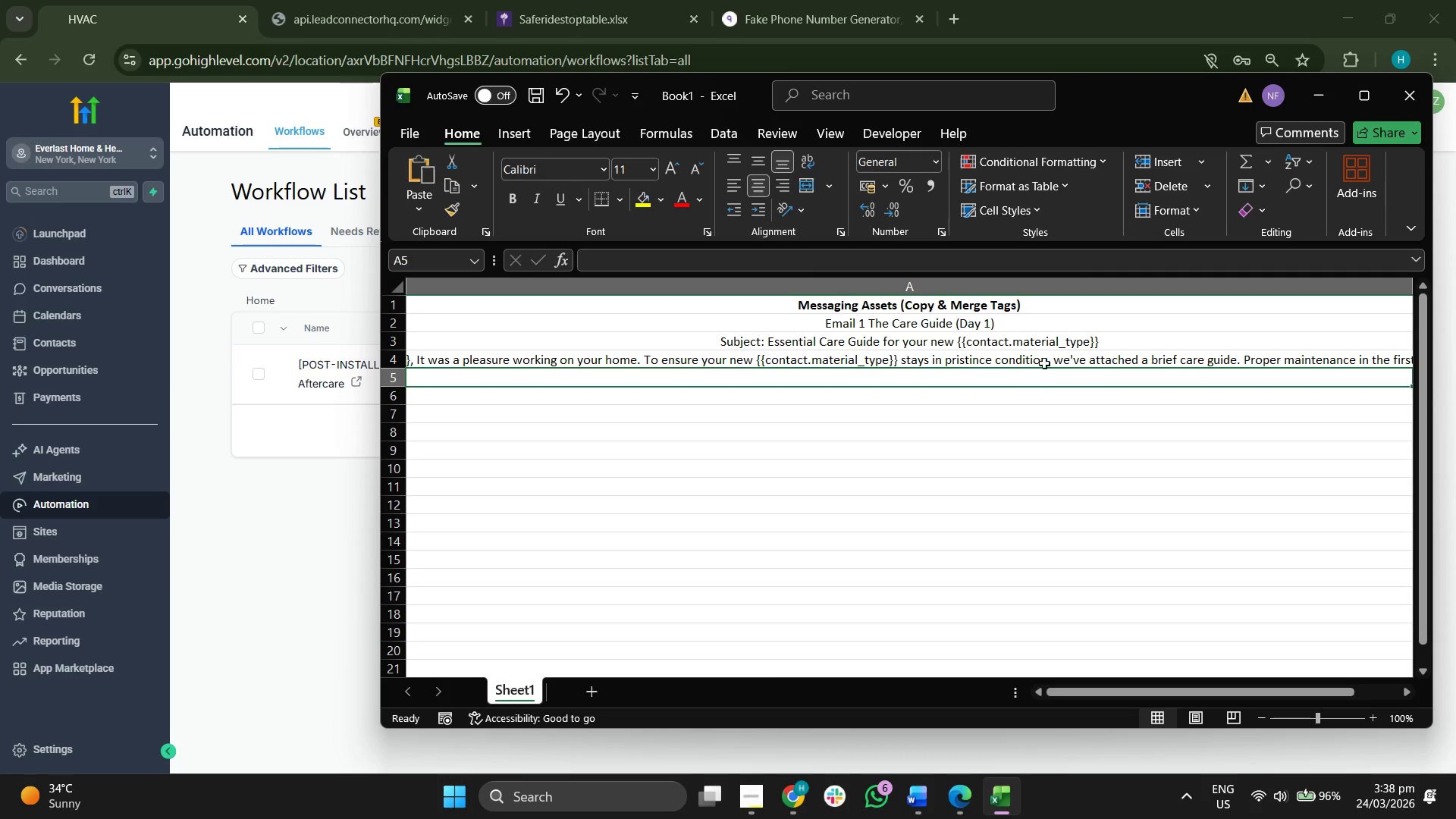 
double_click([1044, 362])
 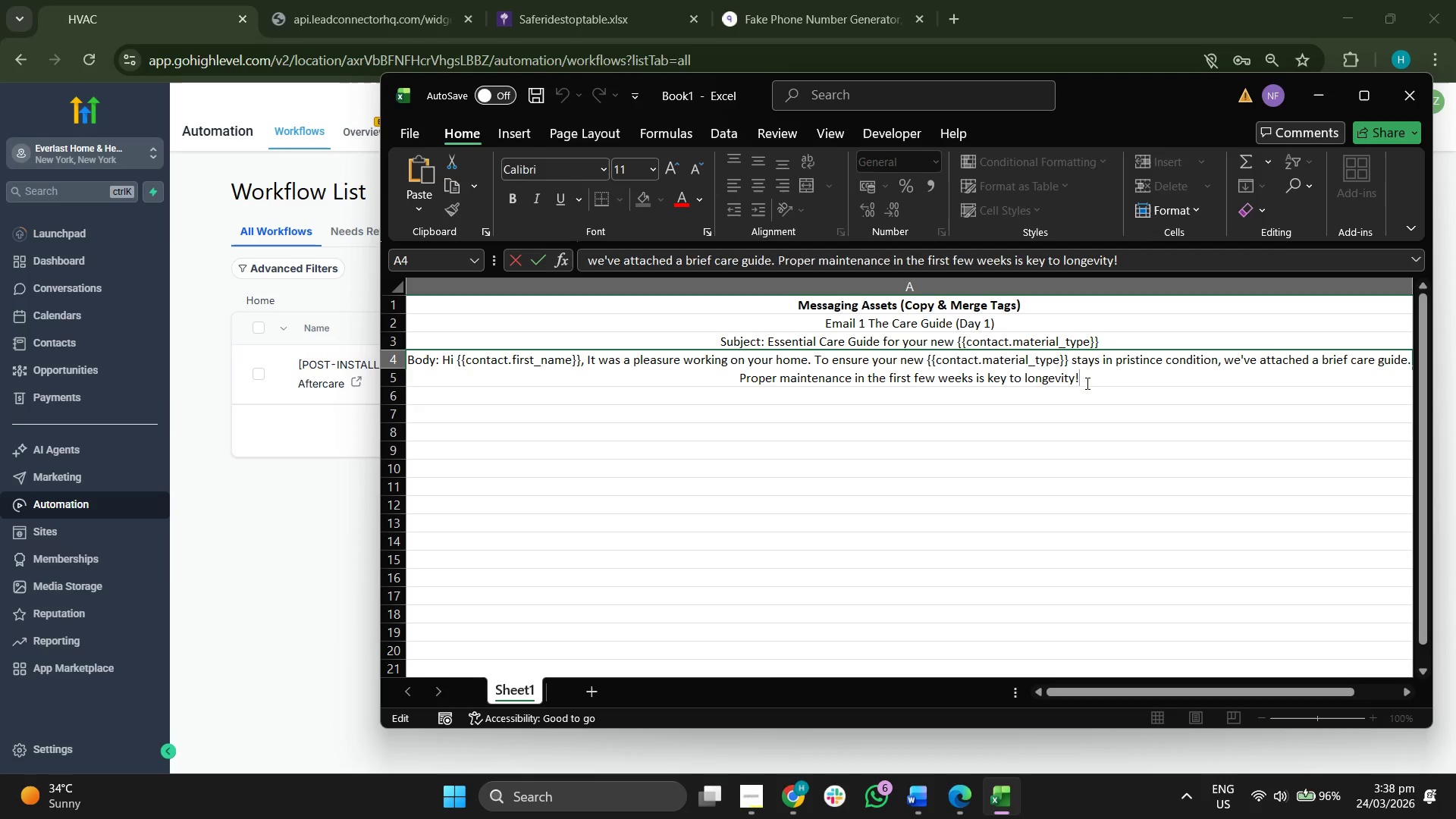 
double_click([1086, 375])
 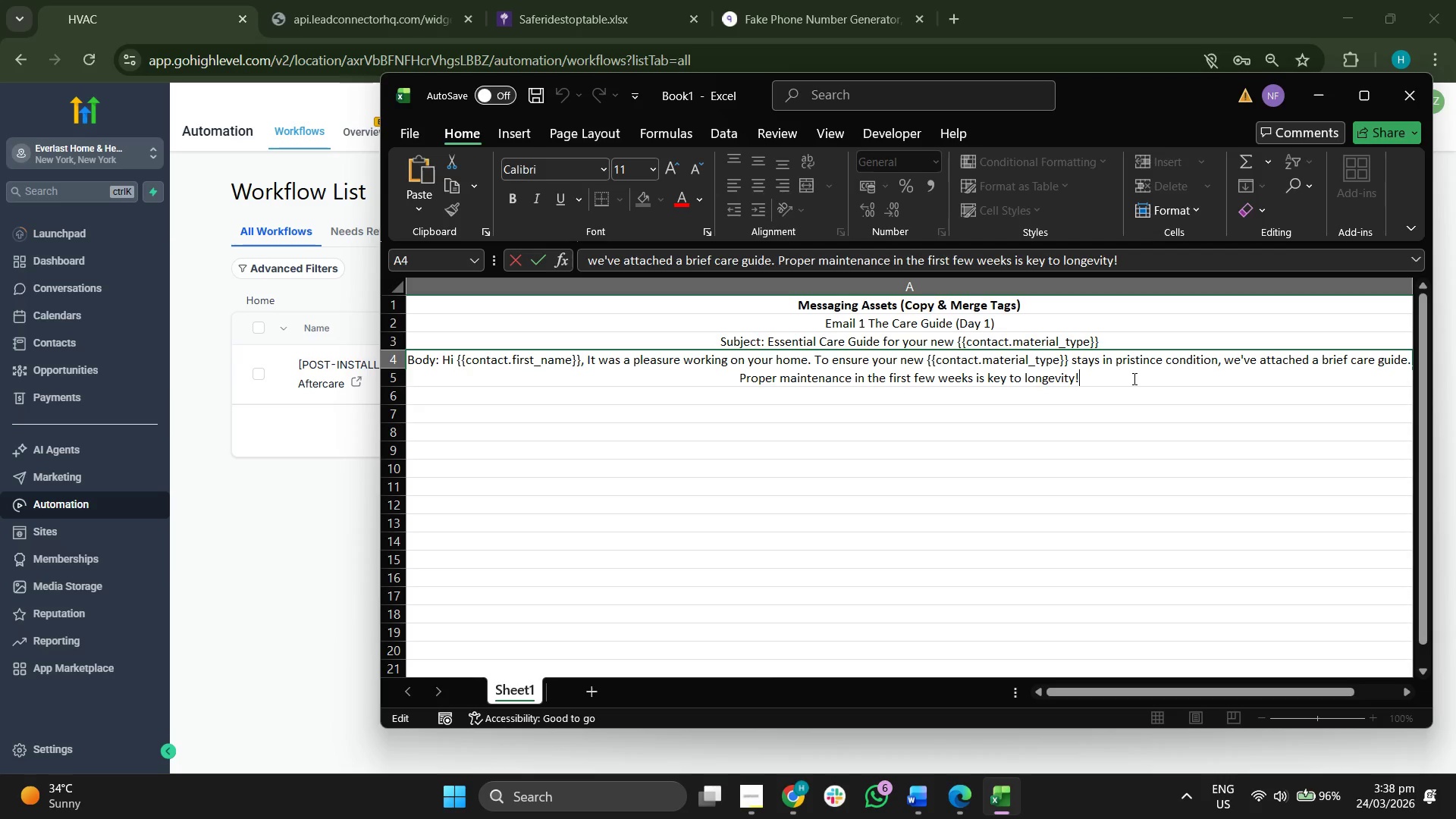 
key(Shift+ShiftRight)
 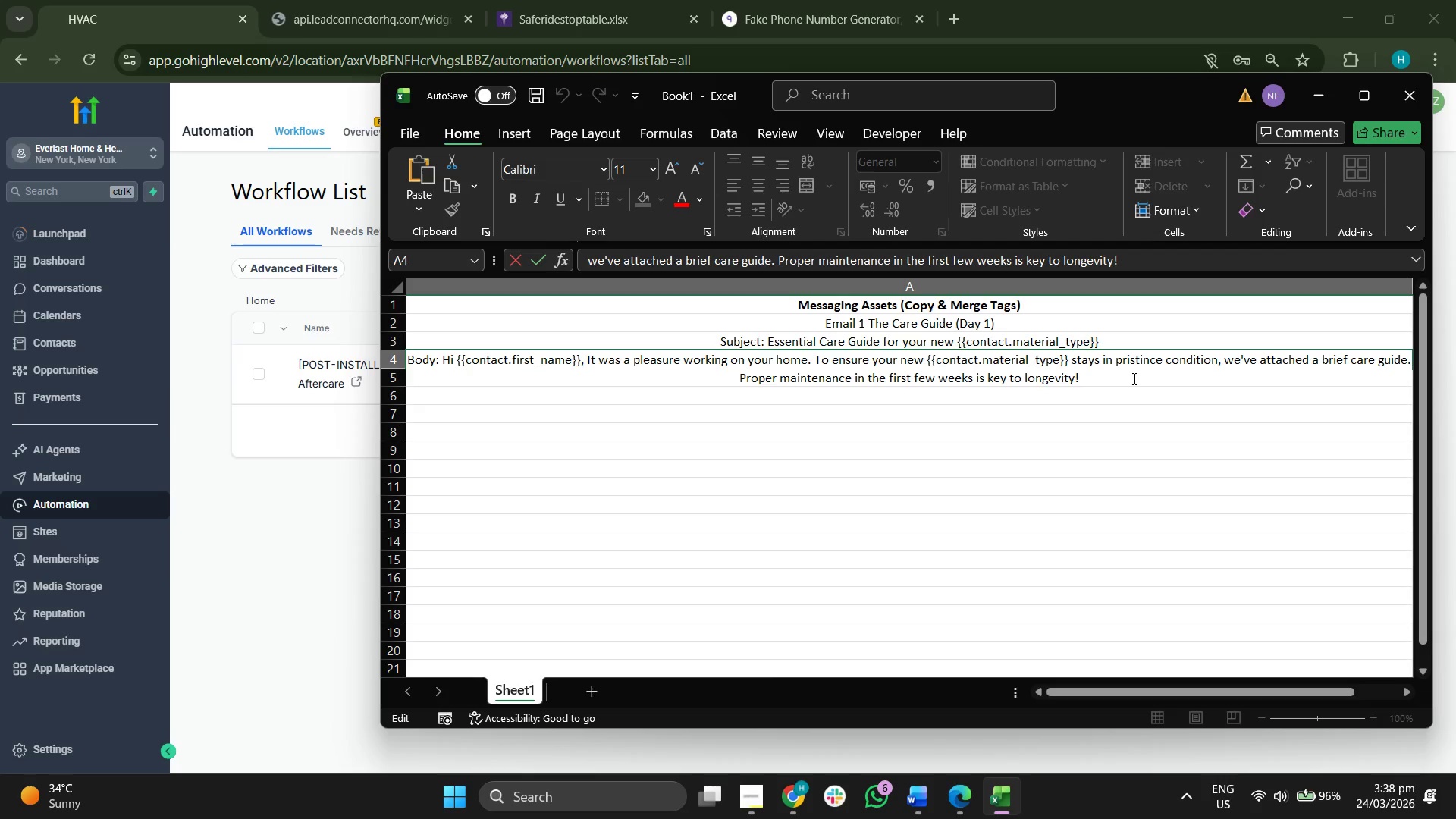 
hold_key(key=ShiftRight, duration=0.5)
 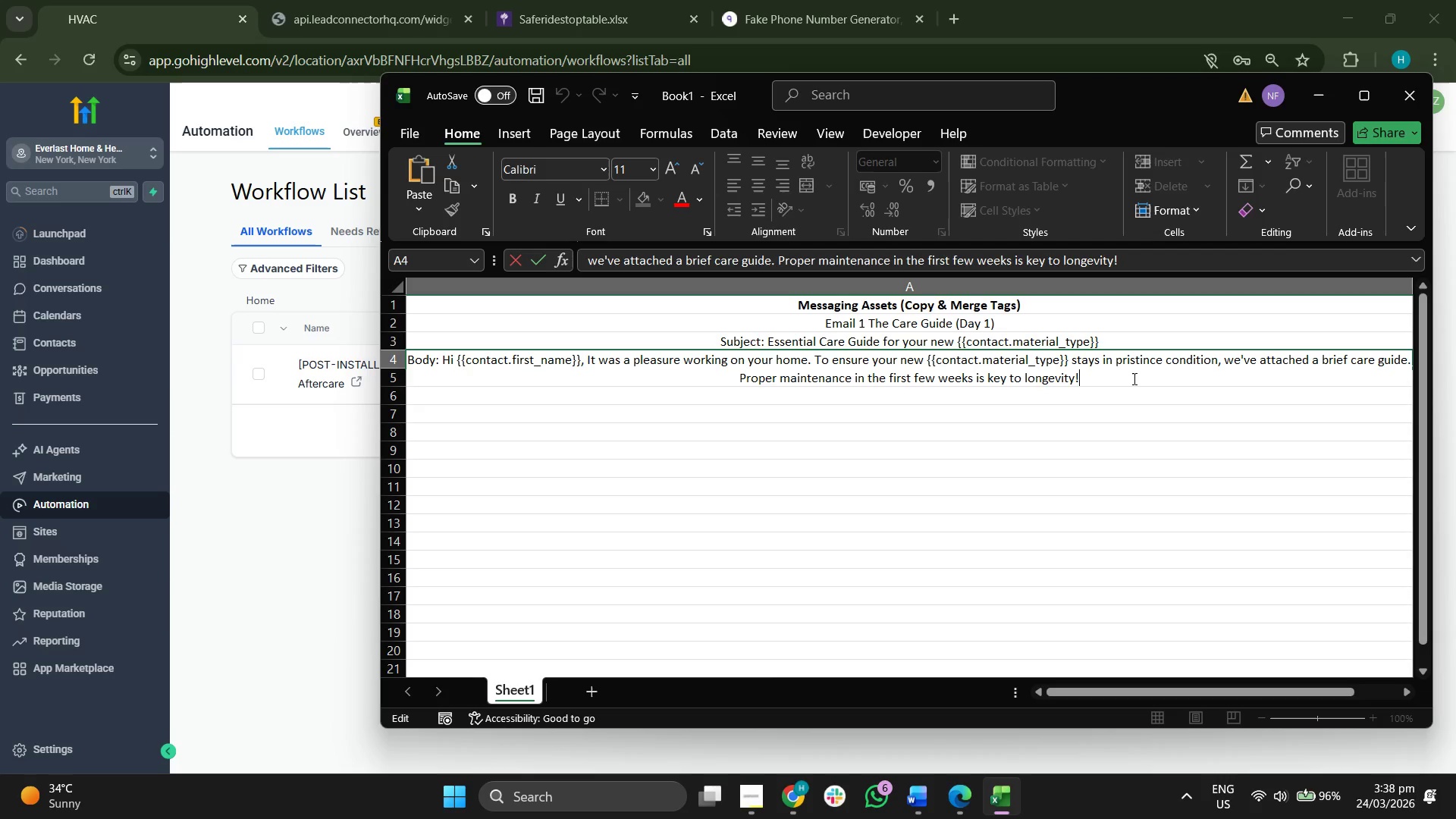 
key(Shift+Enter)
 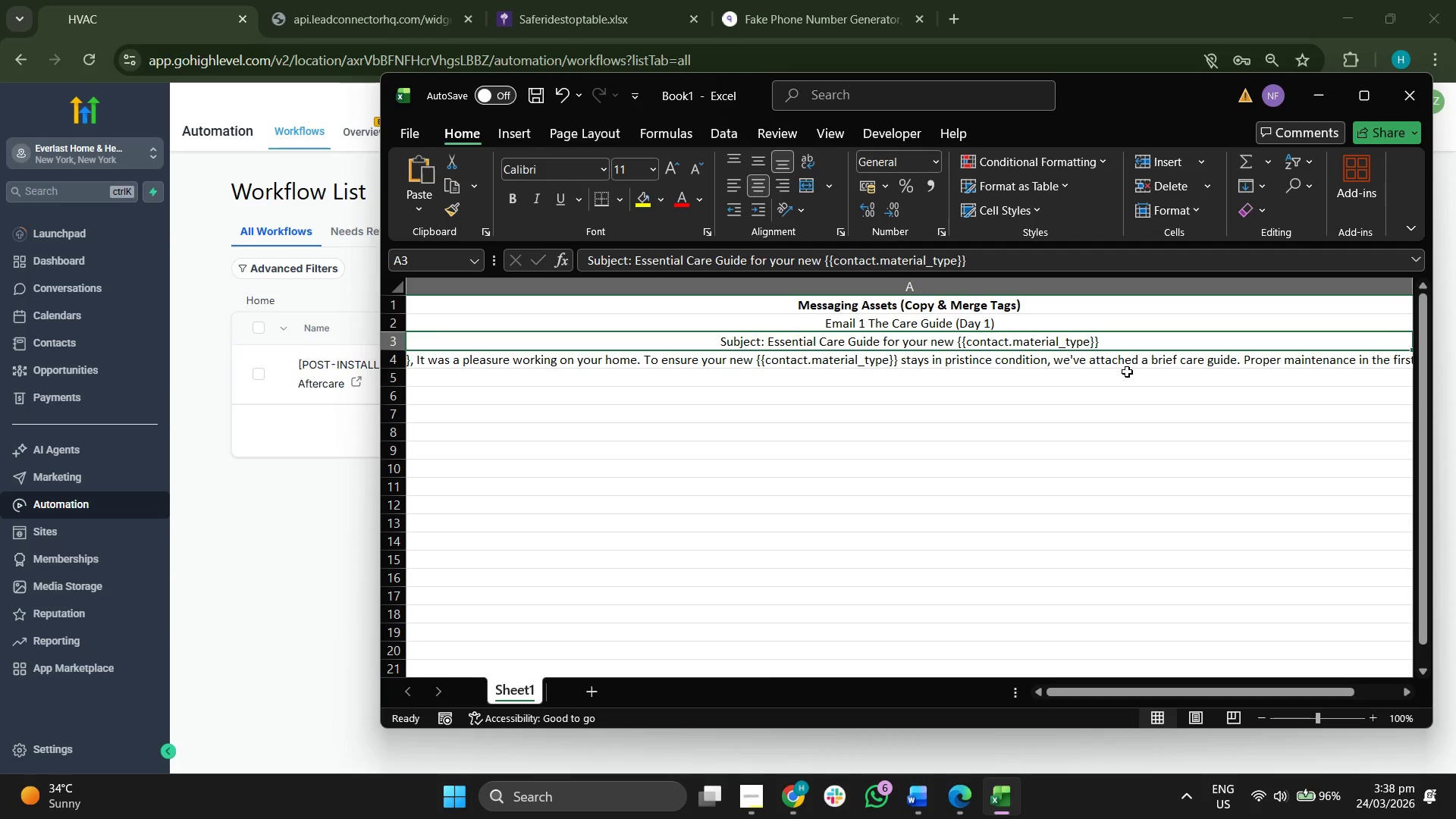 
double_click([1125, 363])
 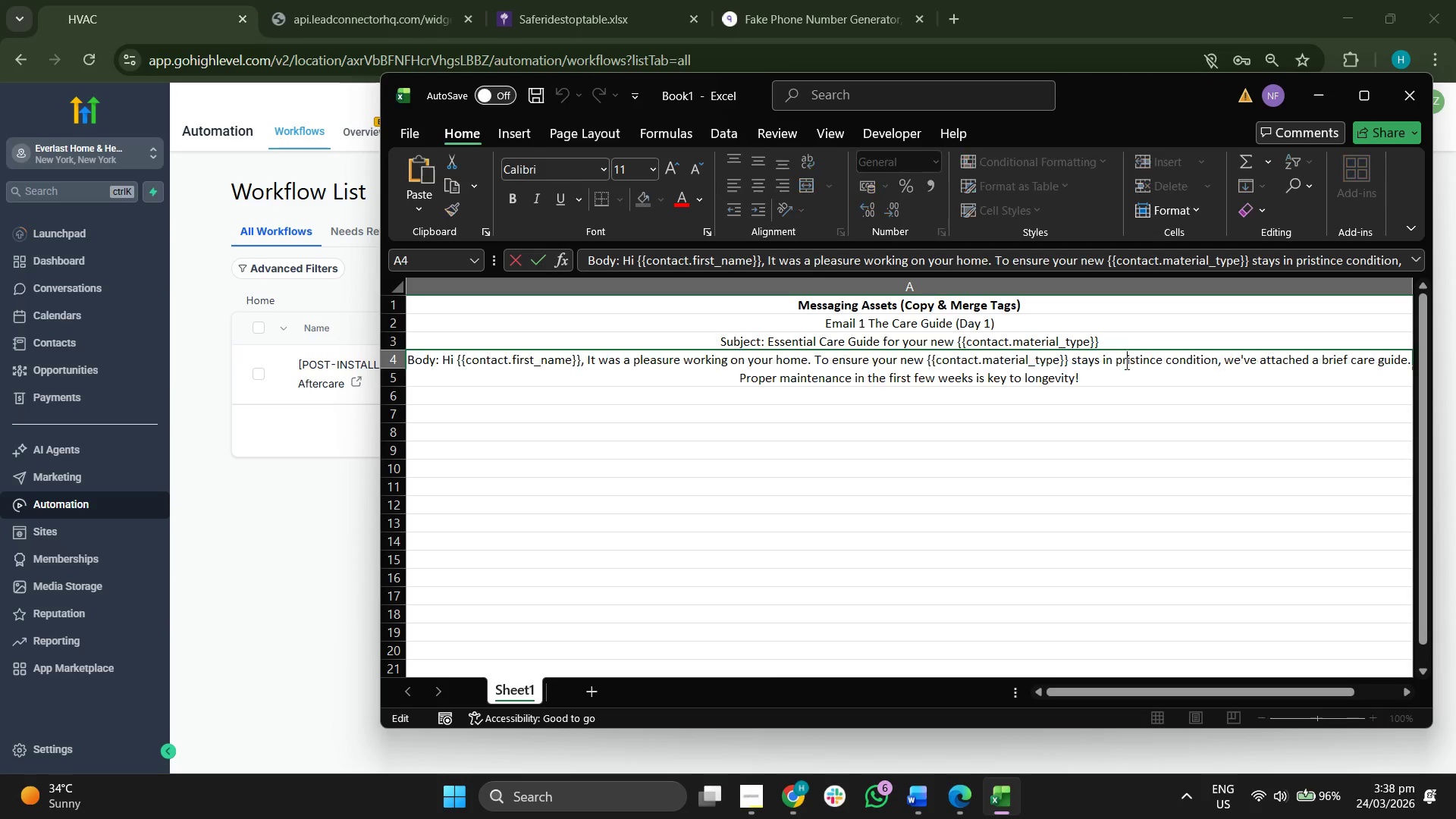 
triple_click([1125, 363])
 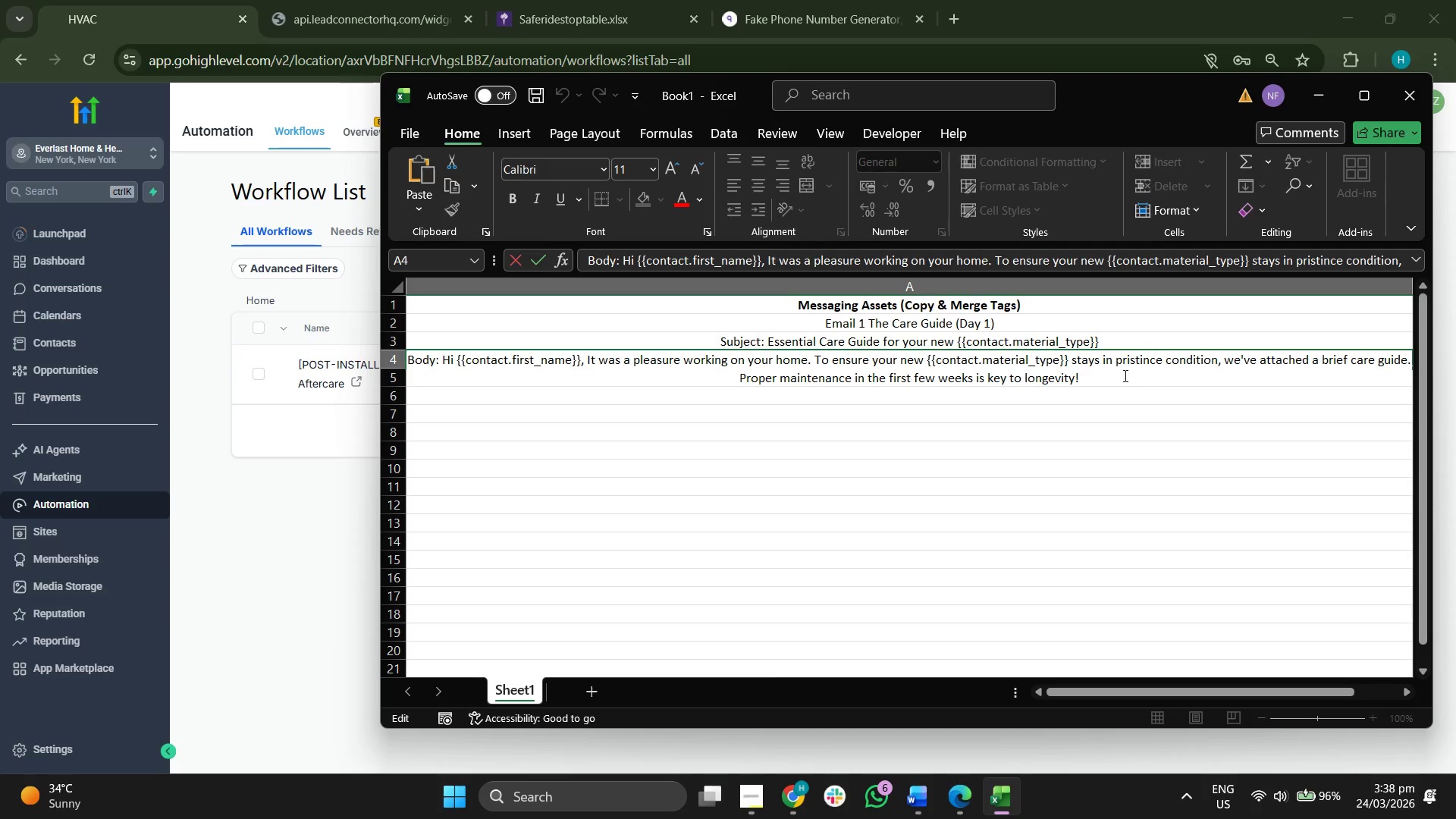 
left_click([1119, 375])
 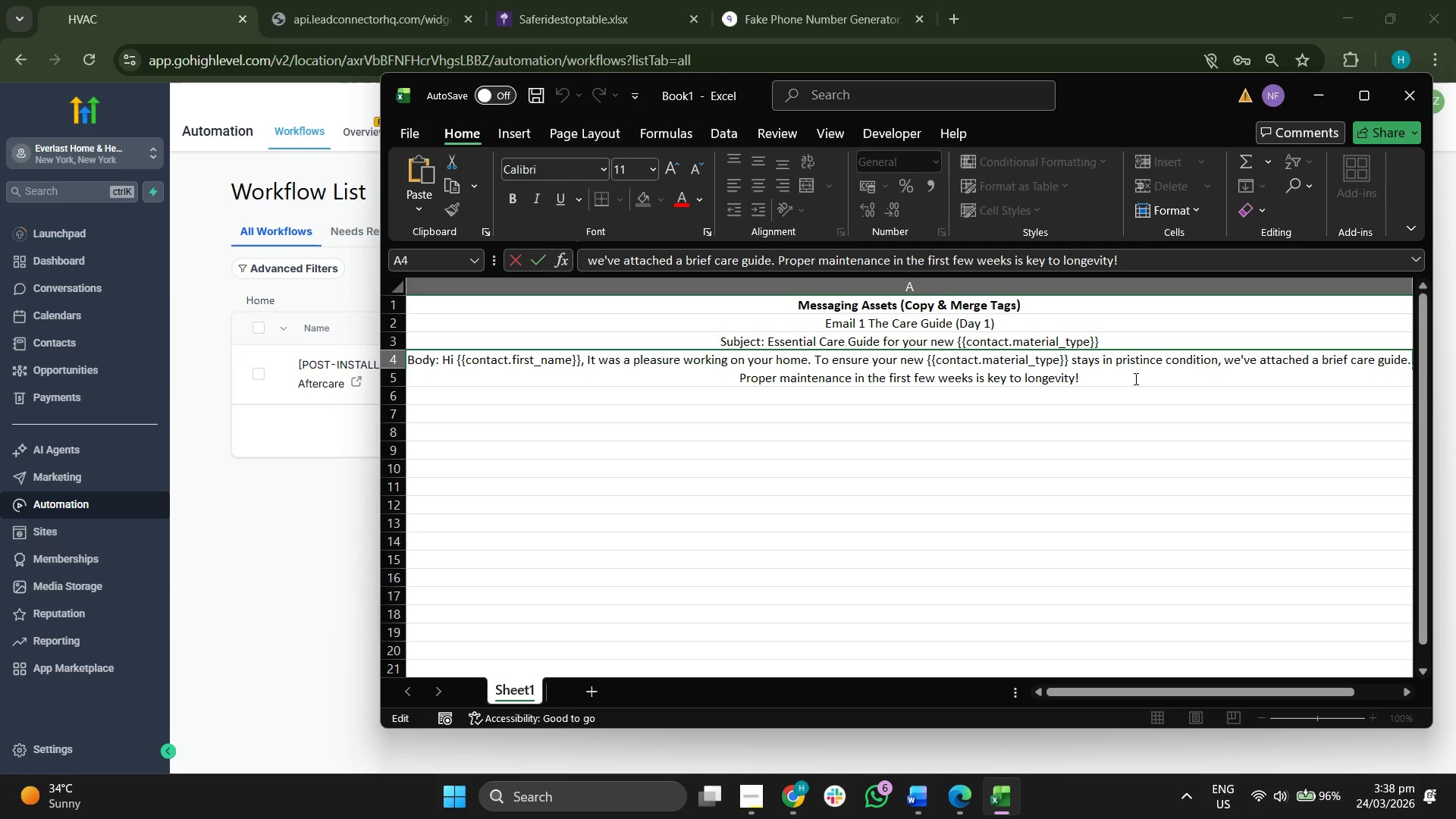 
type( Please reach i)
key(Backspace)
type(out i)
key(Backspace)
type(if you have any immediate qest)
key(Backspace)
key(Backspace)
key(Backspace)
type(uestions about the install. Best{{)
key(Backspace)
key(Backspace)
type(, {{location.name}})
 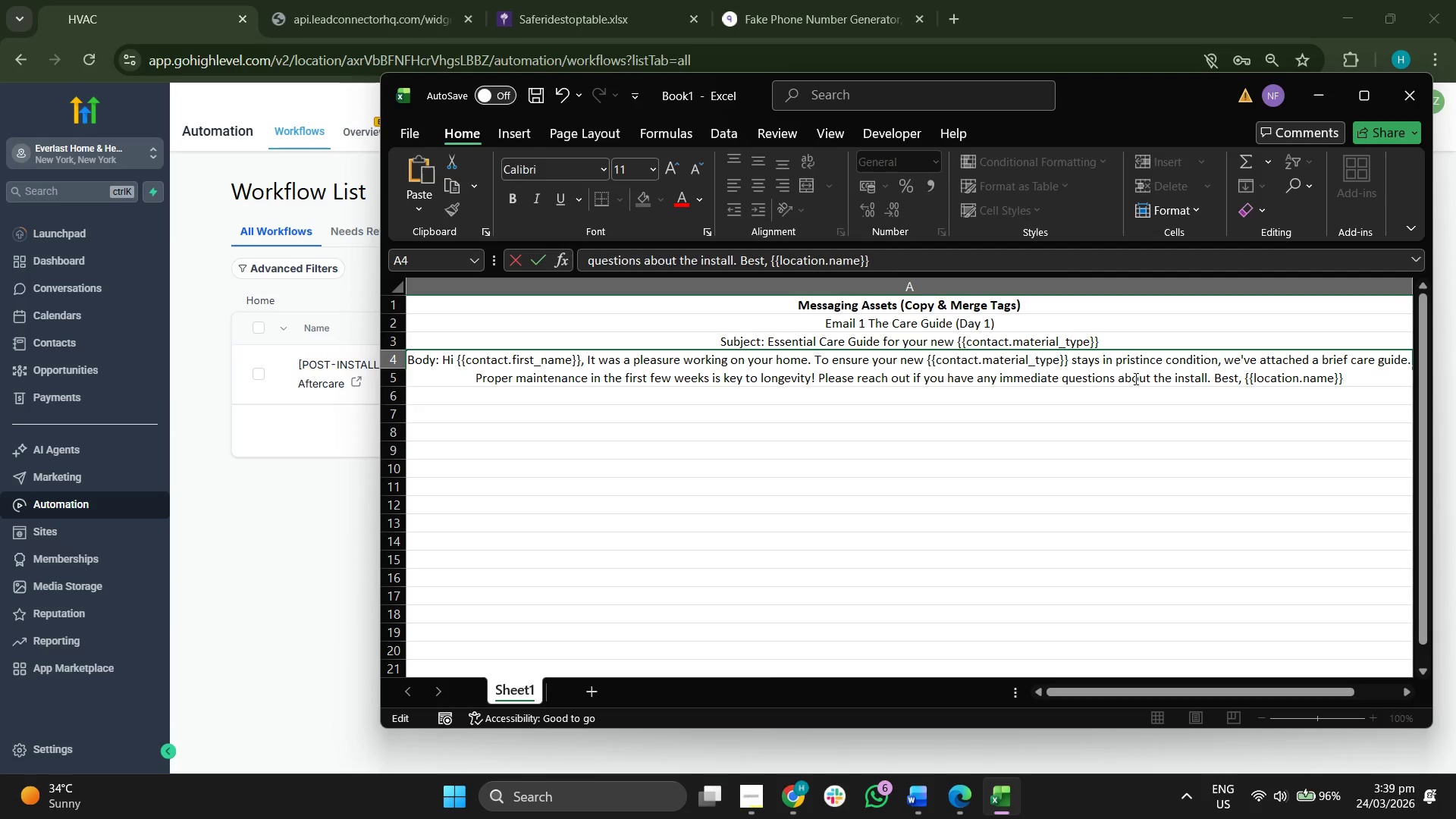 
left_click([956, 426])
 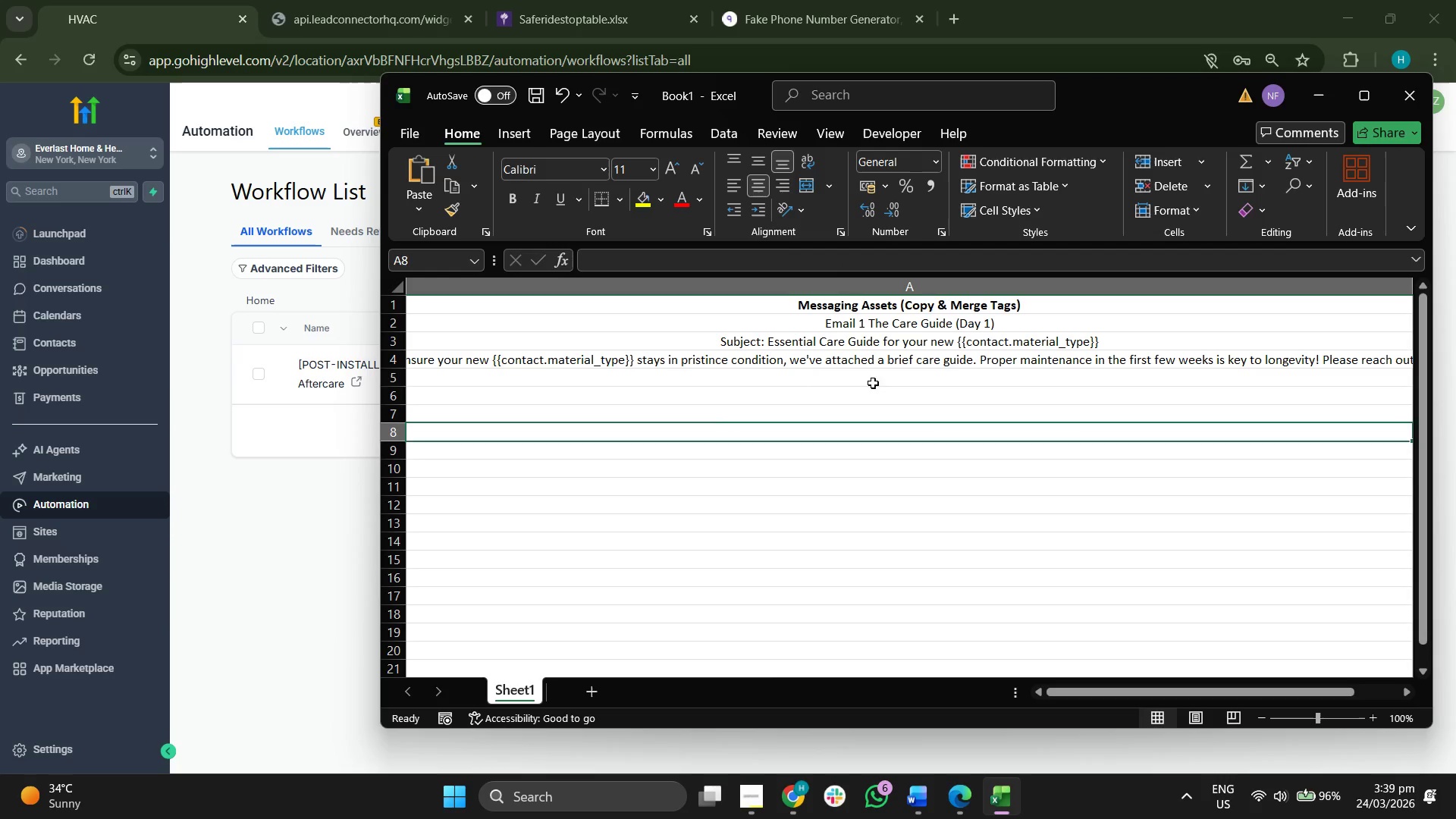 
double_click([873, 383])
 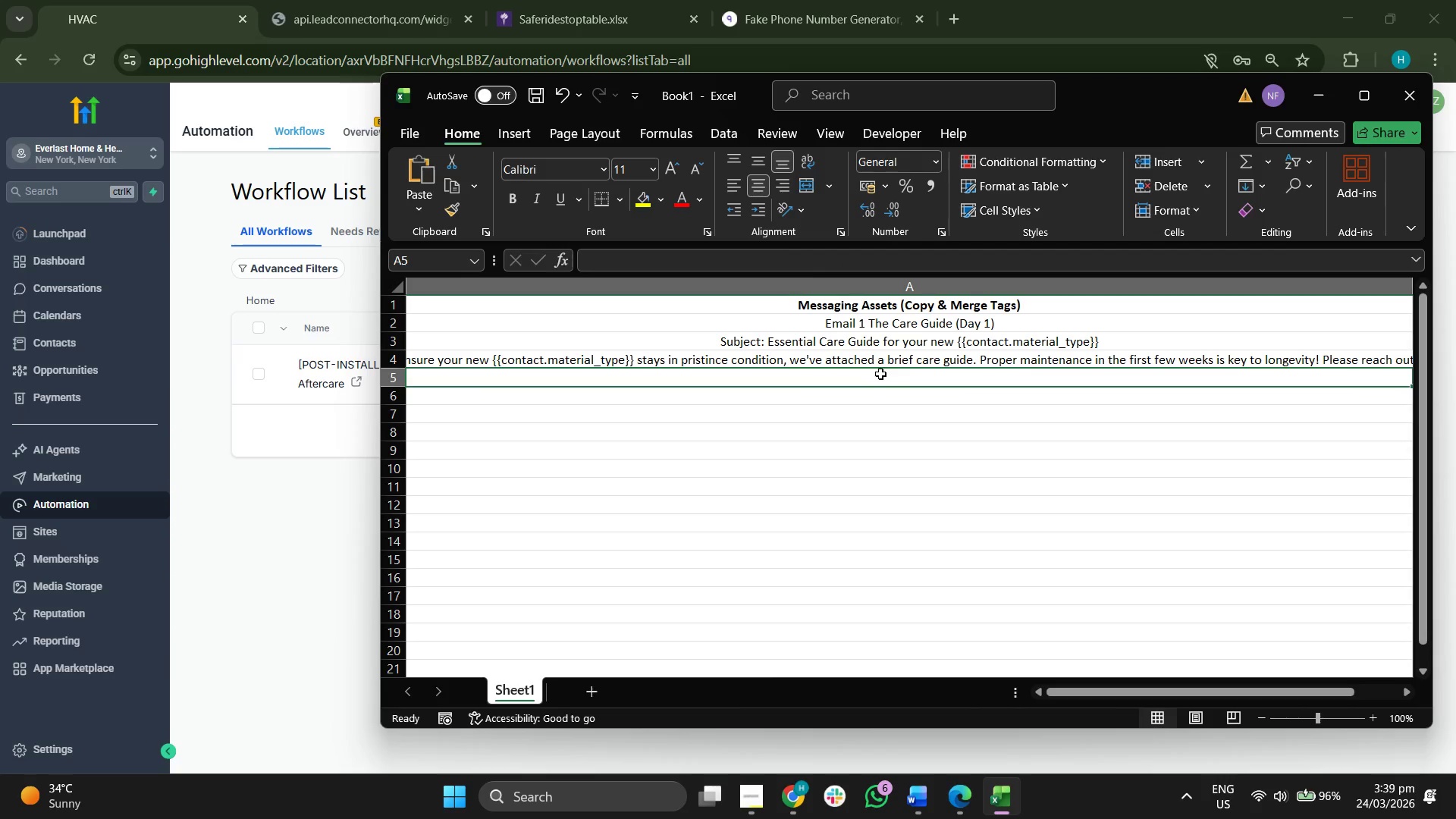 
double_click([880, 374])
 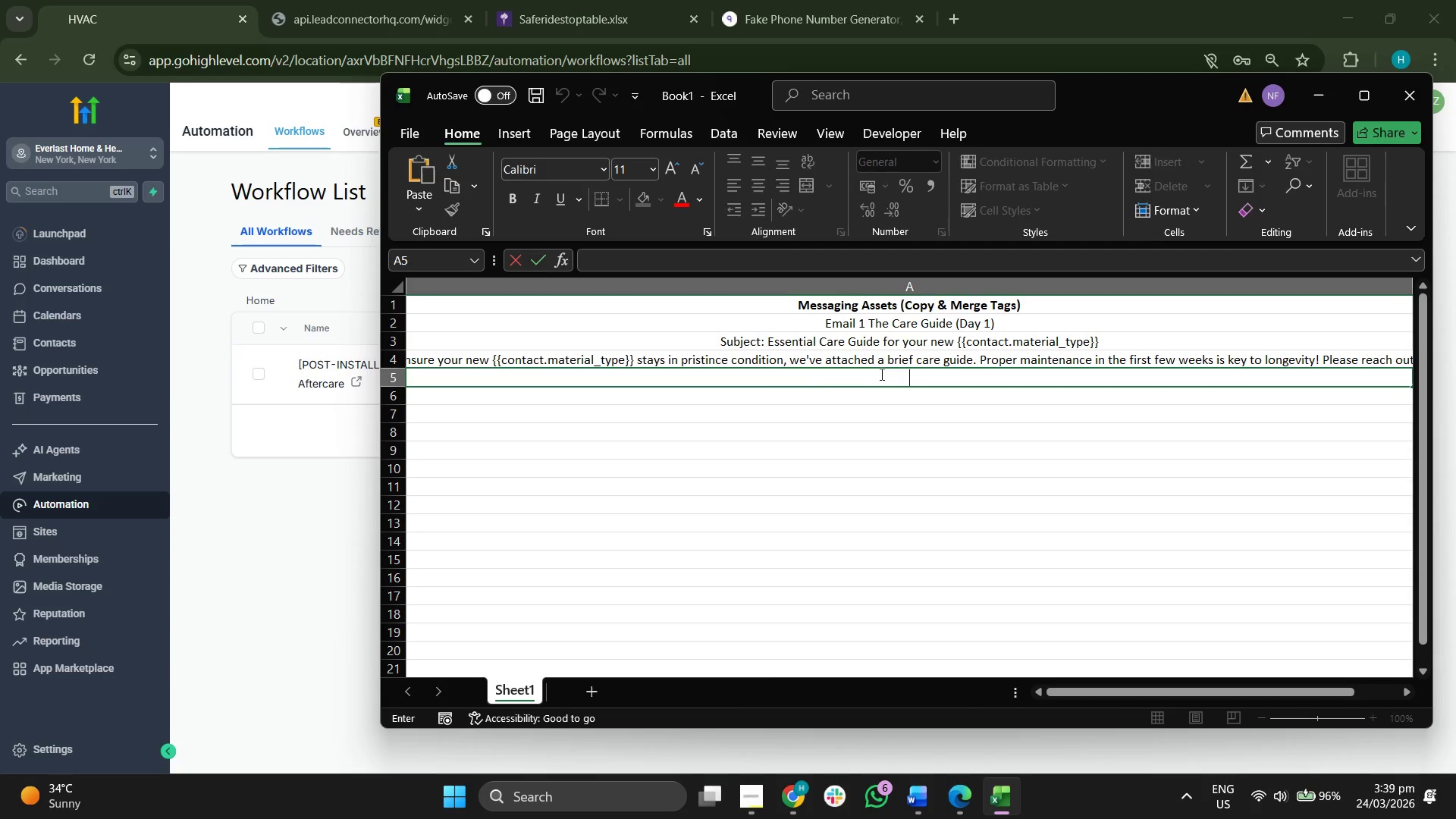 
key(CapsLock)
 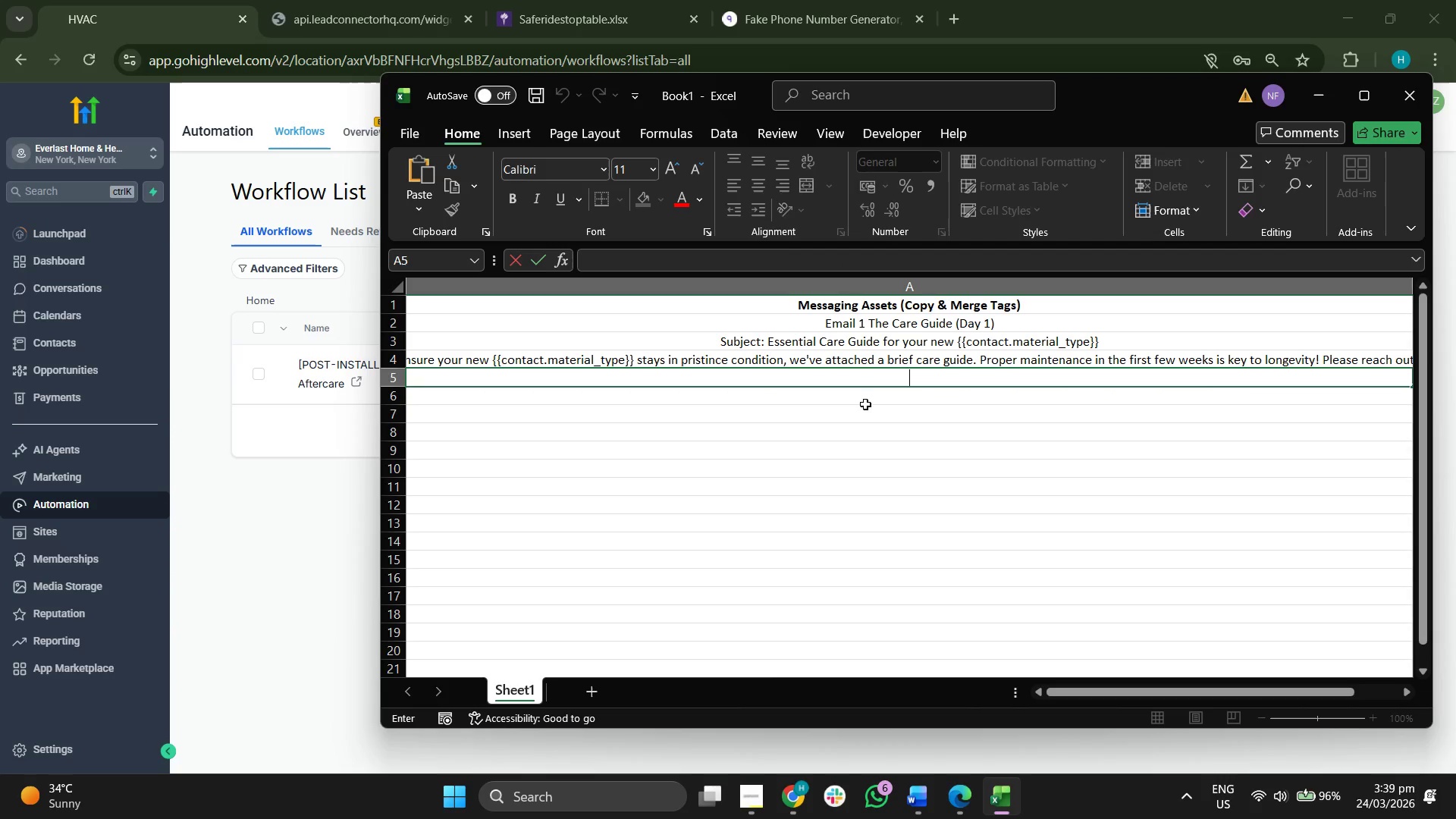 
double_click([864, 401])
 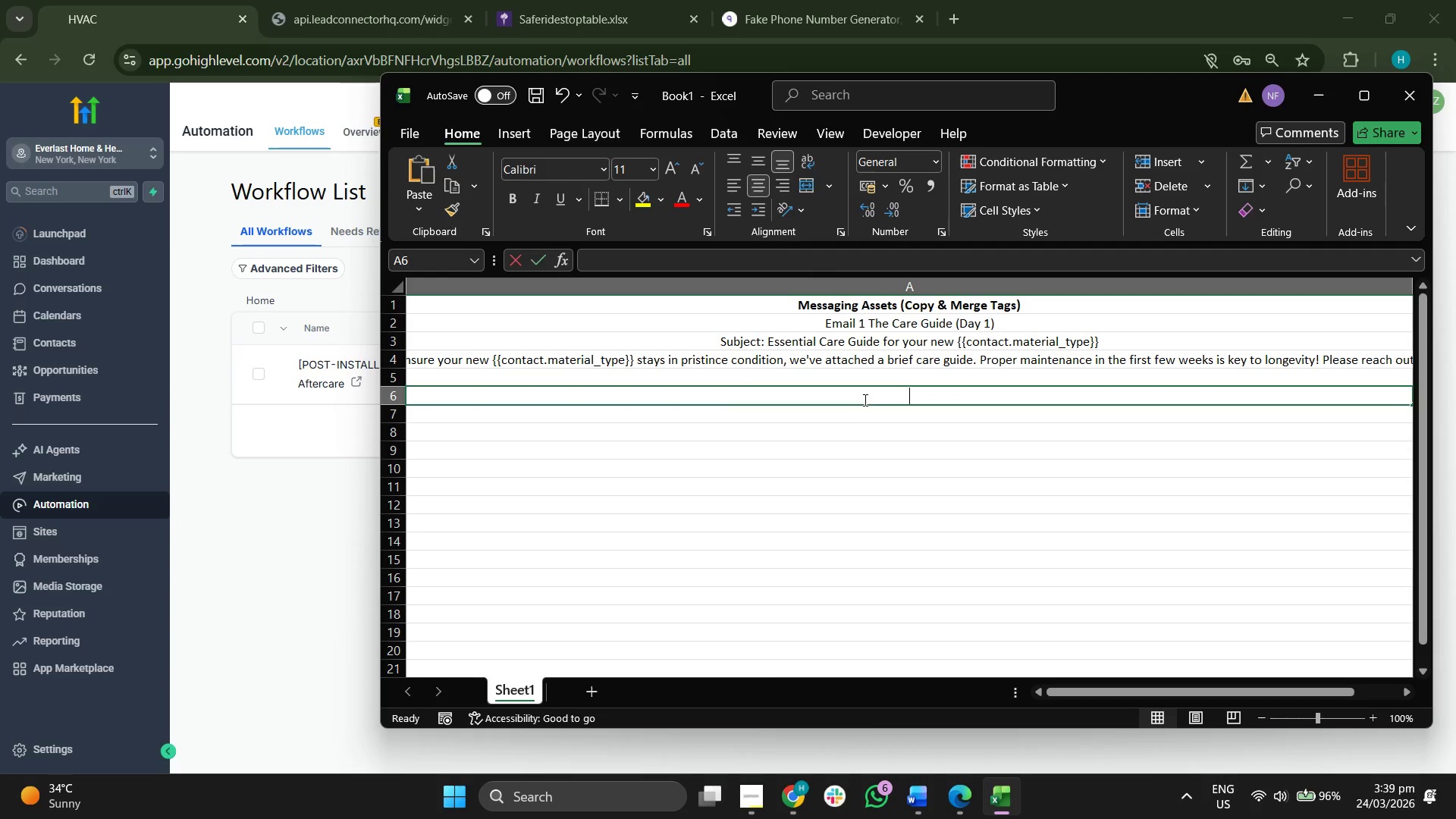 
triple_click([864, 400])
 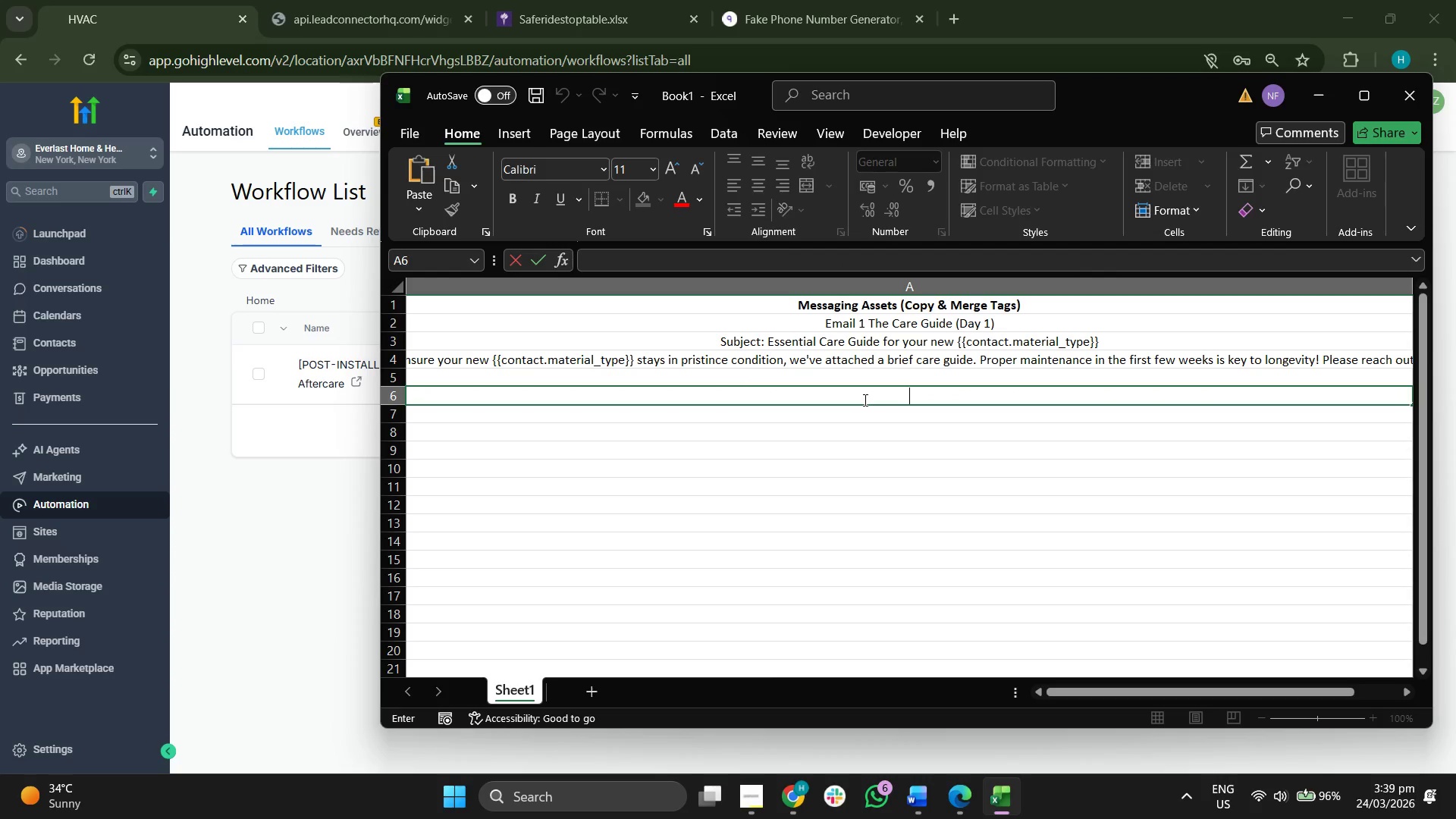 
key(CapsLock)
 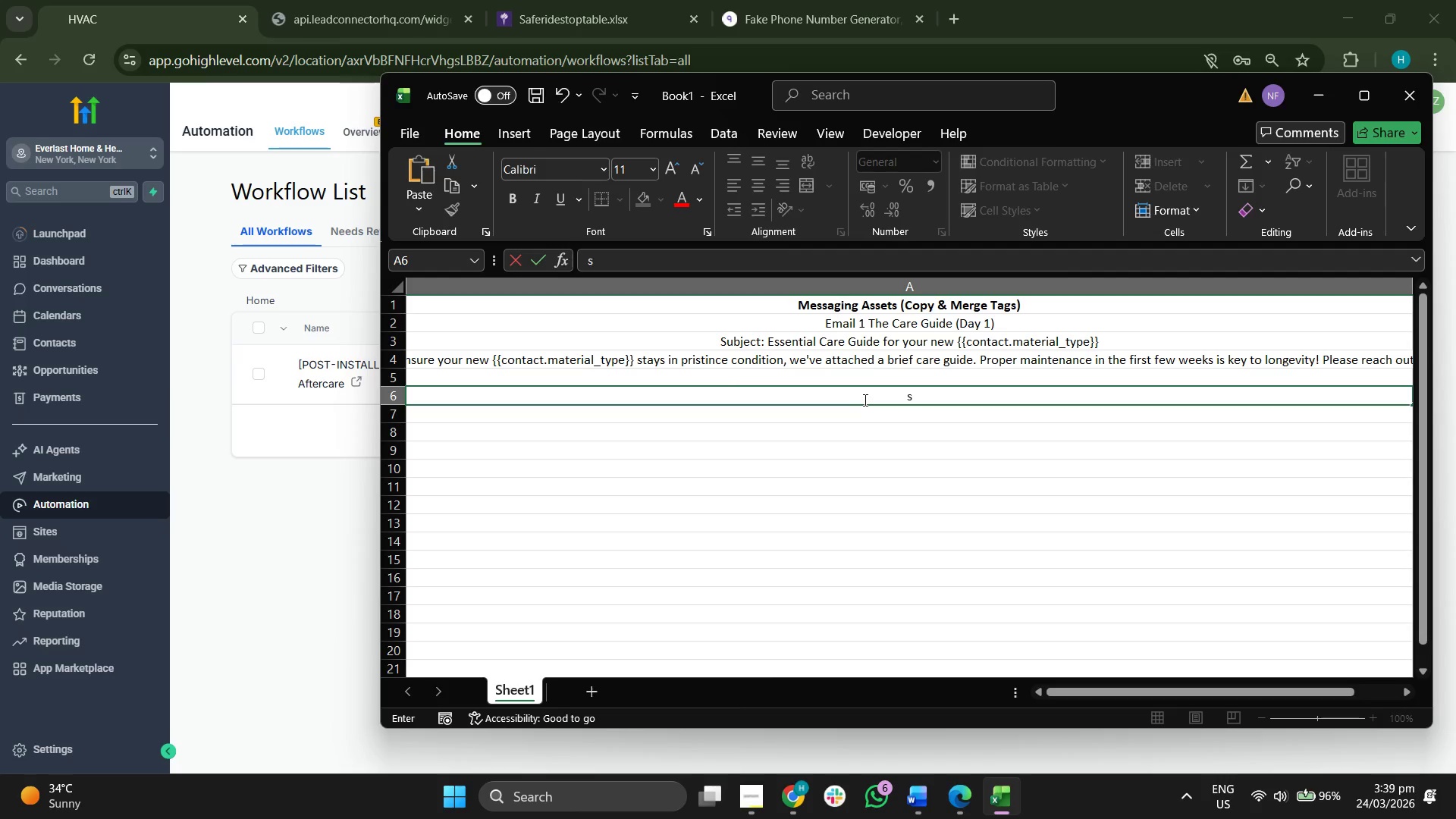 
key(S)
 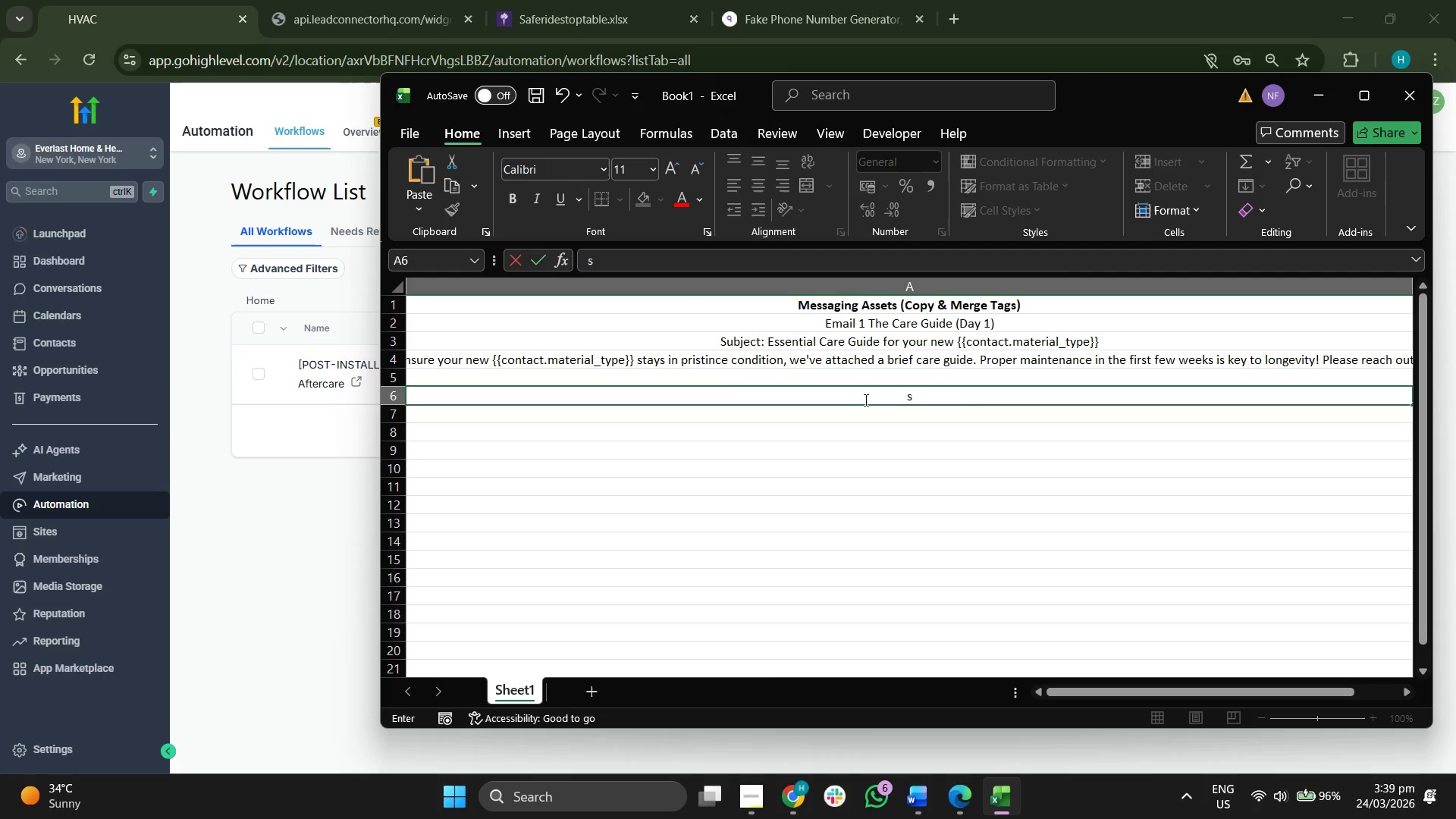 
key(CapsLock)
 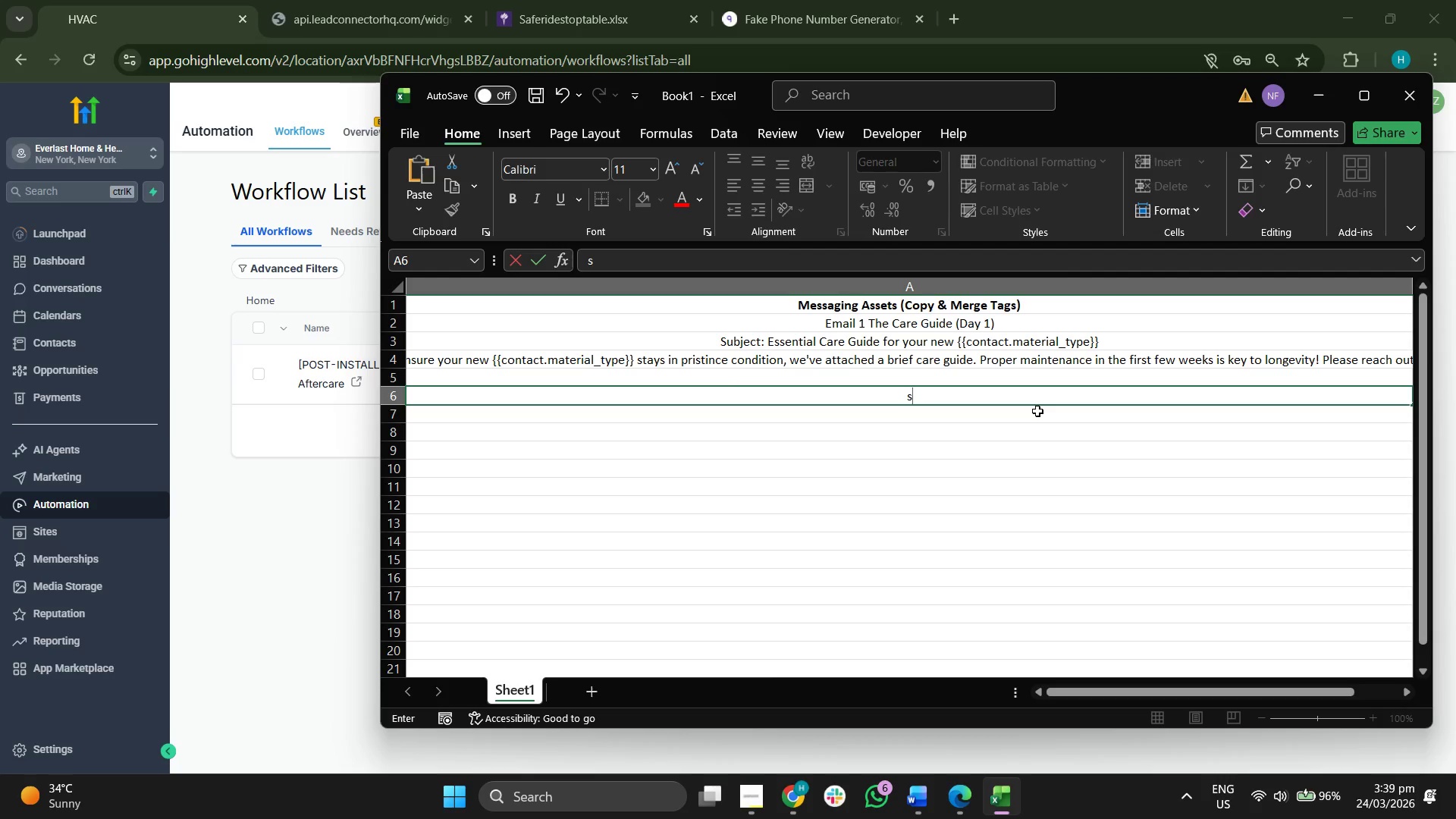 
key(Backspace)
type(SMS 1: R)
 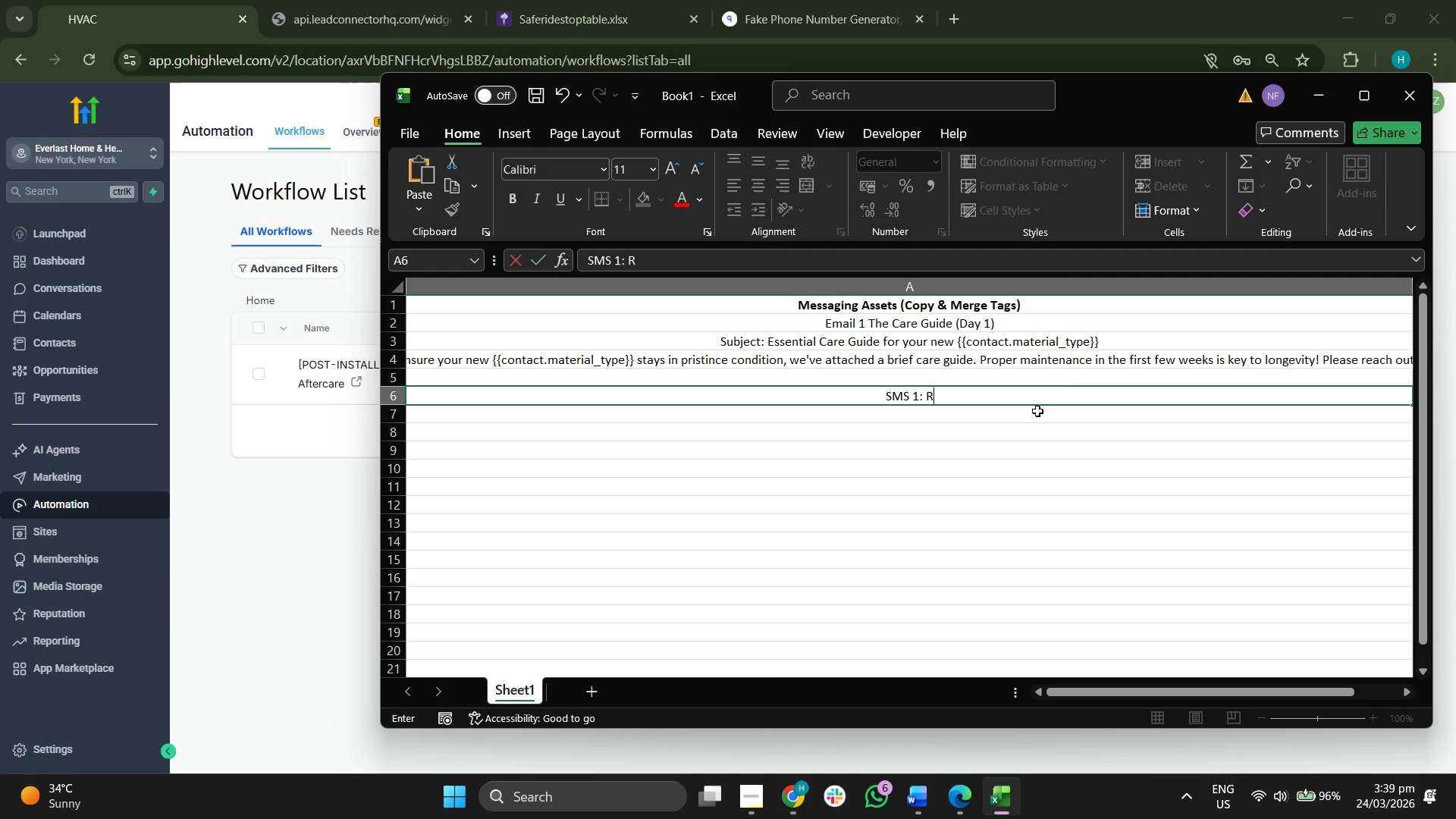 
type(eview Rques)
key(Backspace)
key(Backspace)
key(Backspace)
key(Backspace)
type(quest)
key(Backspace)
key(Backspace)
key(Backspace)
key(Backspace)
key(Backspace)
type(equest (A)
key(Backspace)
type(DA)
key(Backspace)
type(ay 7) )
 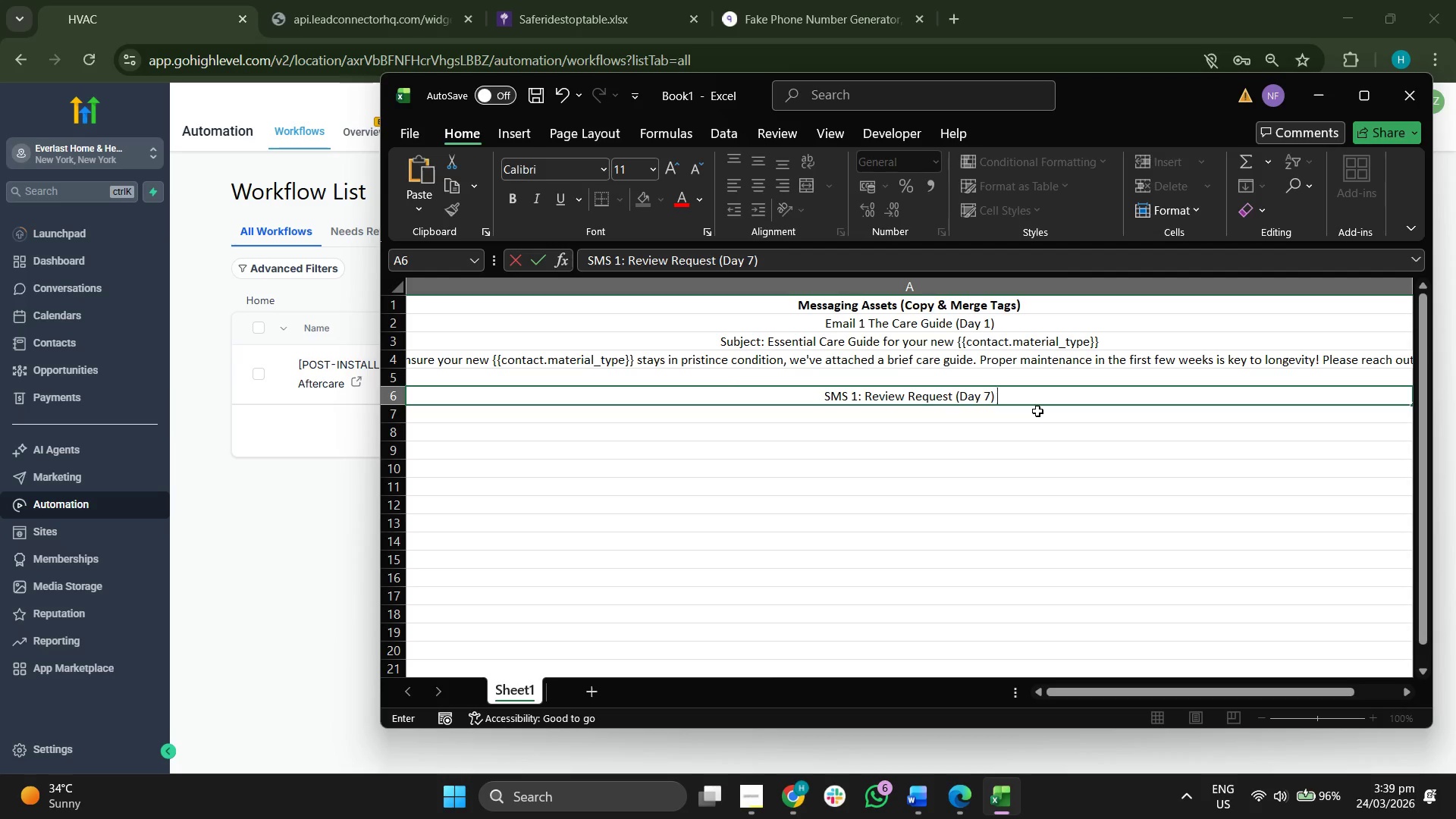 
wait(6.64)
 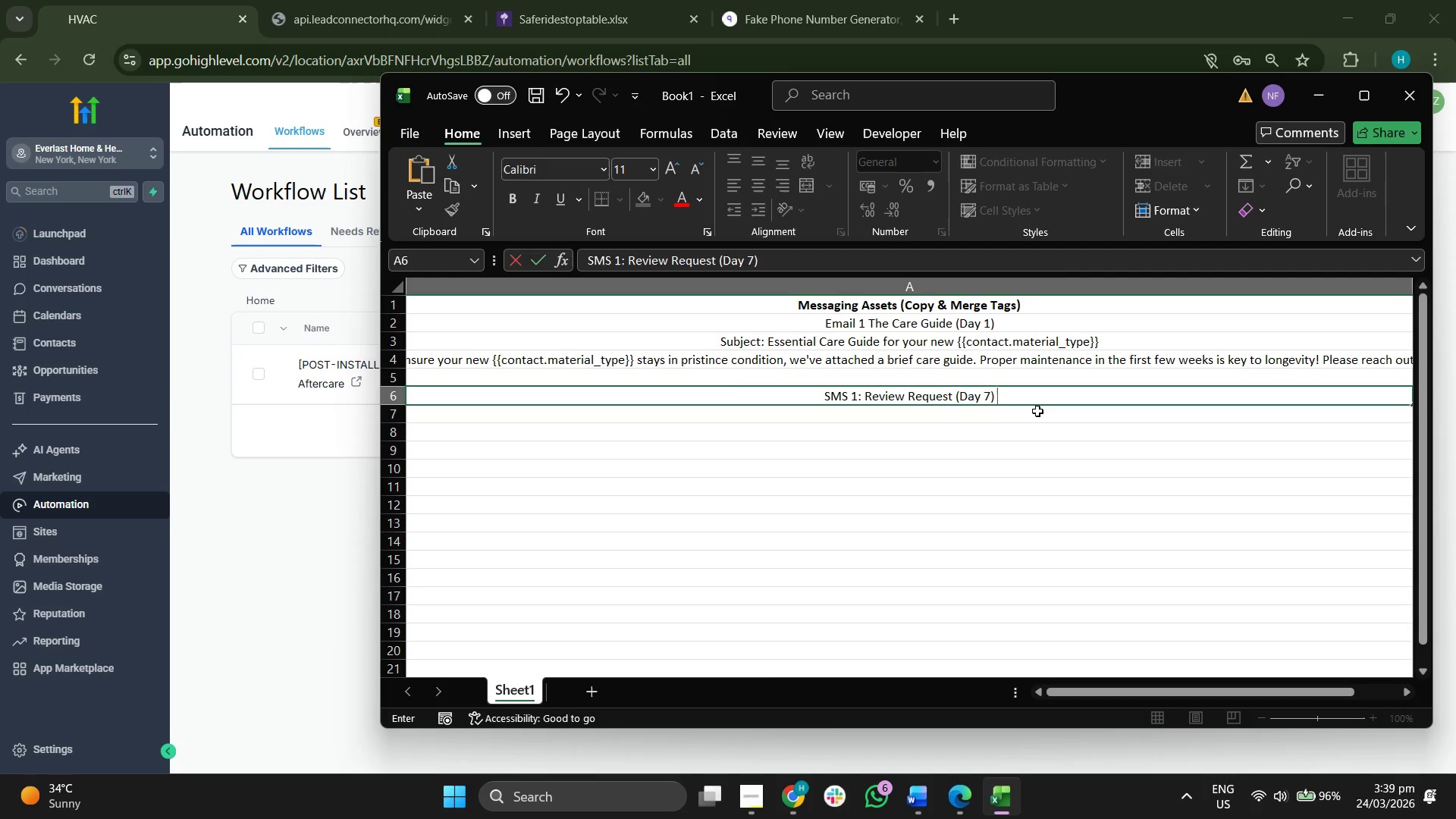 
key(Backspace)
 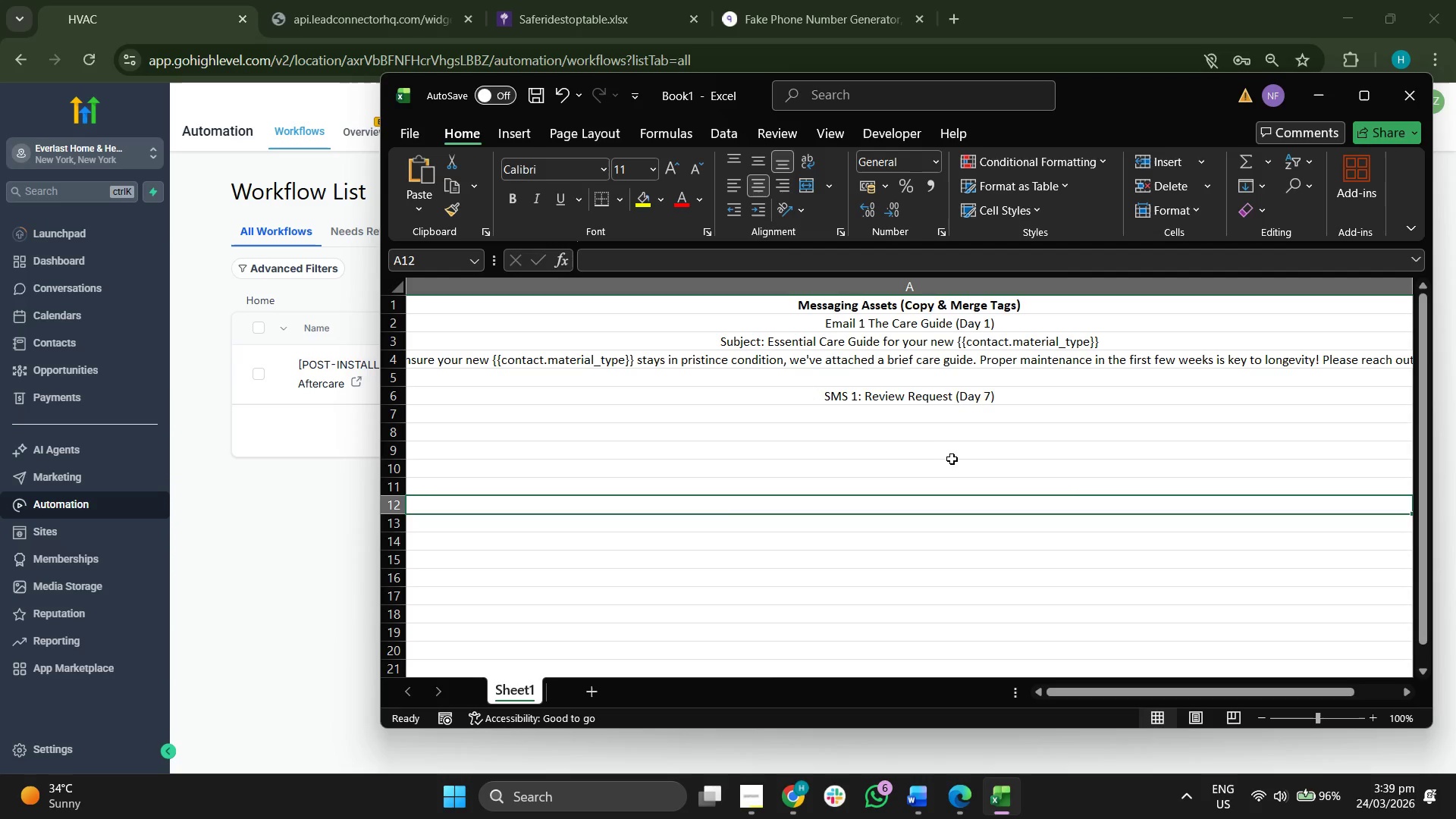 
left_click([950, 412])
 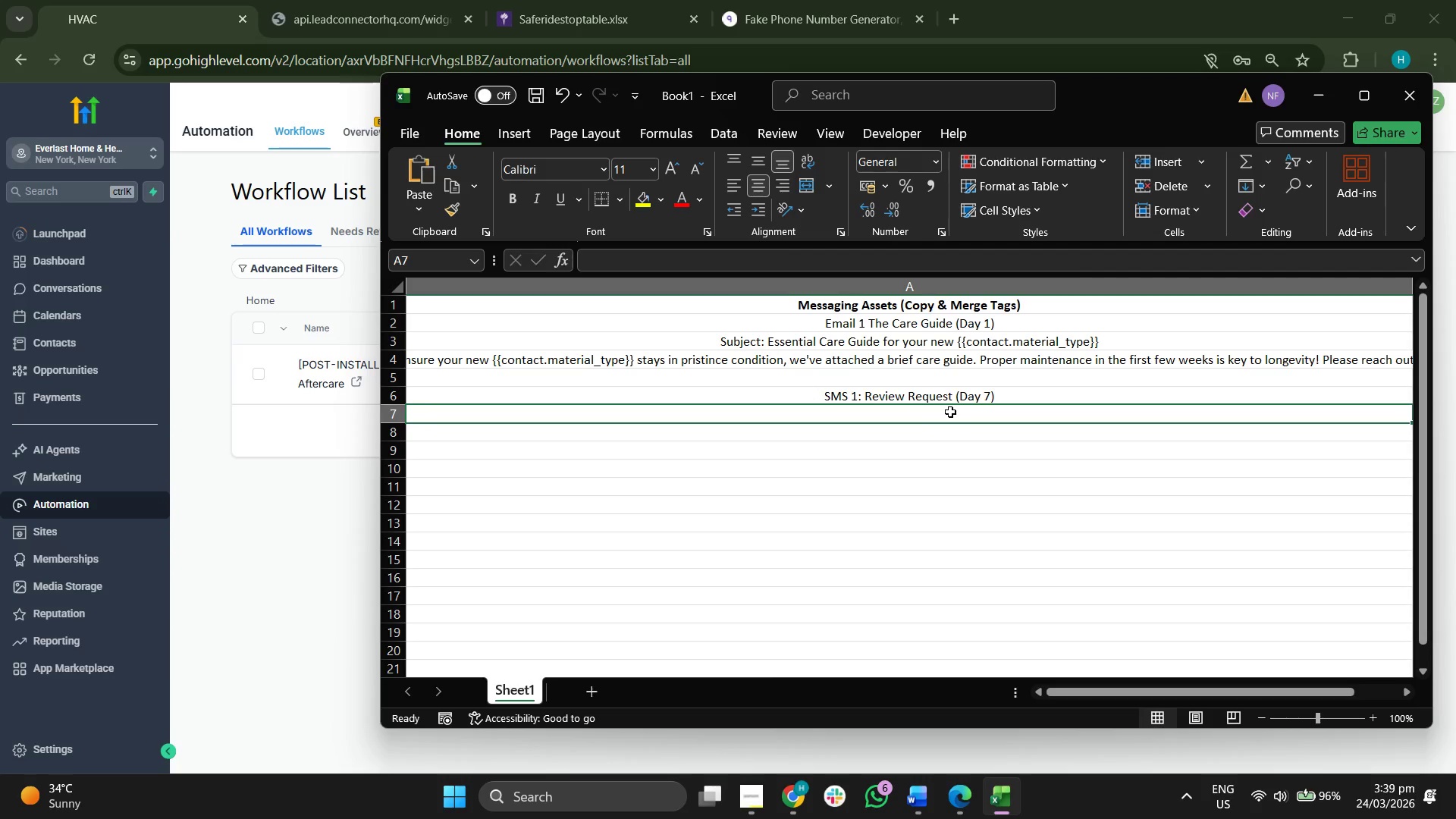 
double_click([950, 412])
 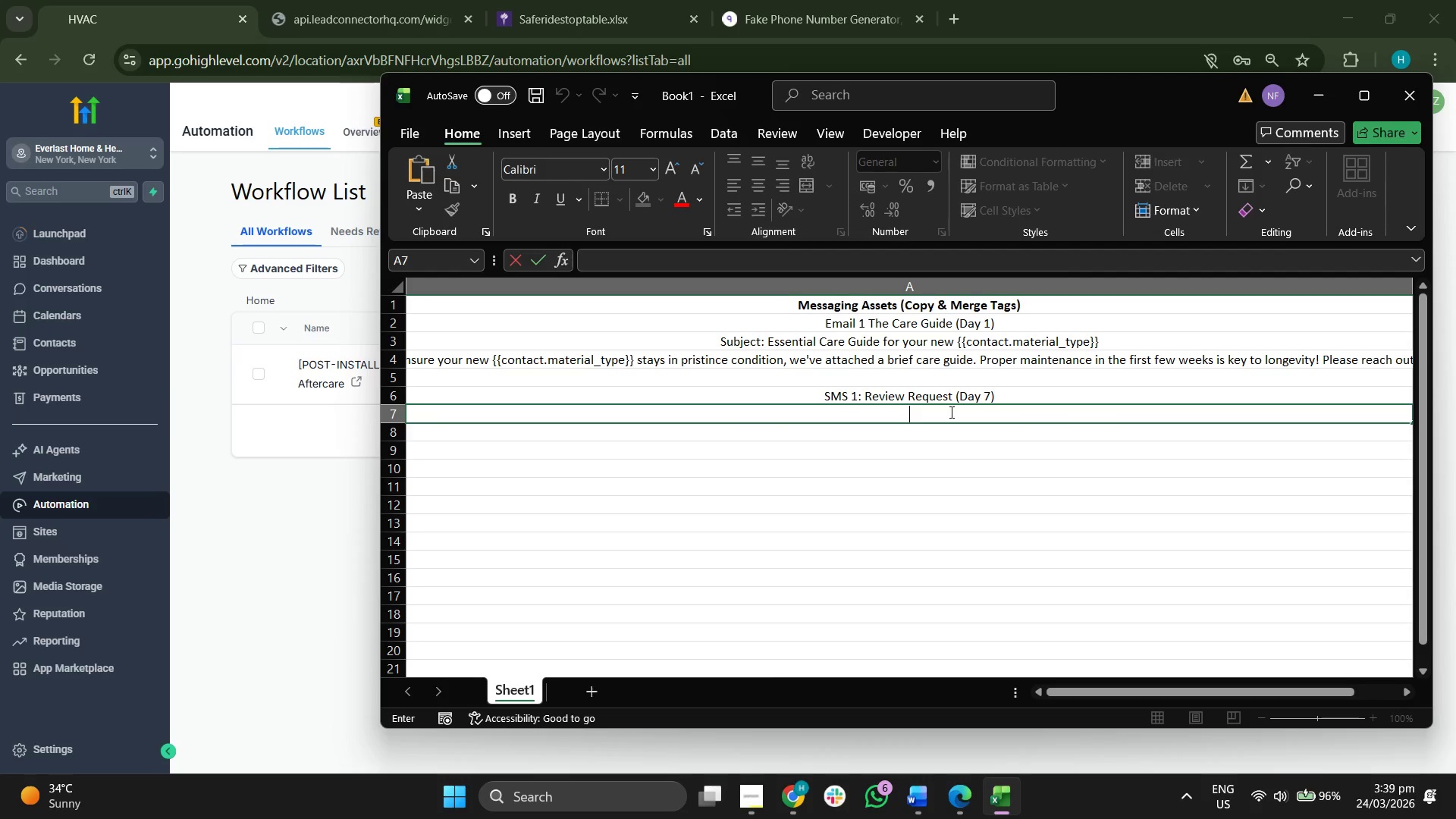 
type(Hi {{contactf)
key(Backspace)
type(,)
key(Backspace)
type(.first_name}} )
key(Backspace)
type(, it's {{username}})
 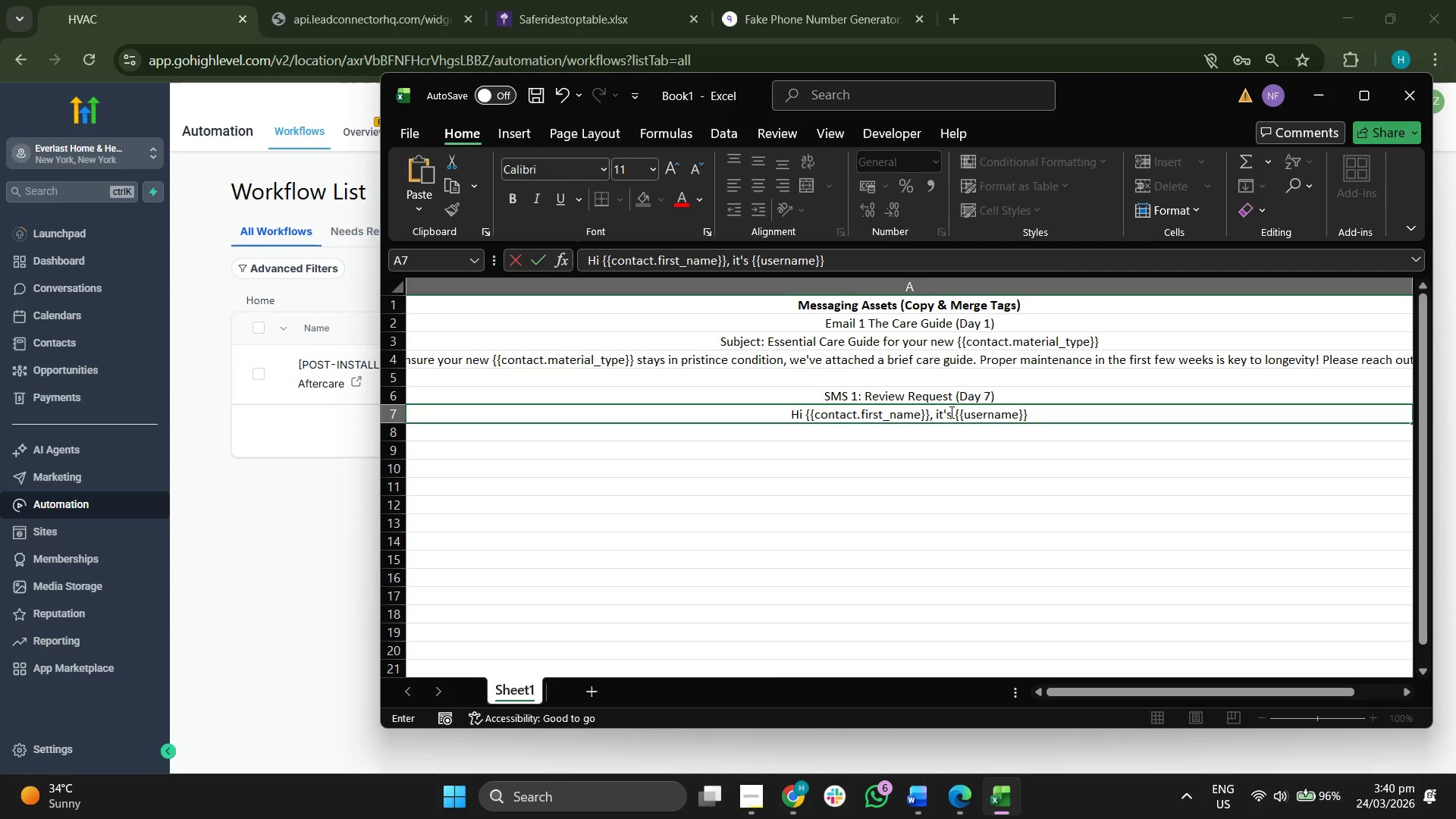 
wait(7.23)
 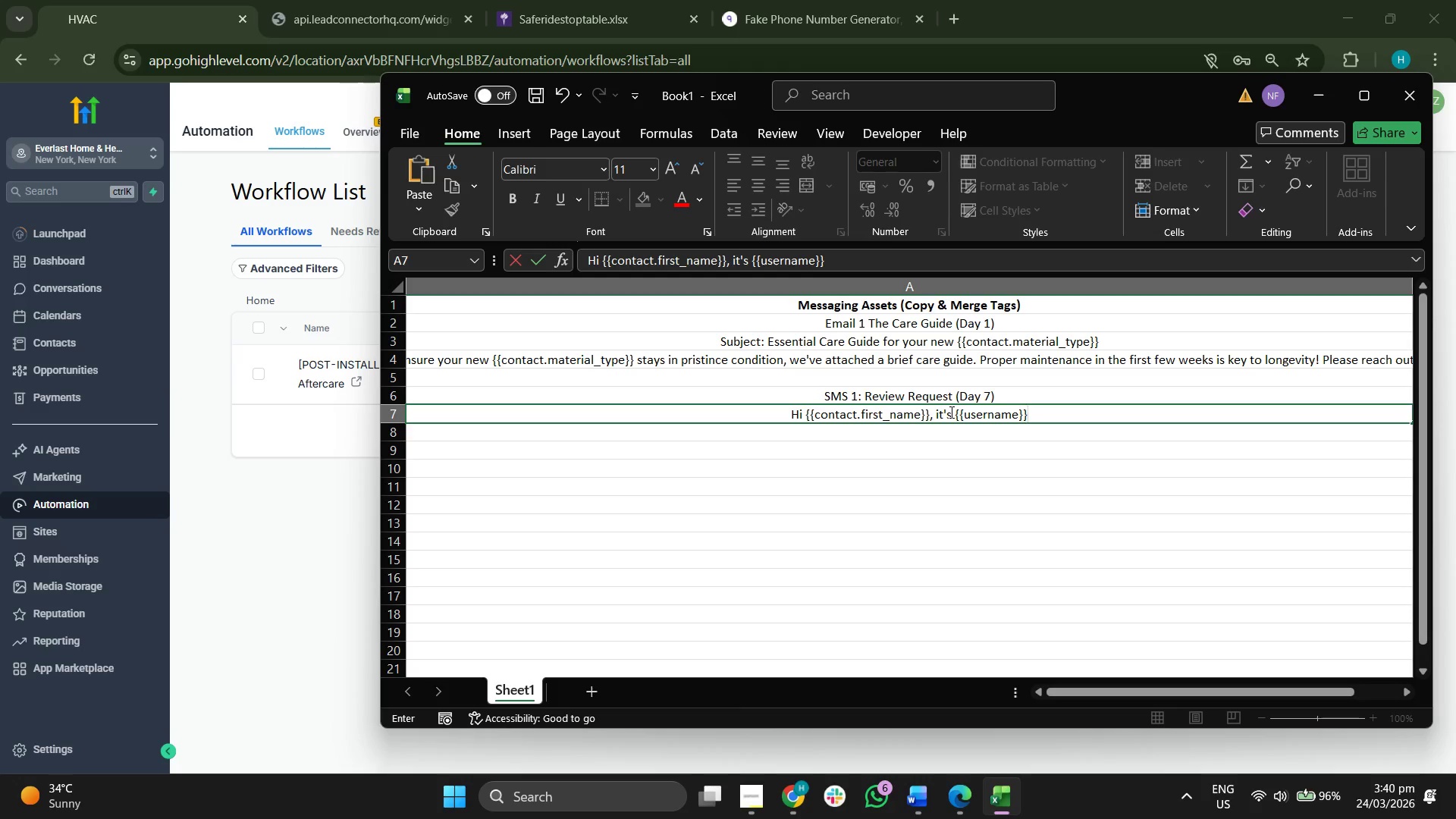 
type( )
key(Backspace)
type( from {{location.anem)
key(Backspace)
key(Backspace)
key(Backspace)
key(Backspace)
type(name}})
 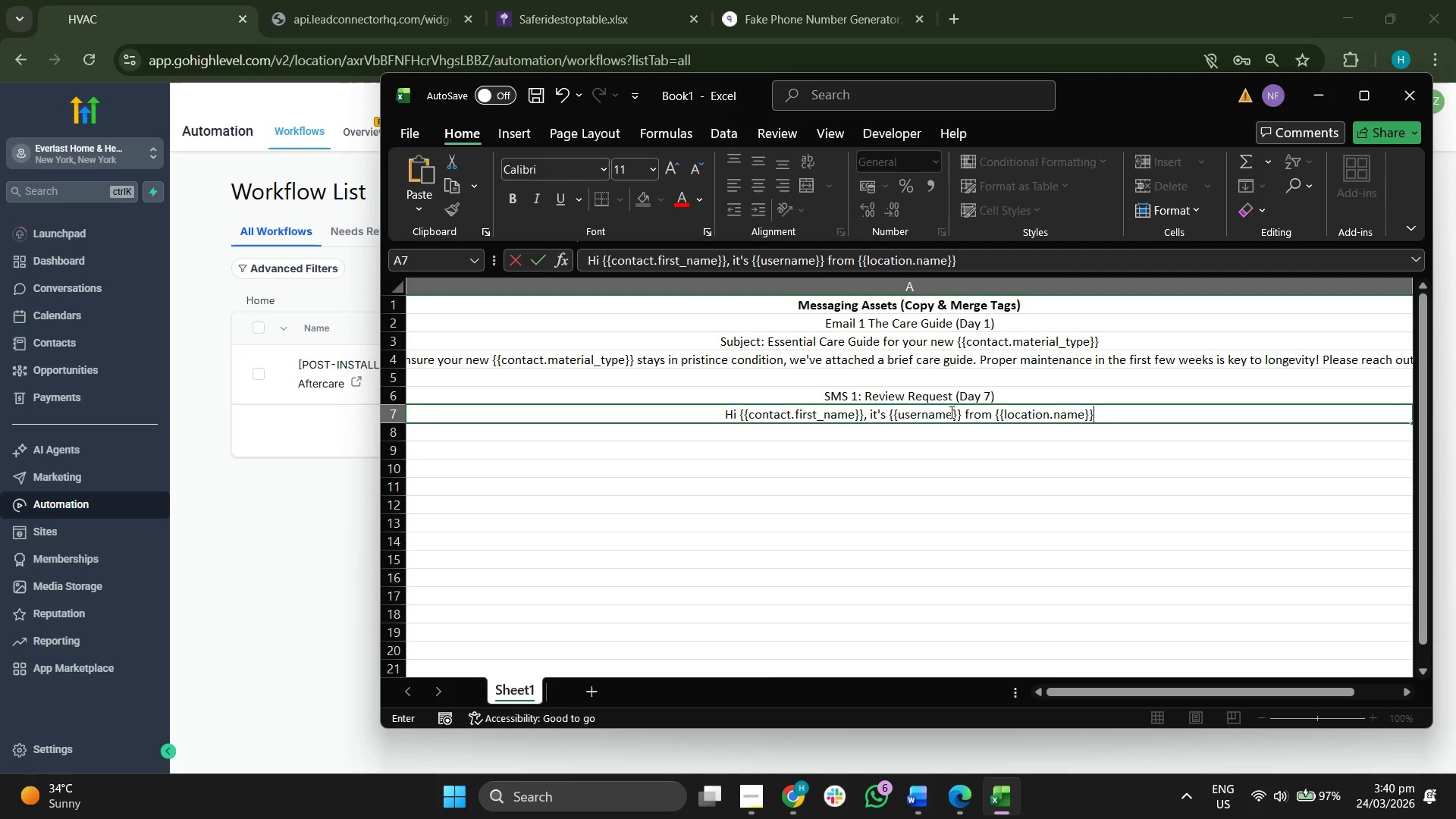 
wait(5.61)
 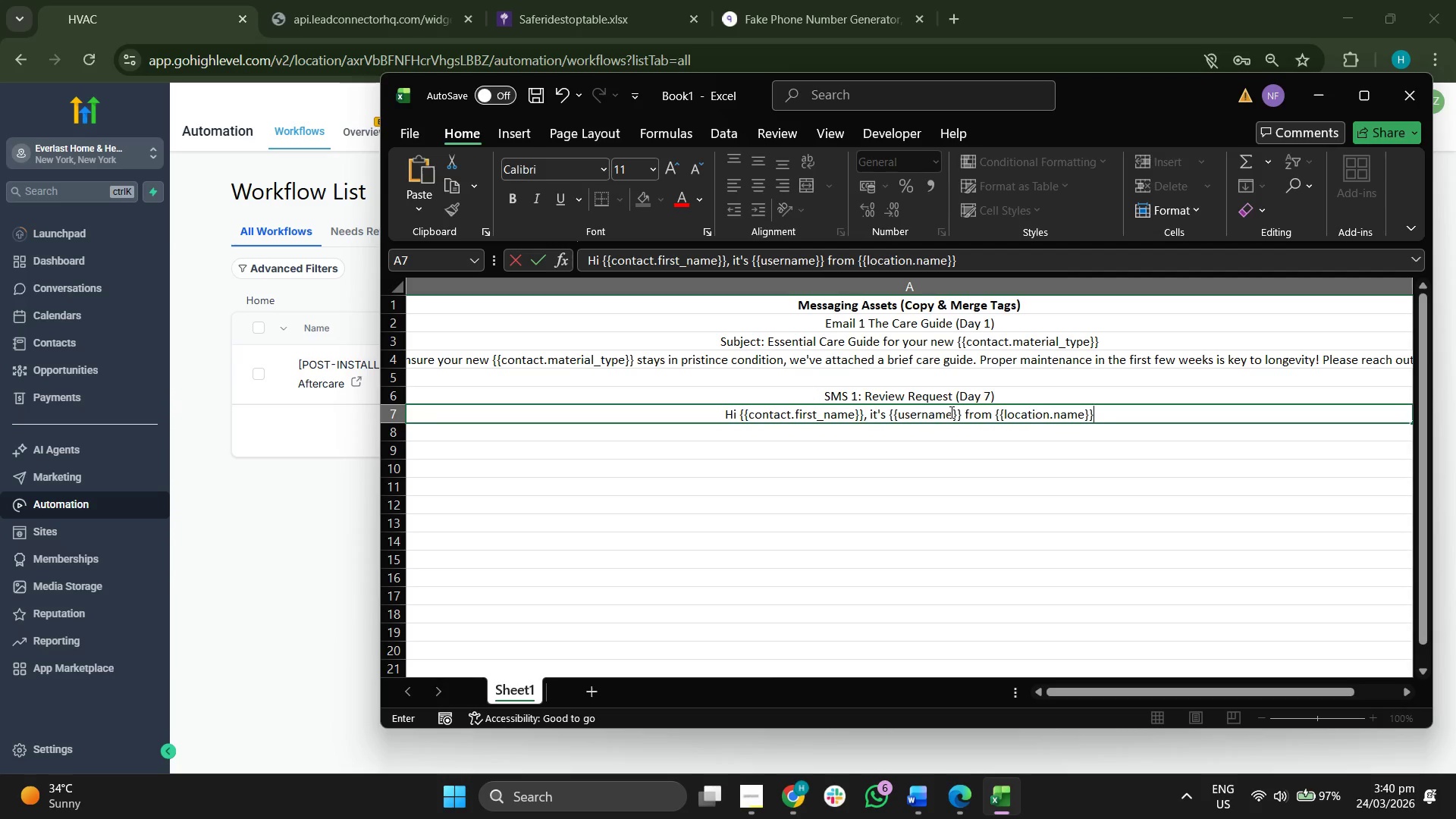 
key(Period)
 